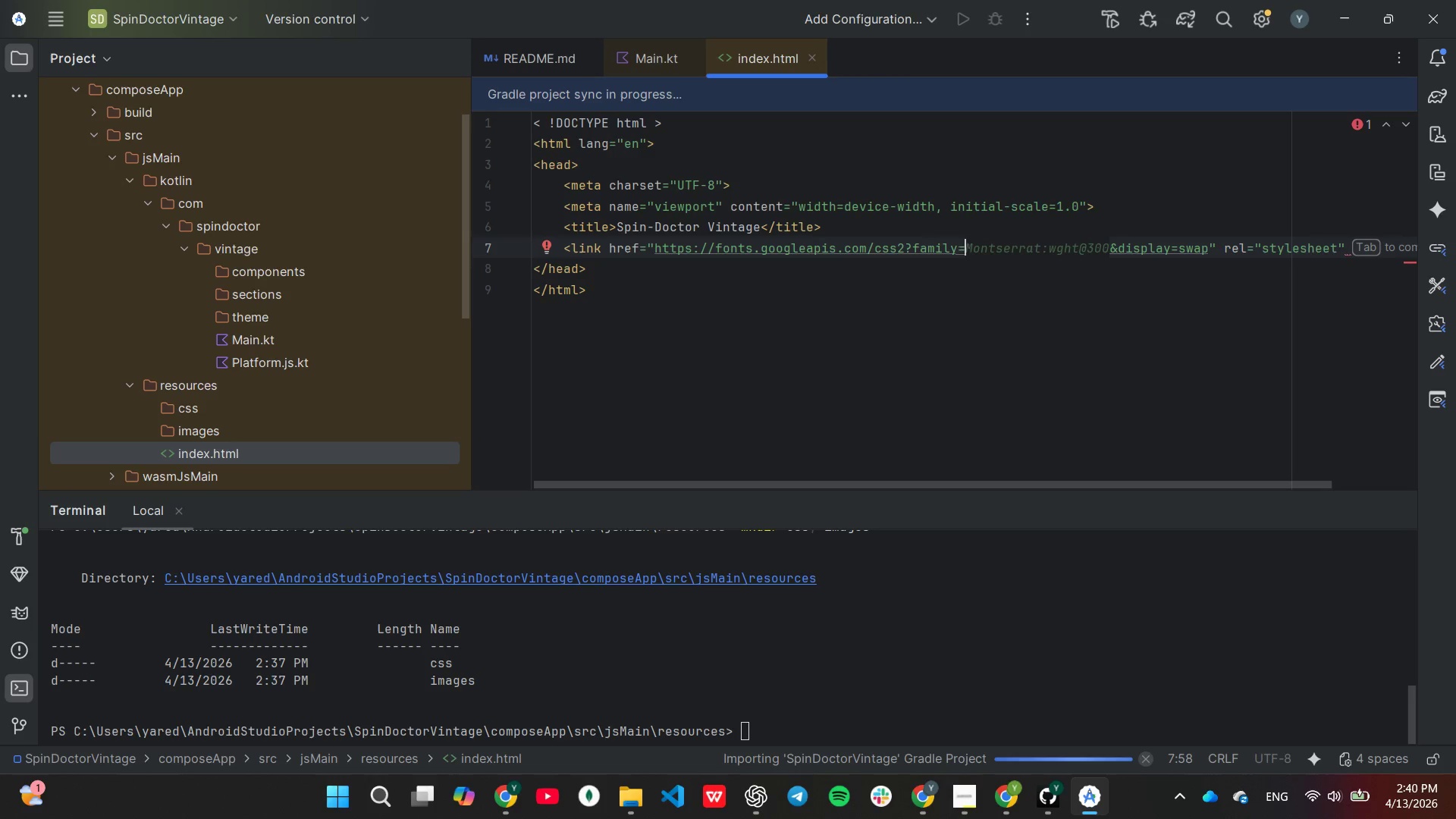 
type(Bebas+Neue&family=Courier+Prime)
 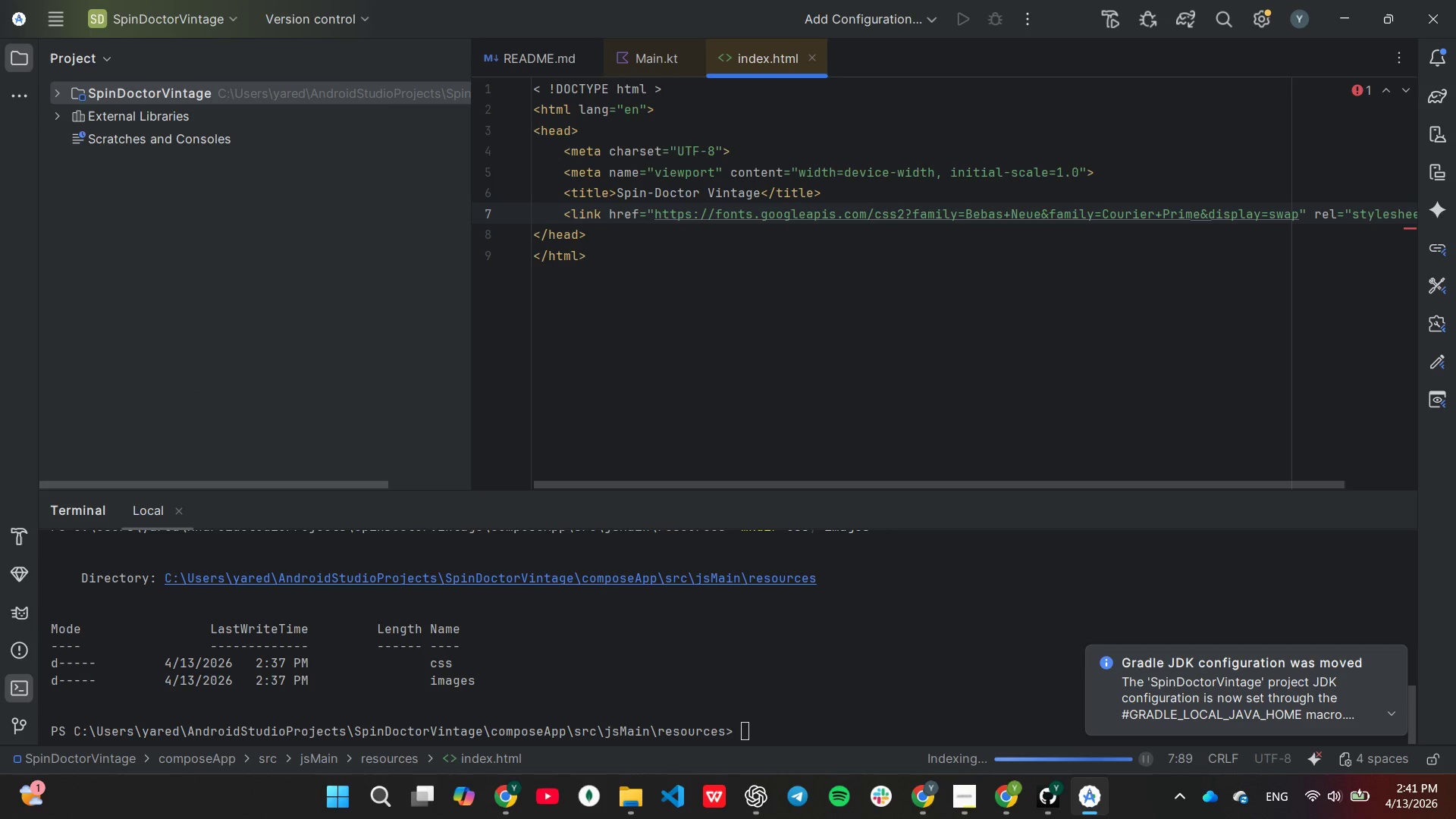 
wait(11.52)
 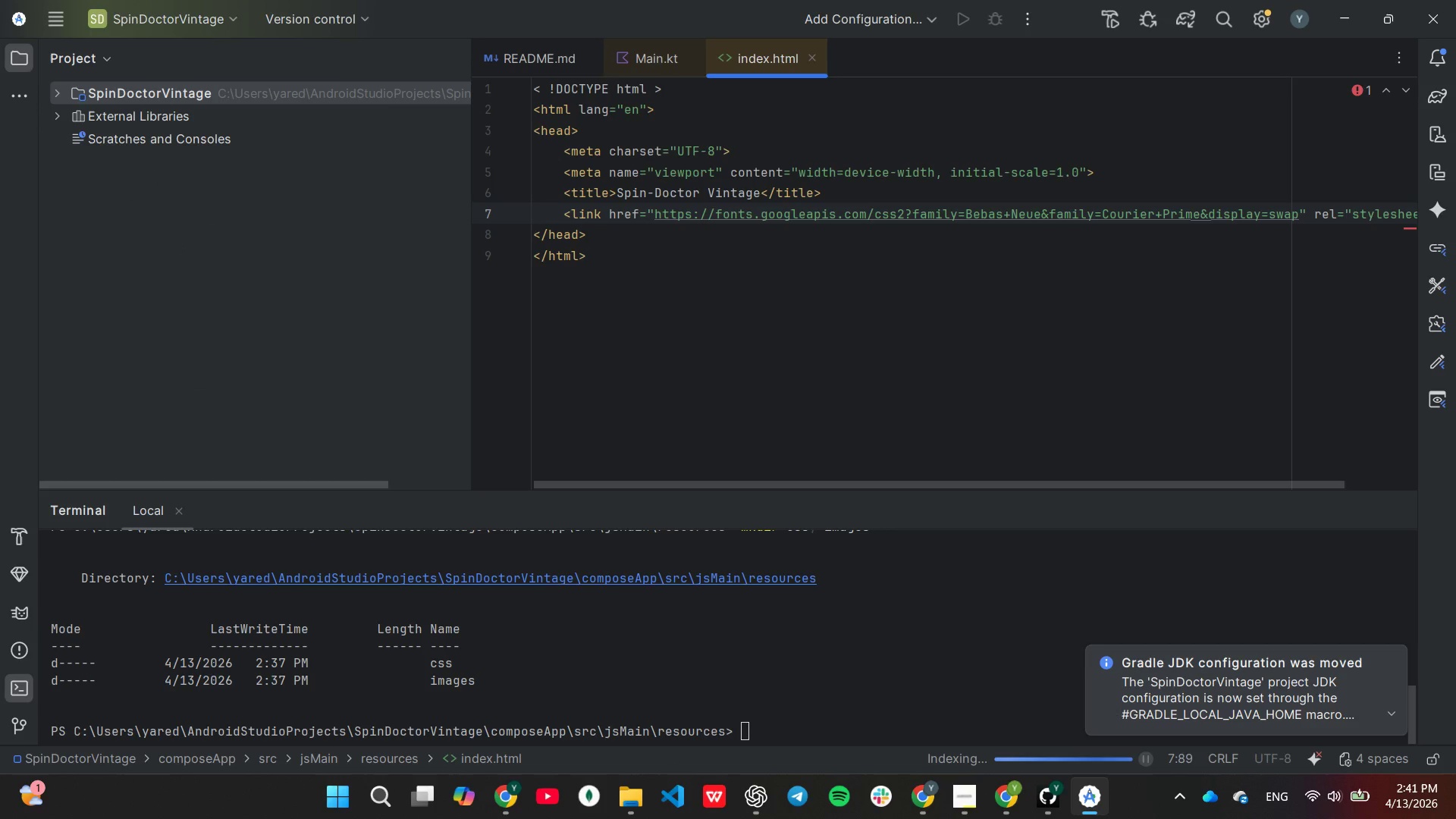 
key(End)
 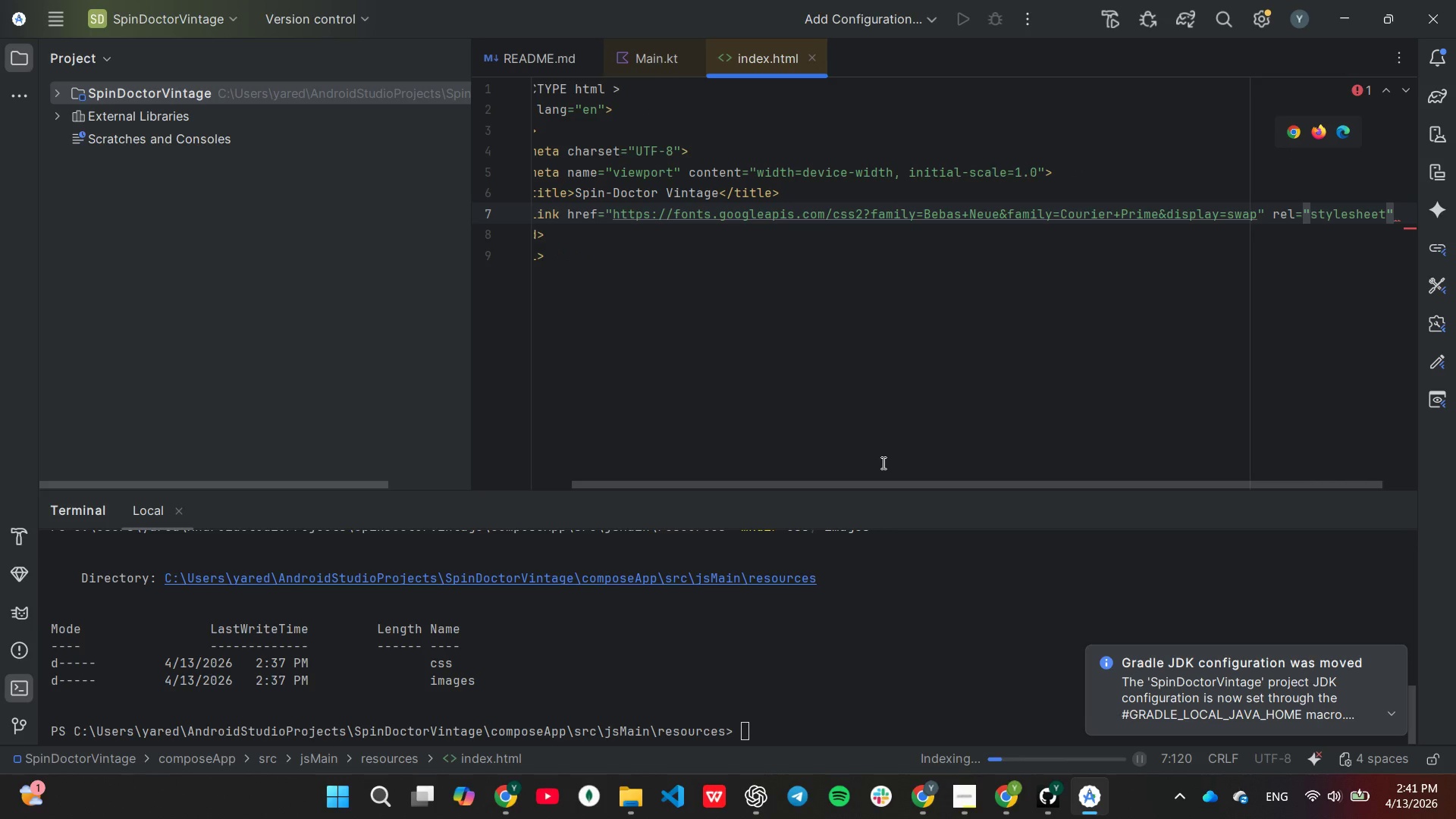 
hold_key(key=ControlLeft, duration=0.31)
 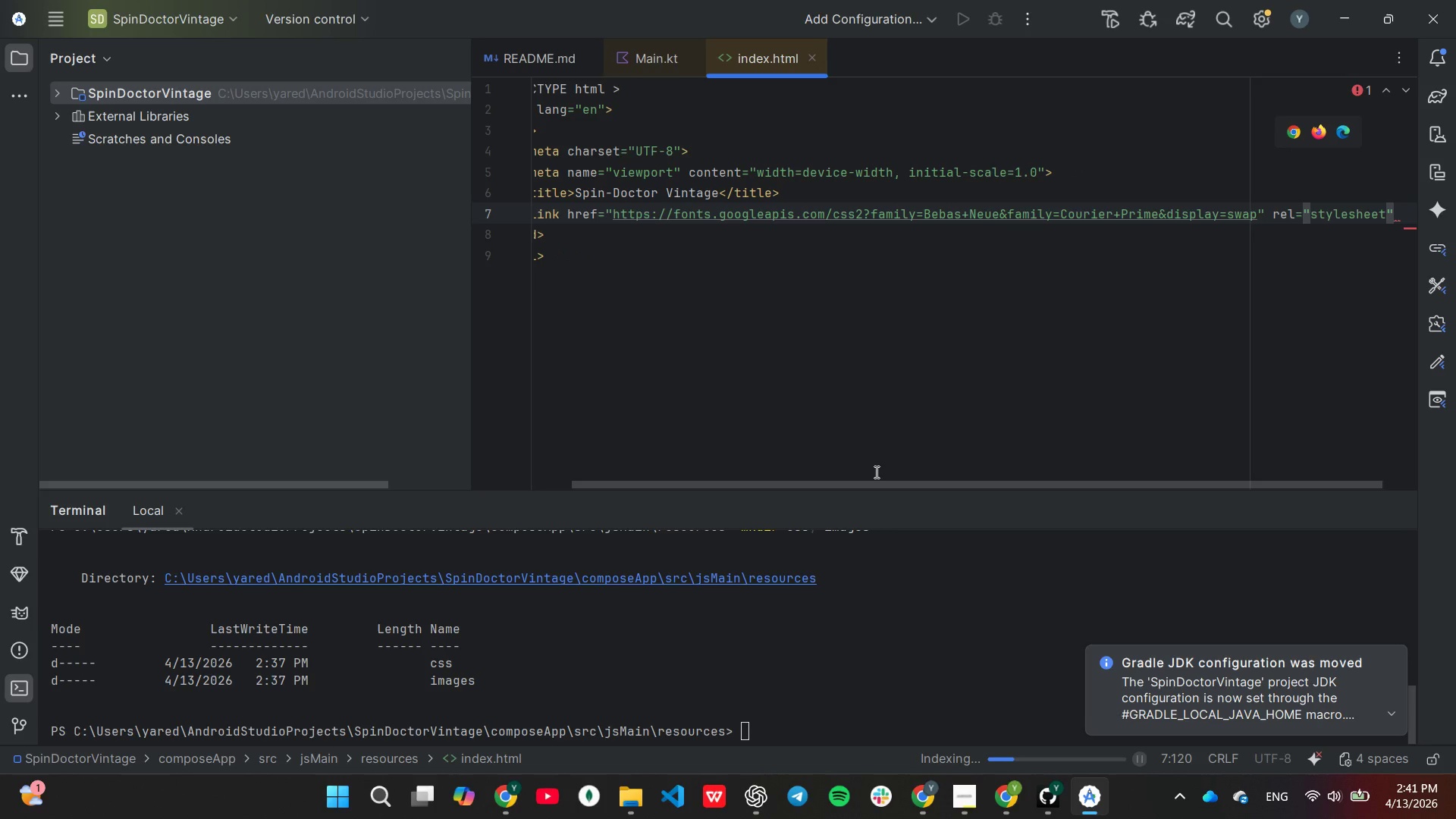 
key(Shift+Period)
 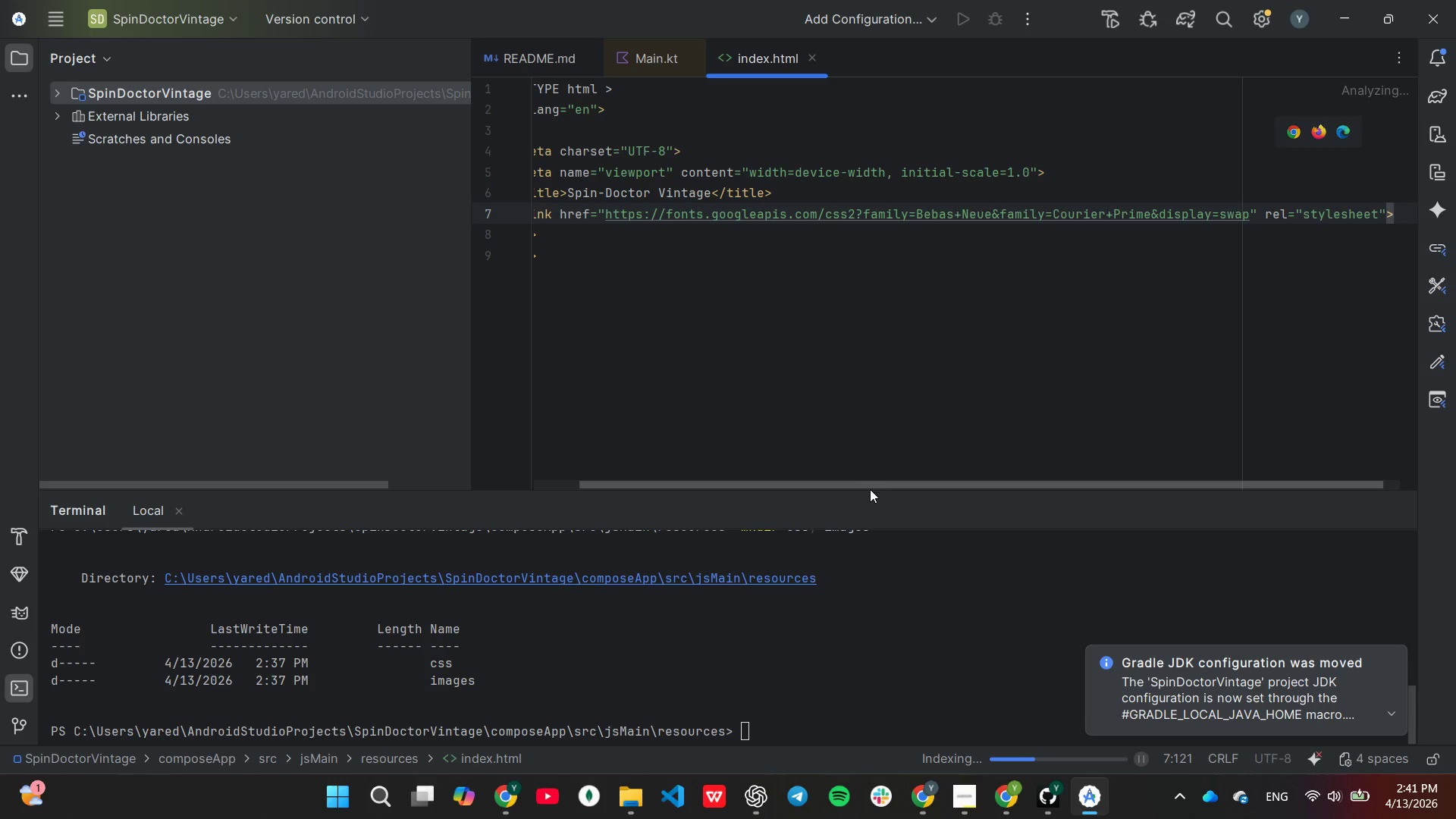 
key(ArrowDown)
 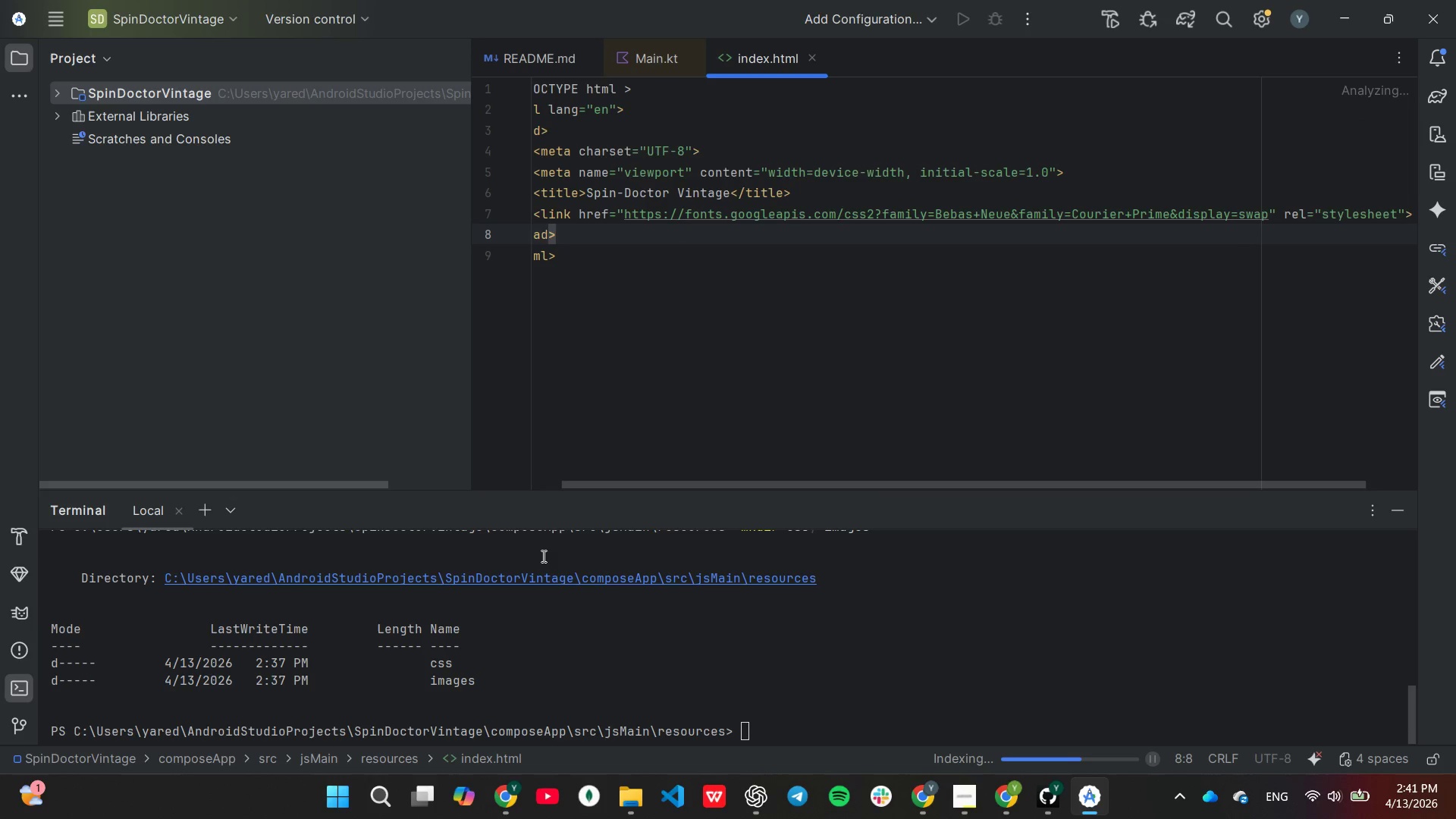 
mouse_move([-2, 562])
 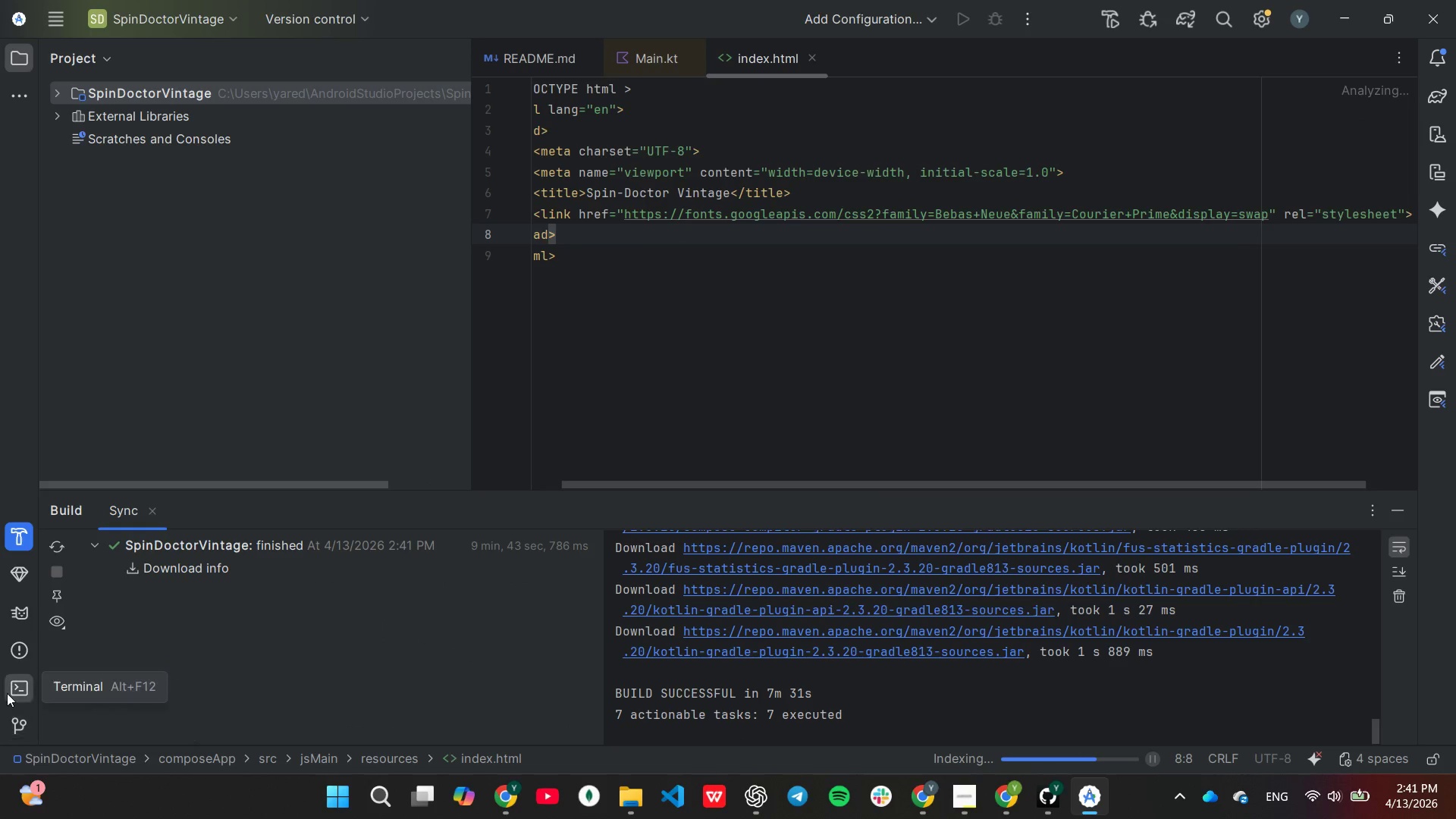 
left_click([7, 693])
 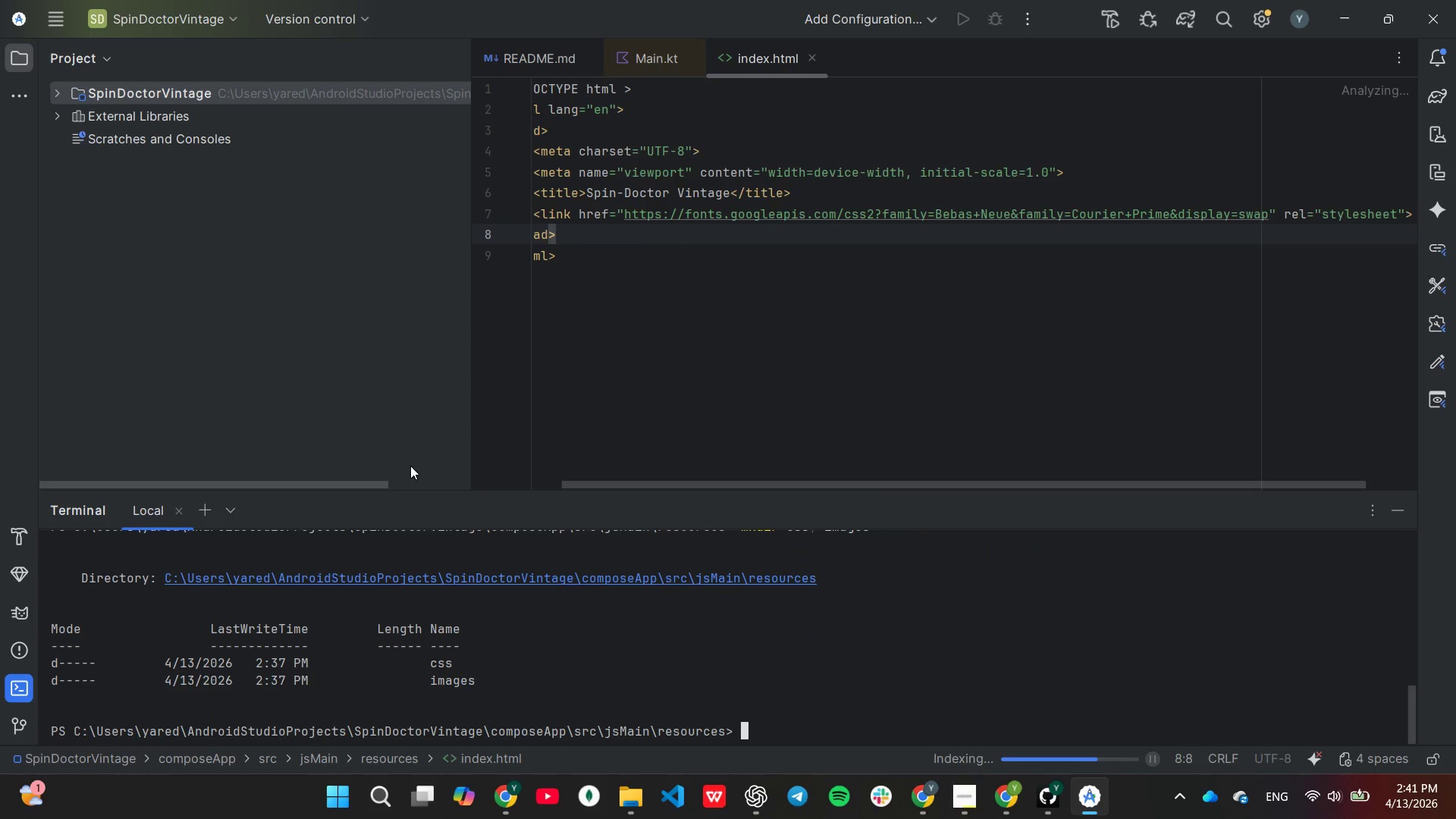 
left_click_drag(start_coordinate=[601, 349], to_coordinate=[639, 337])
 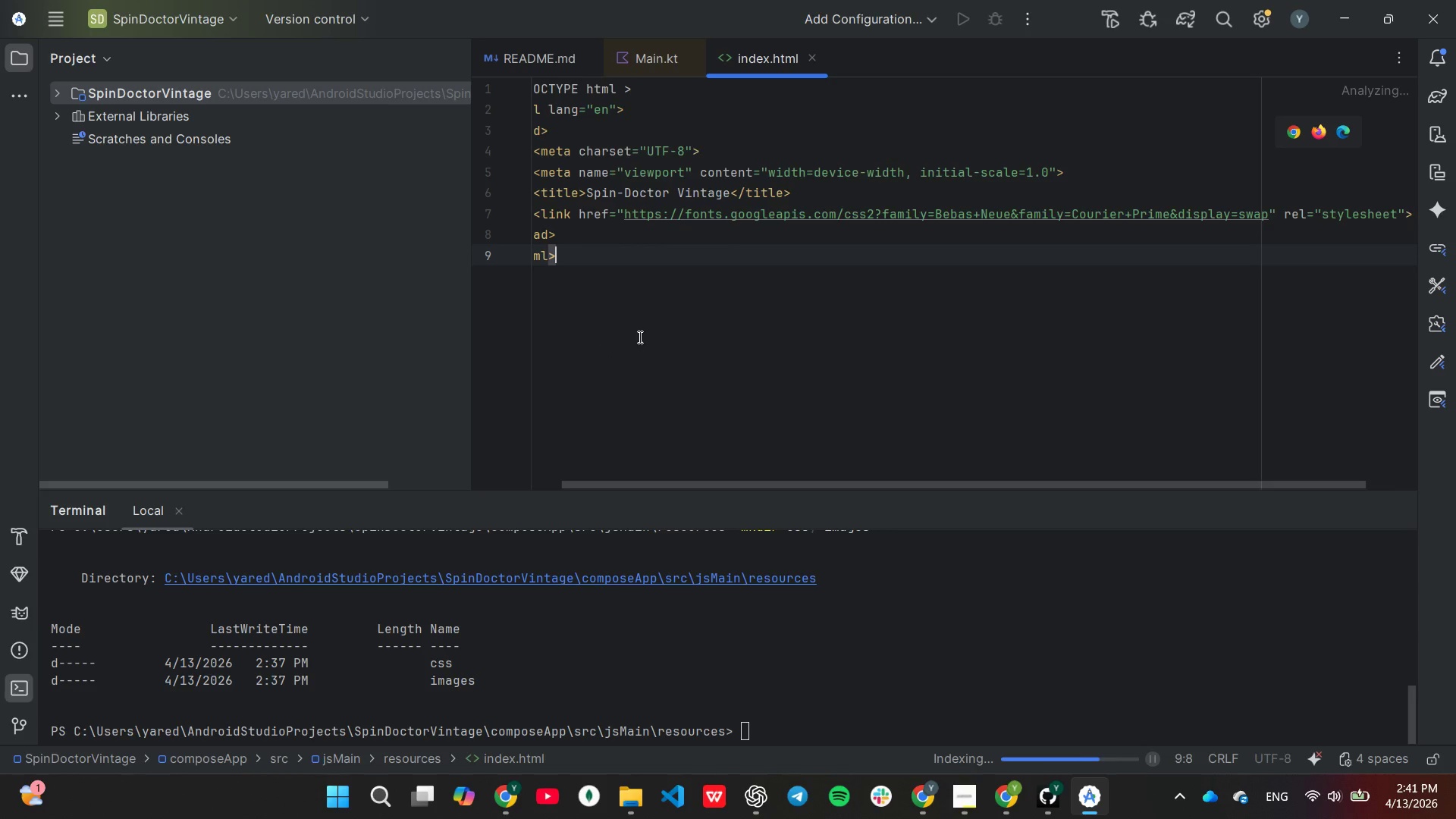 
left_click_drag(start_coordinate=[629, 480], to_coordinate=[562, 468])
 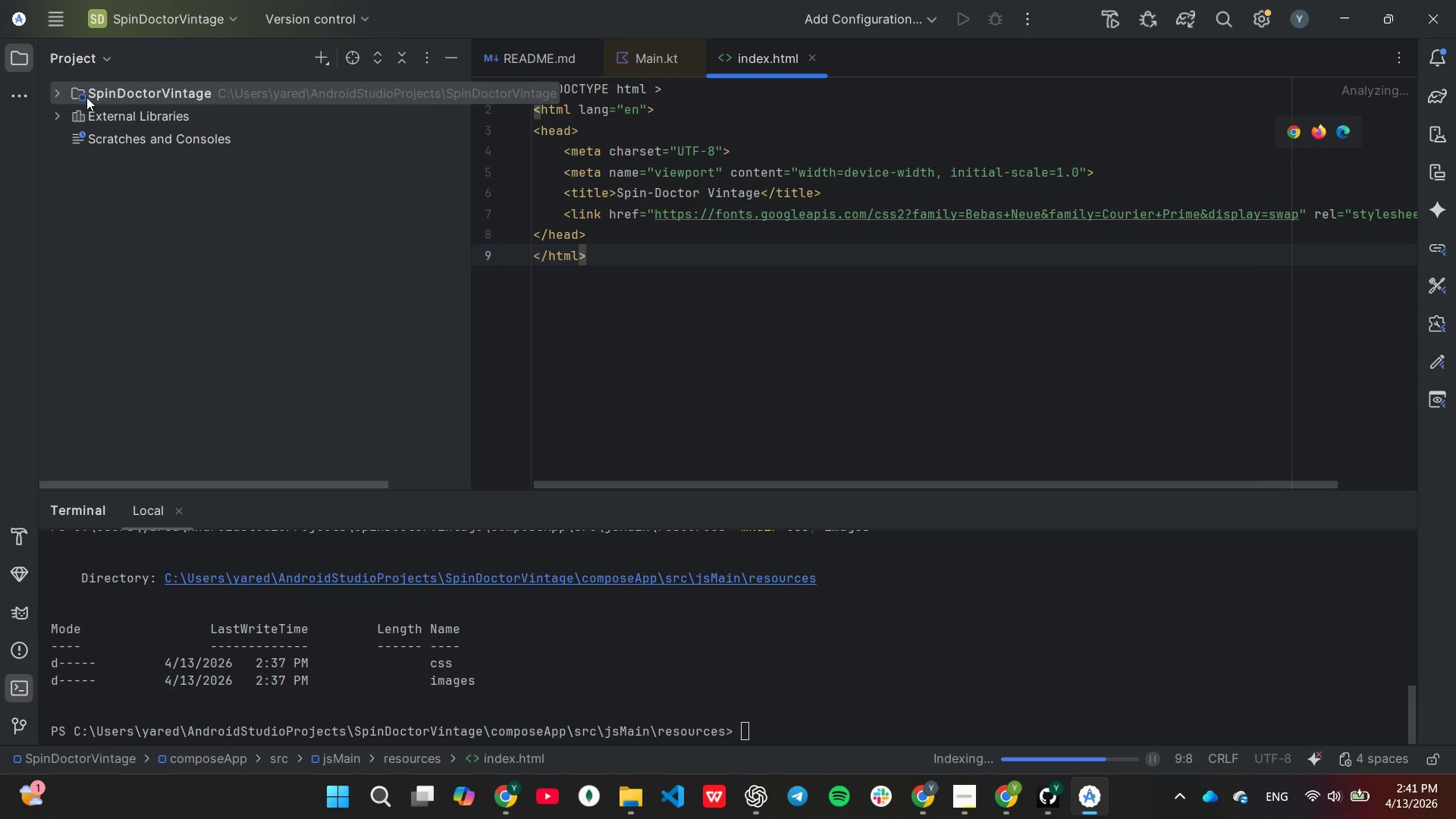 
left_click([64, 89])
 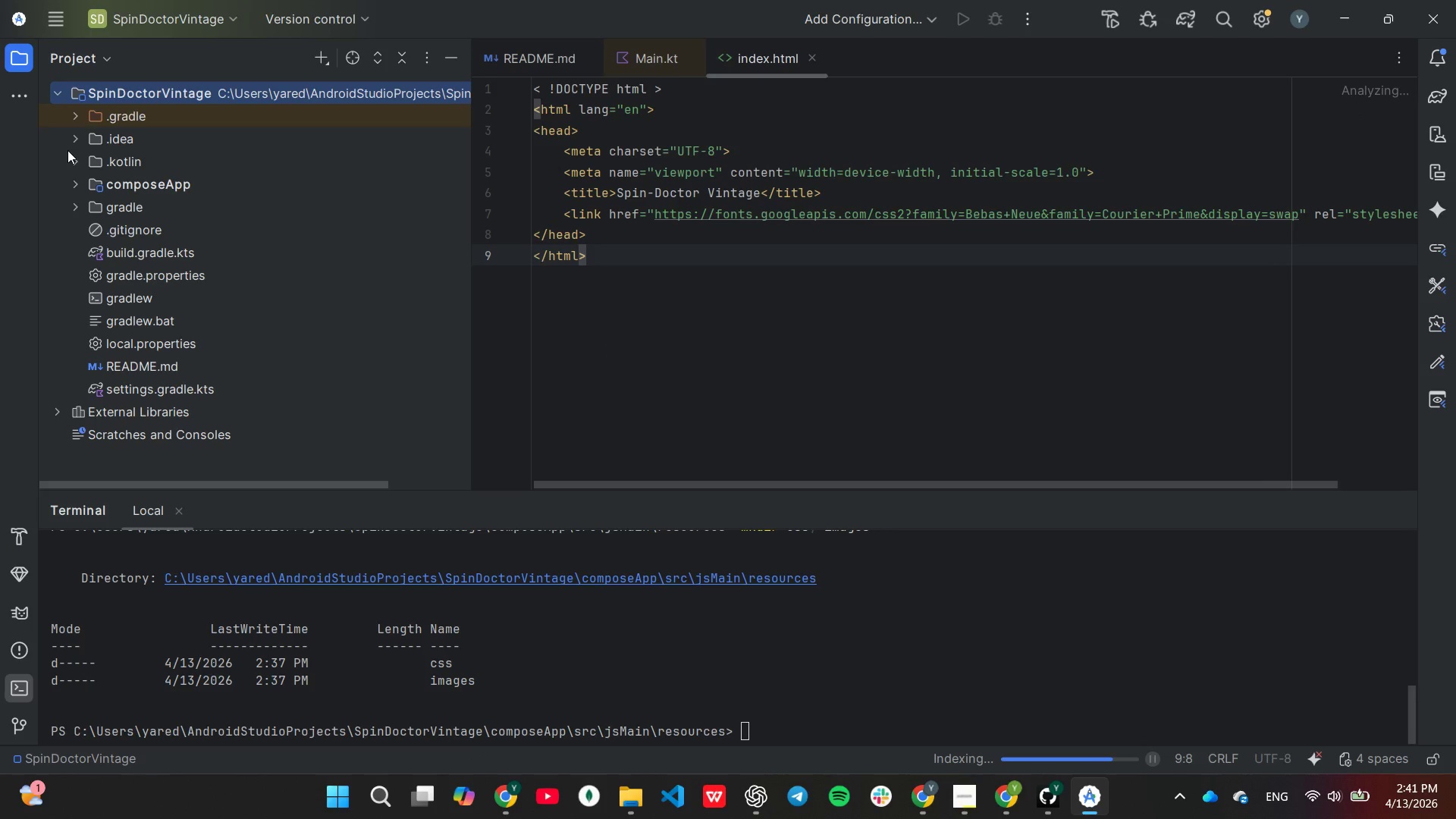 
left_click([71, 183])
 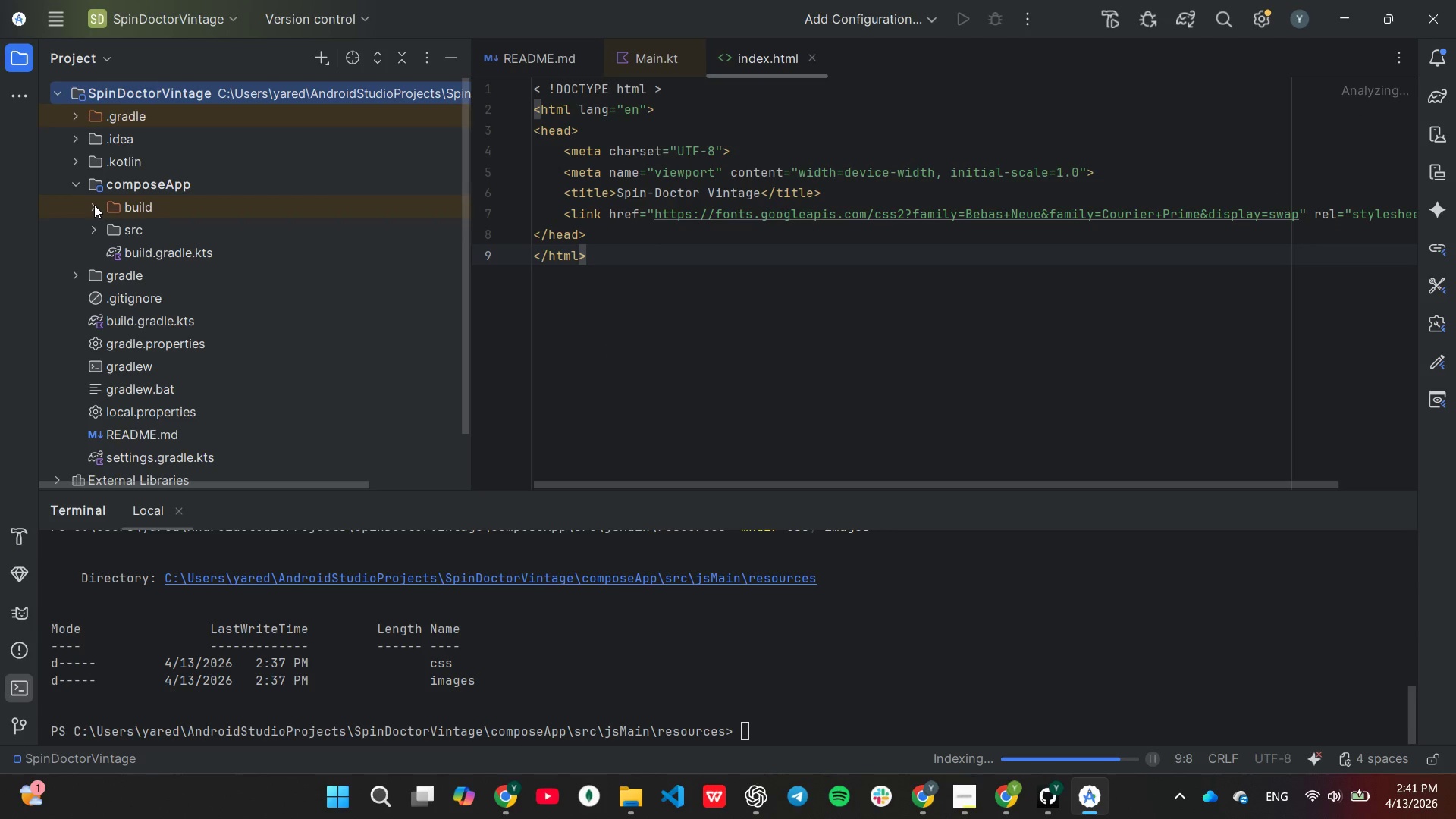 
left_click([94, 223])
 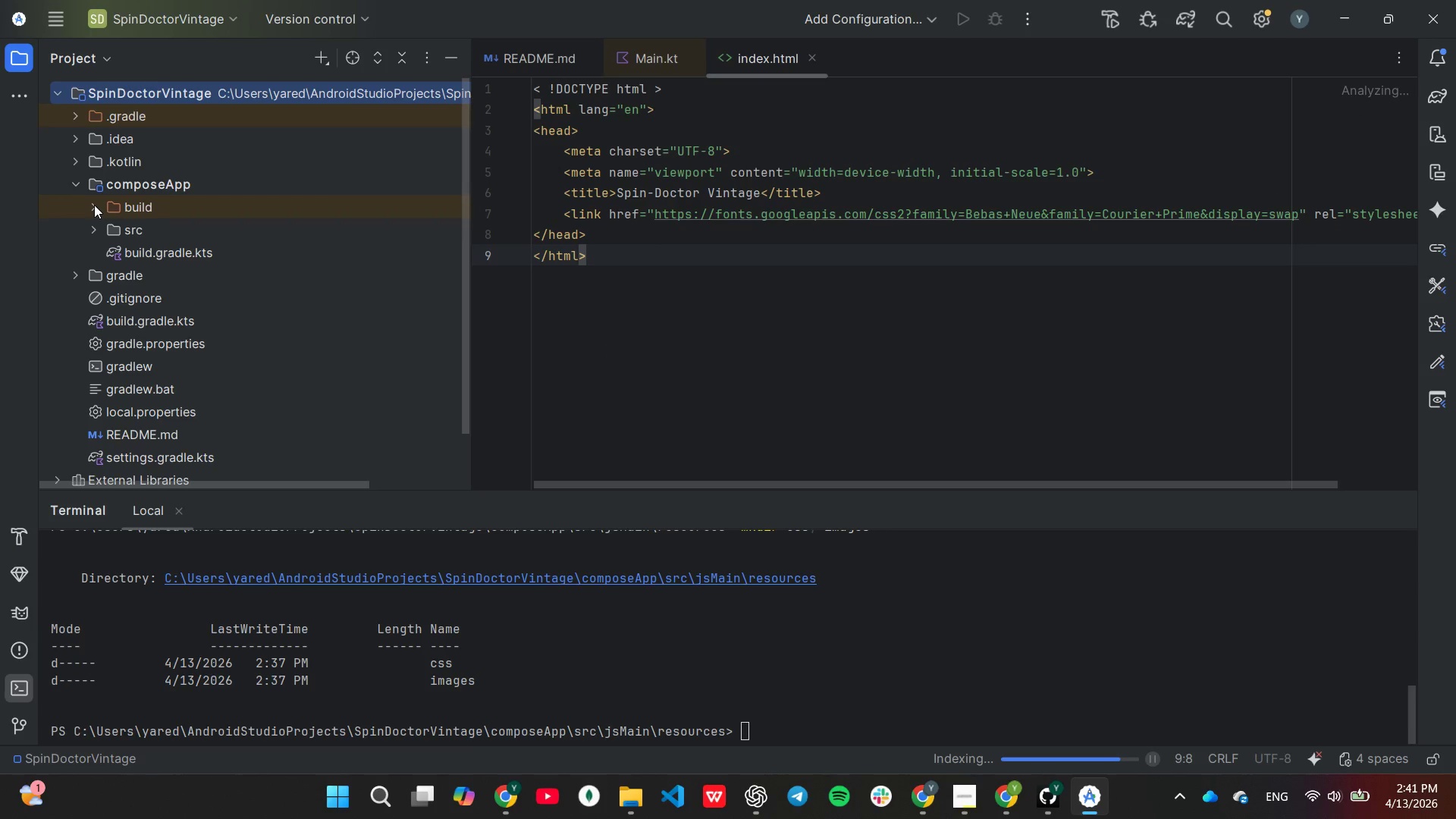 
left_click([108, 255])
 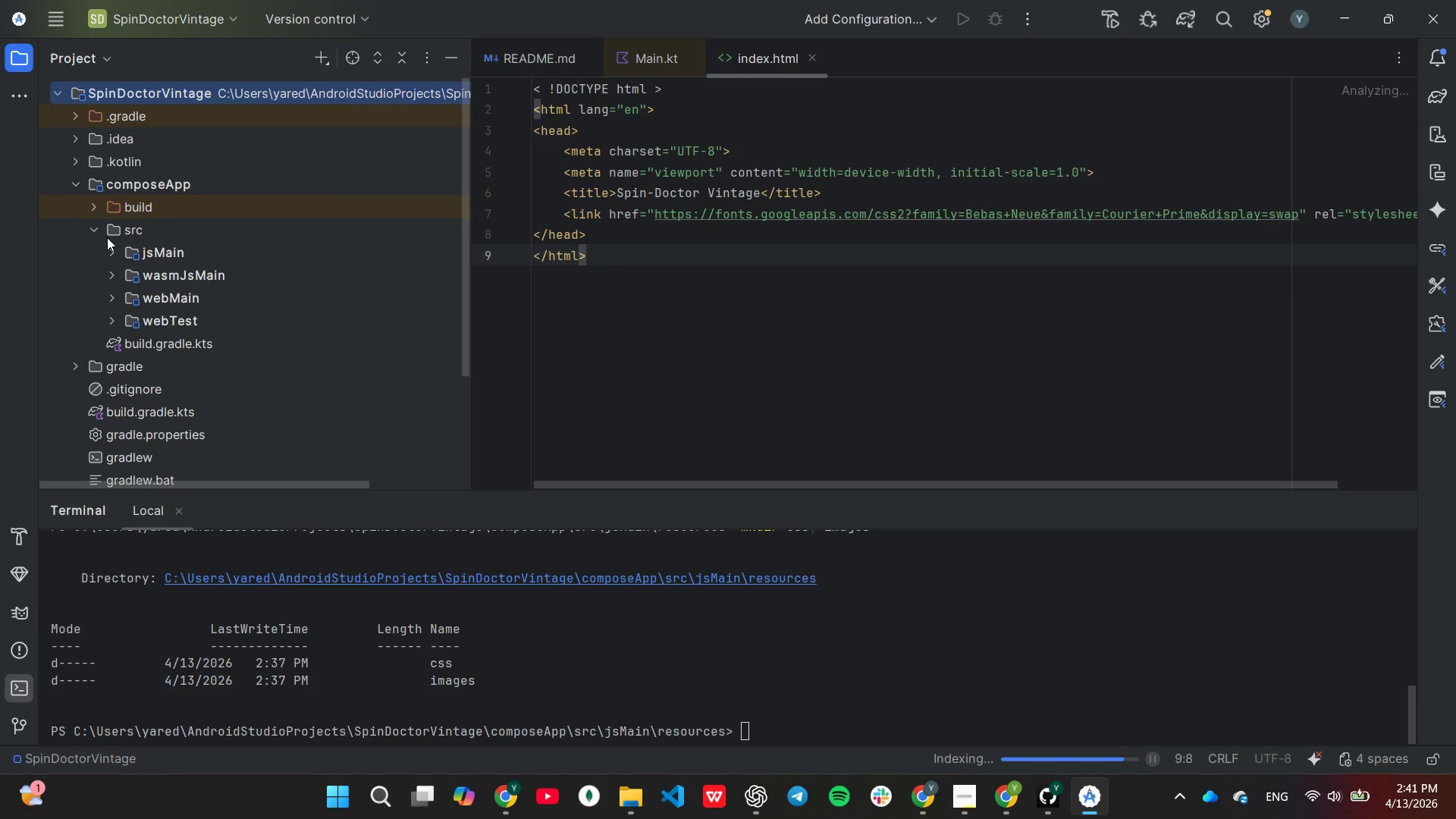 
mouse_move([133, 281])
 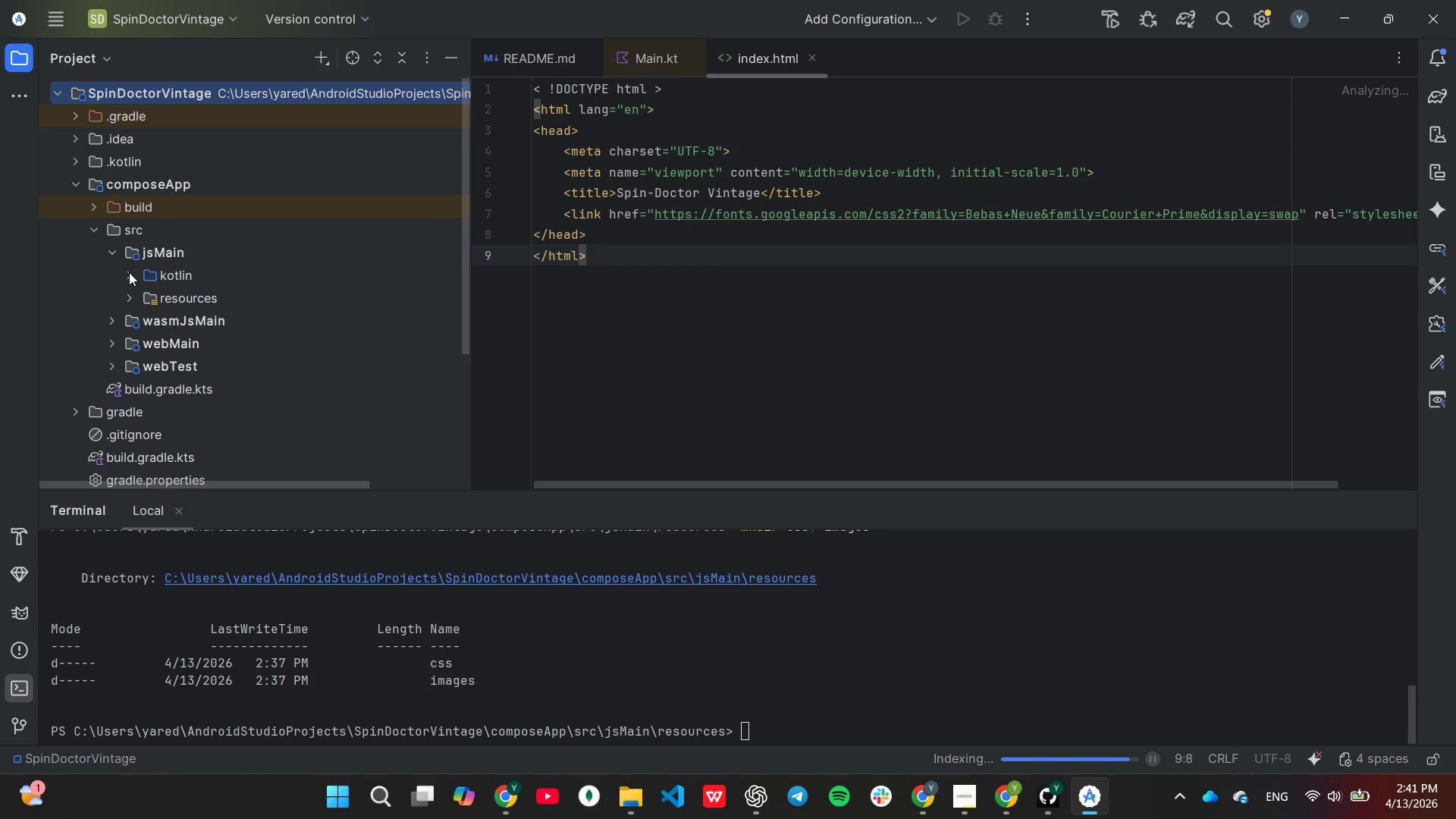 
left_click([133, 290])
 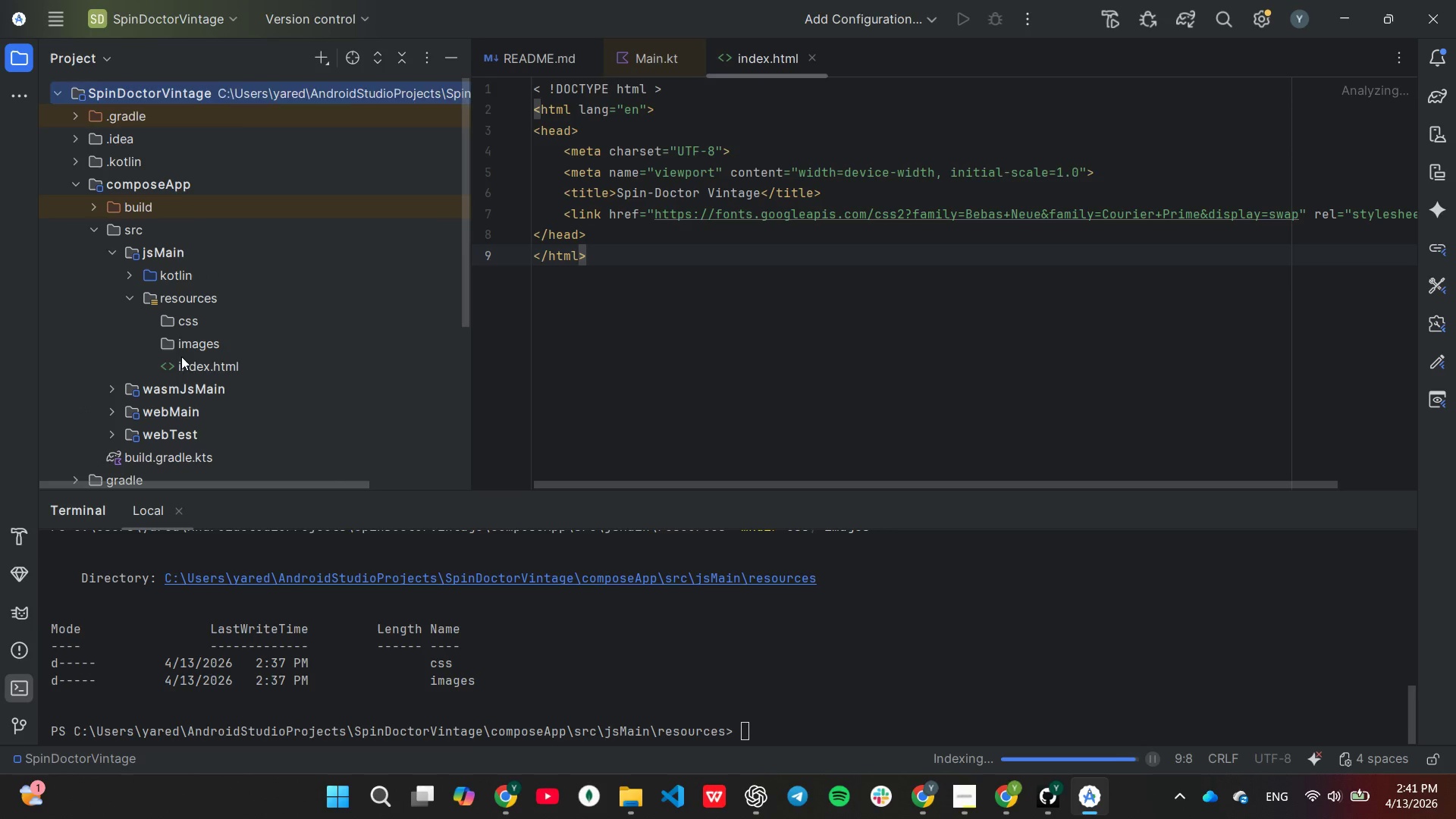 
double_click([183, 358])
 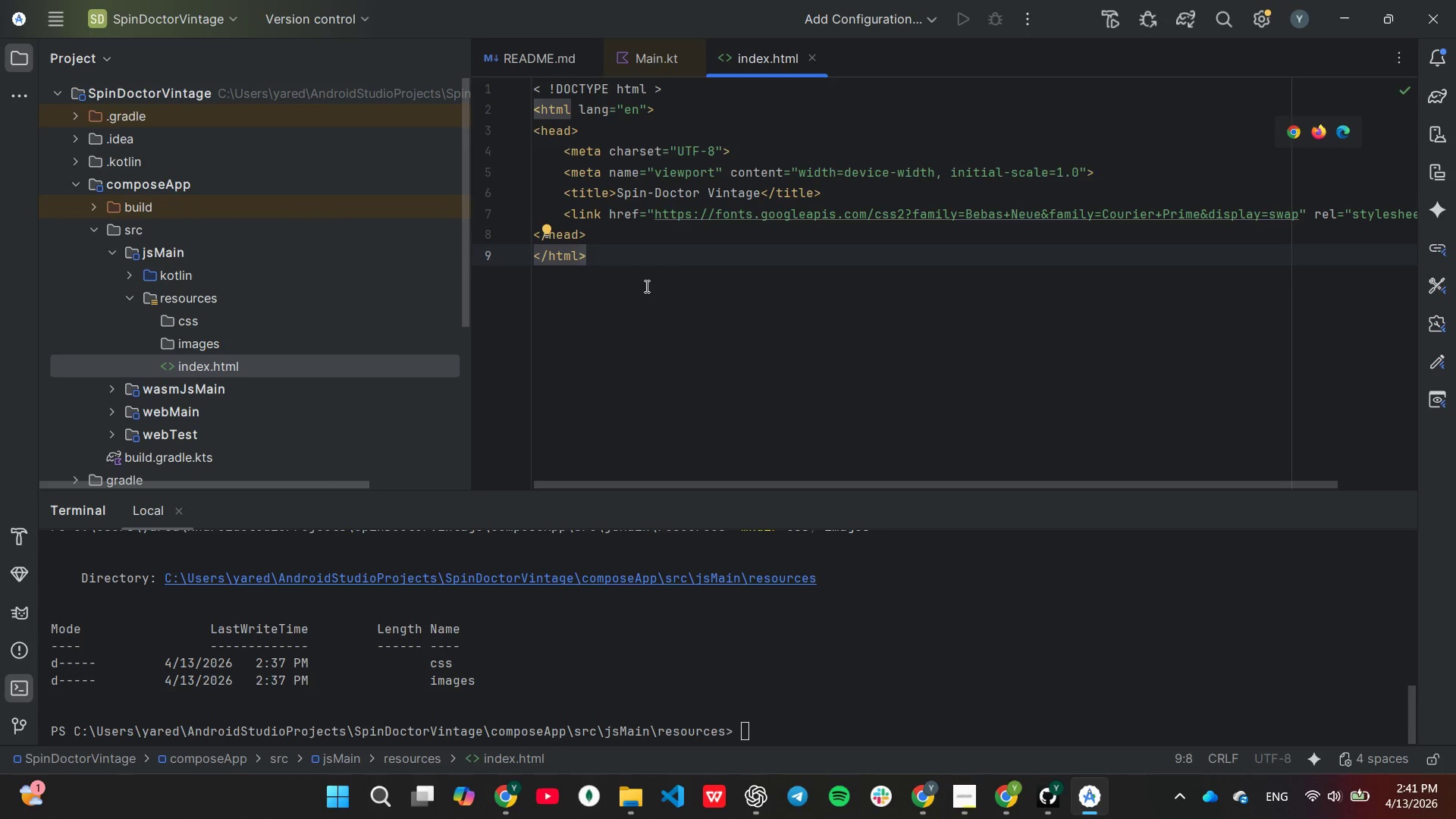 
wait(8.23)
 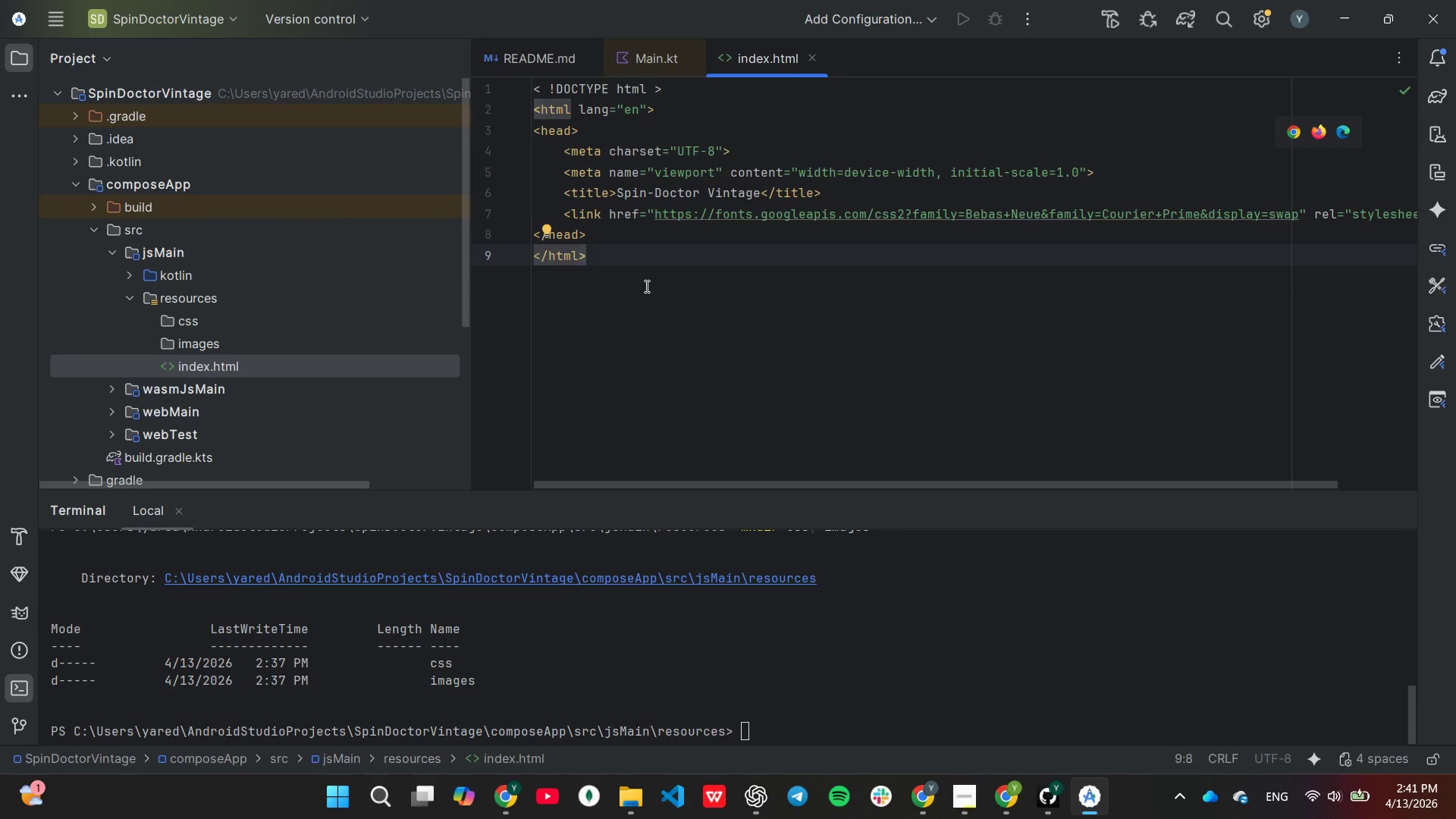 
key(ArrowUp)
 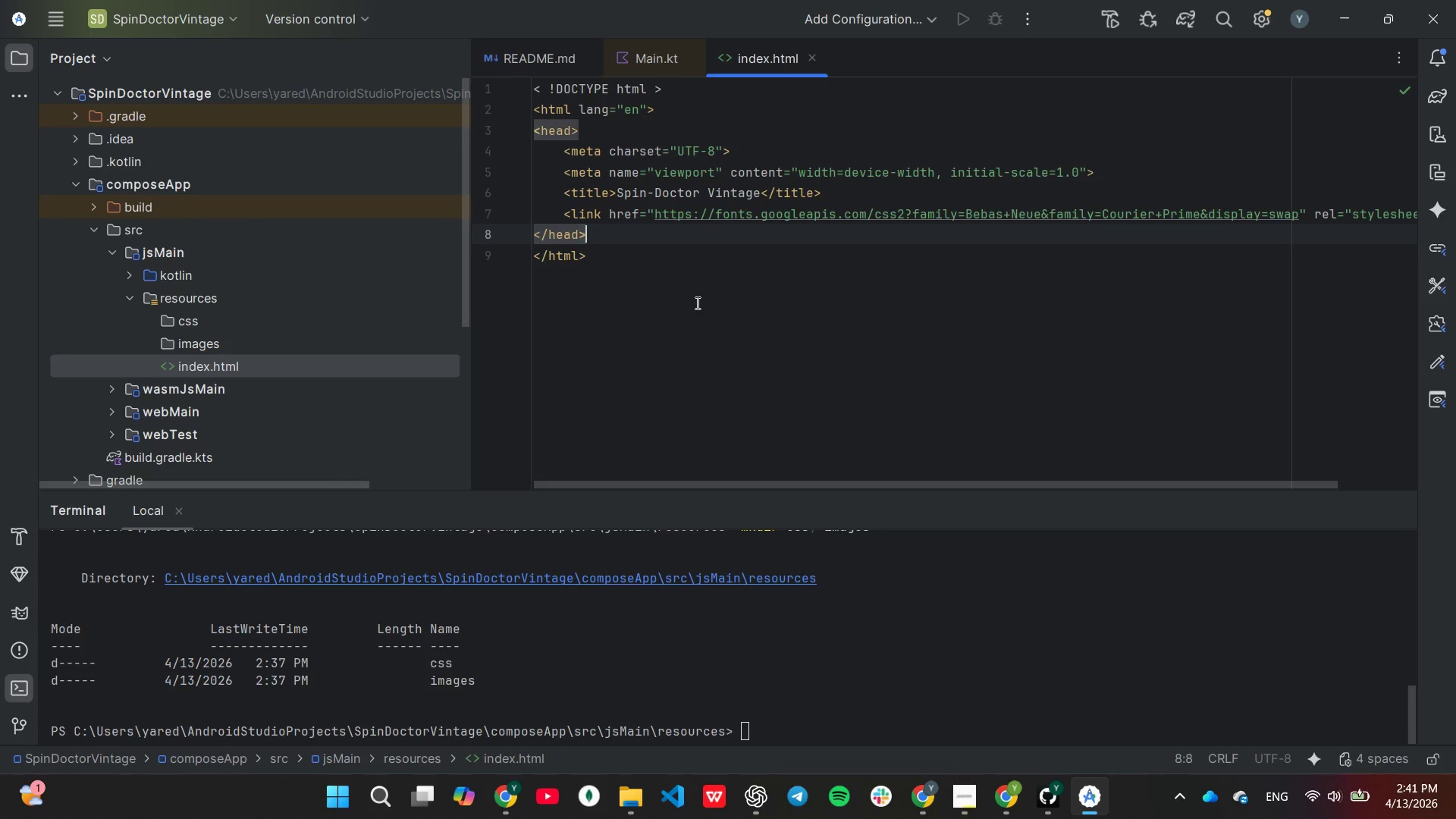 
key(Enter)
 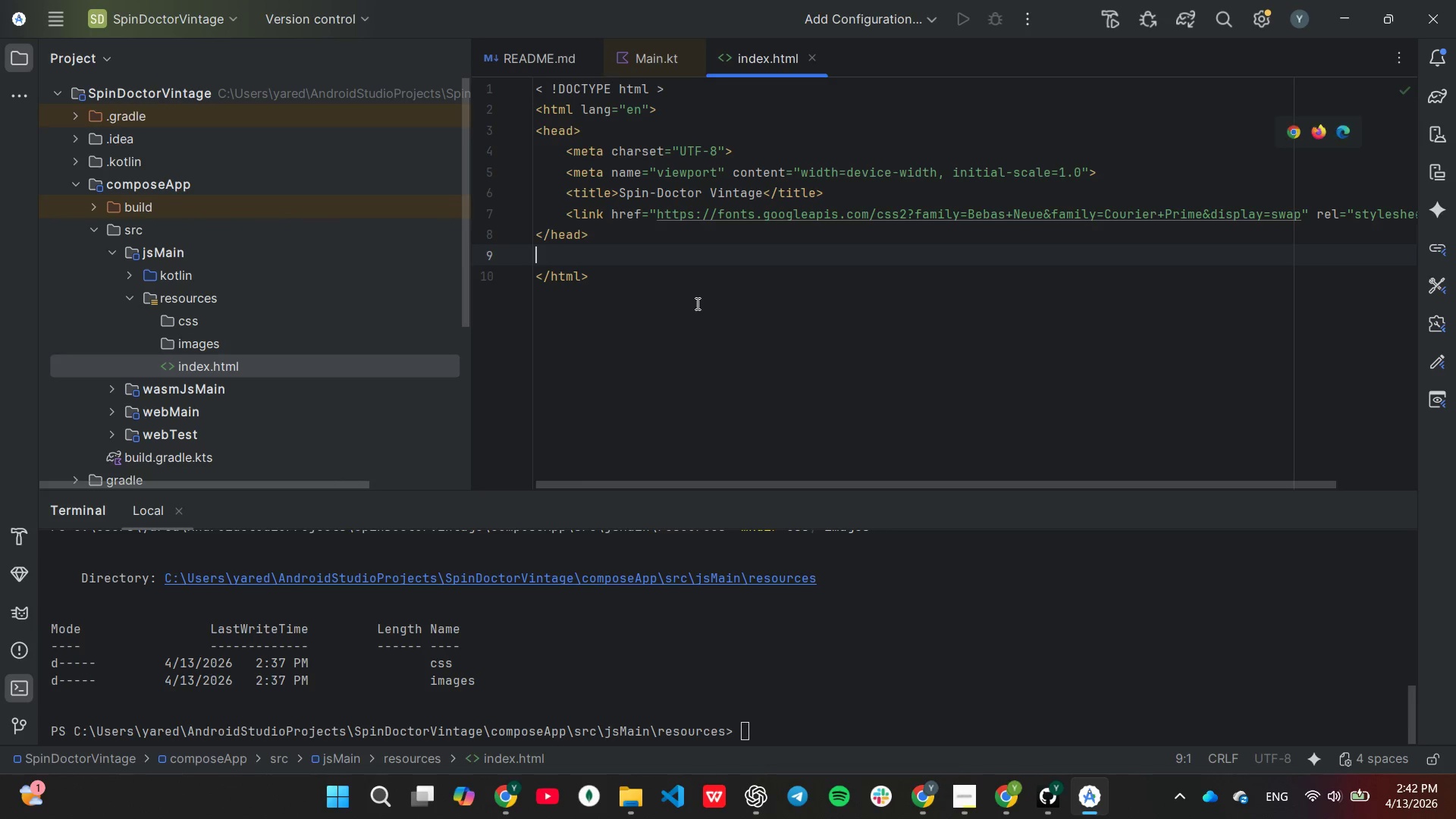 
key(Enter)
 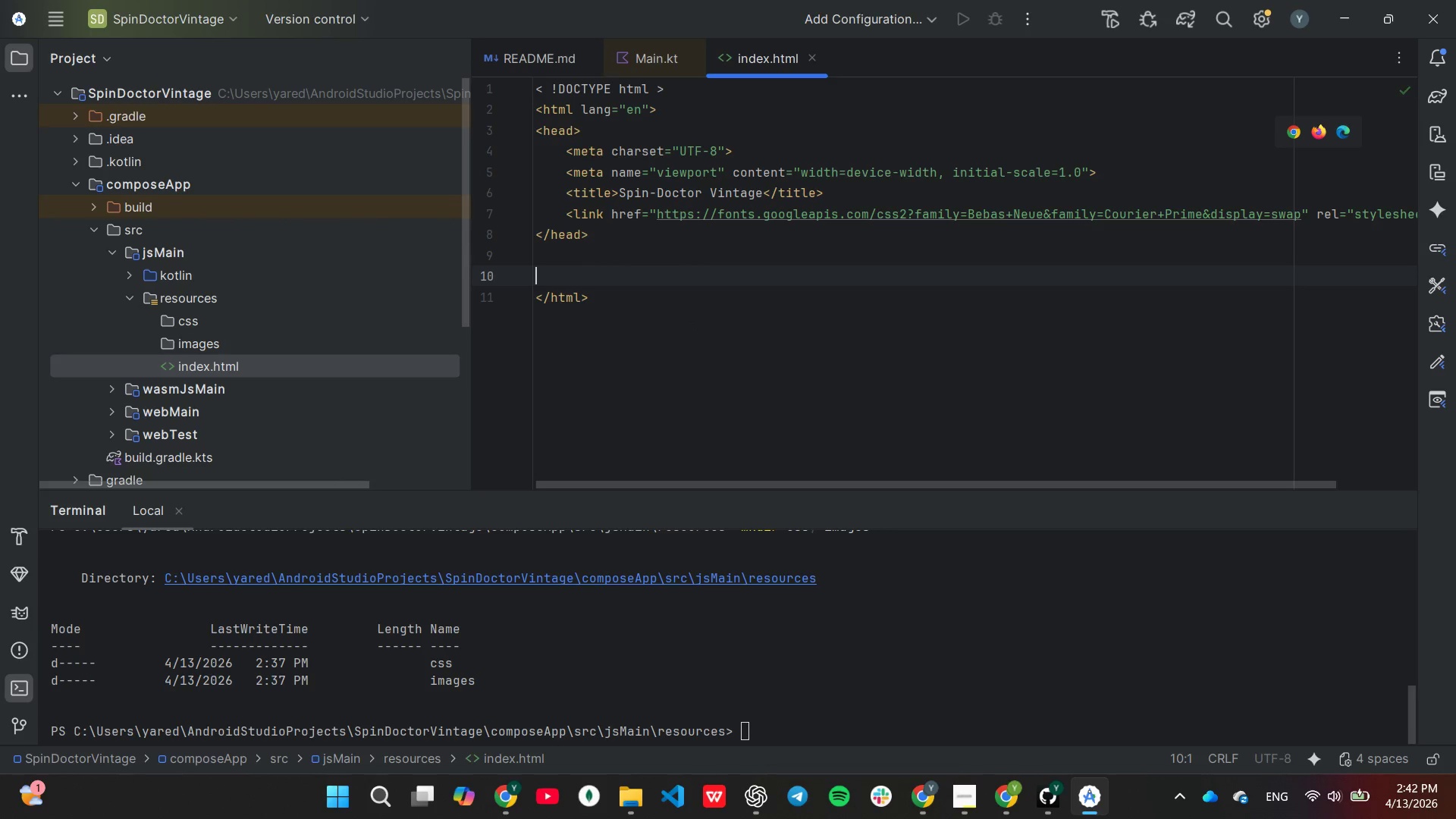 
type(<body>)
 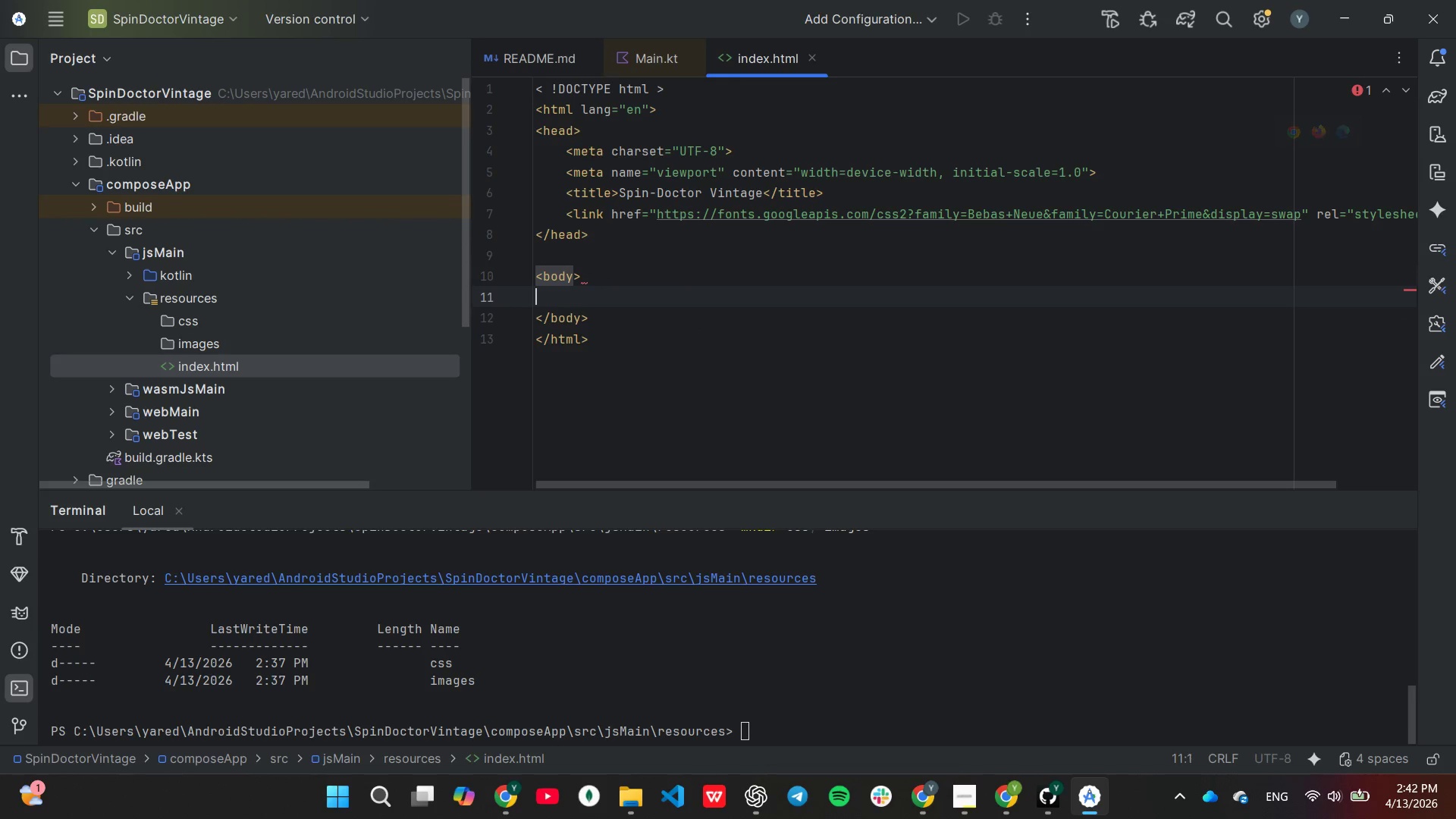 
 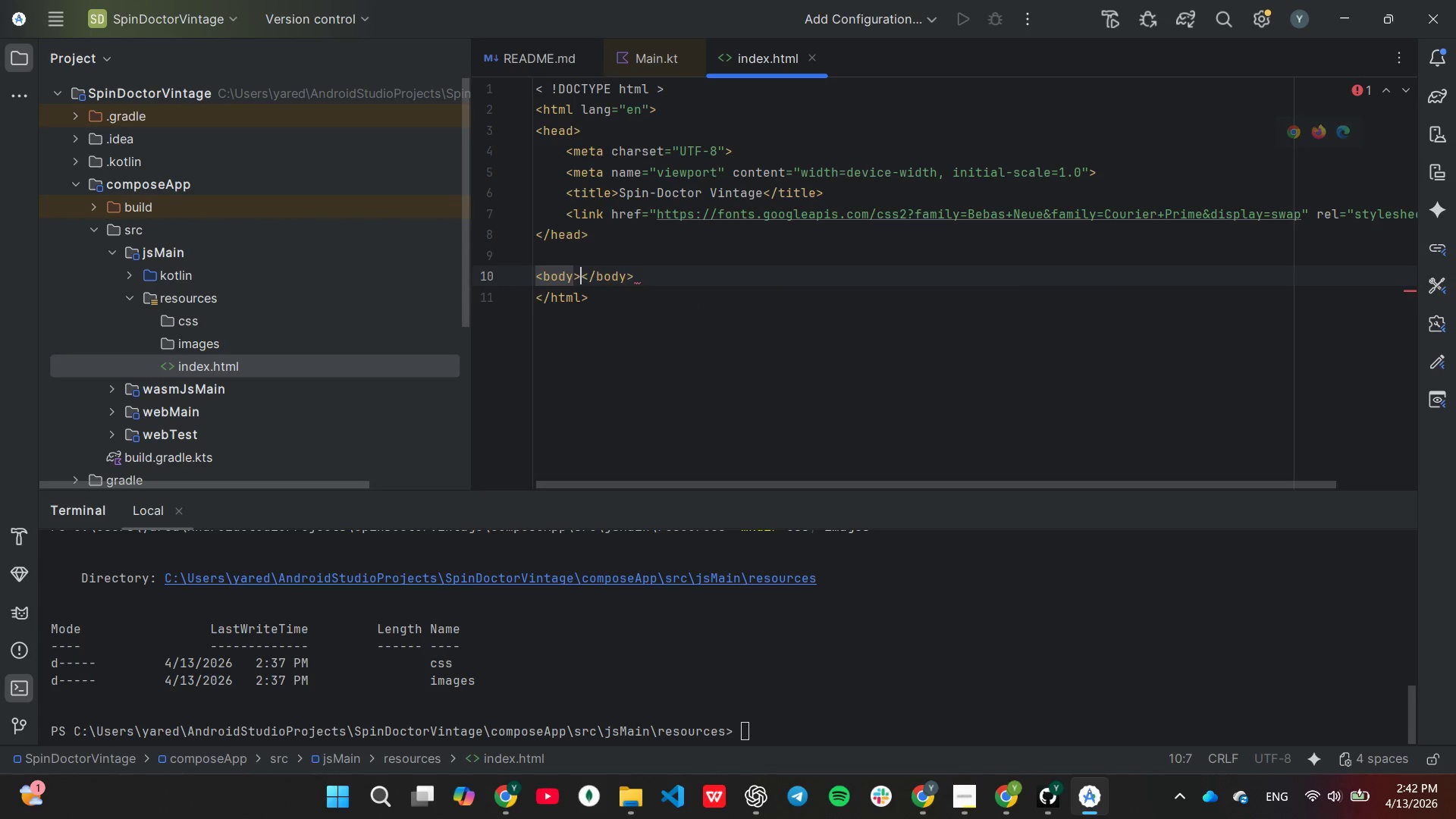 
key(Enter)
 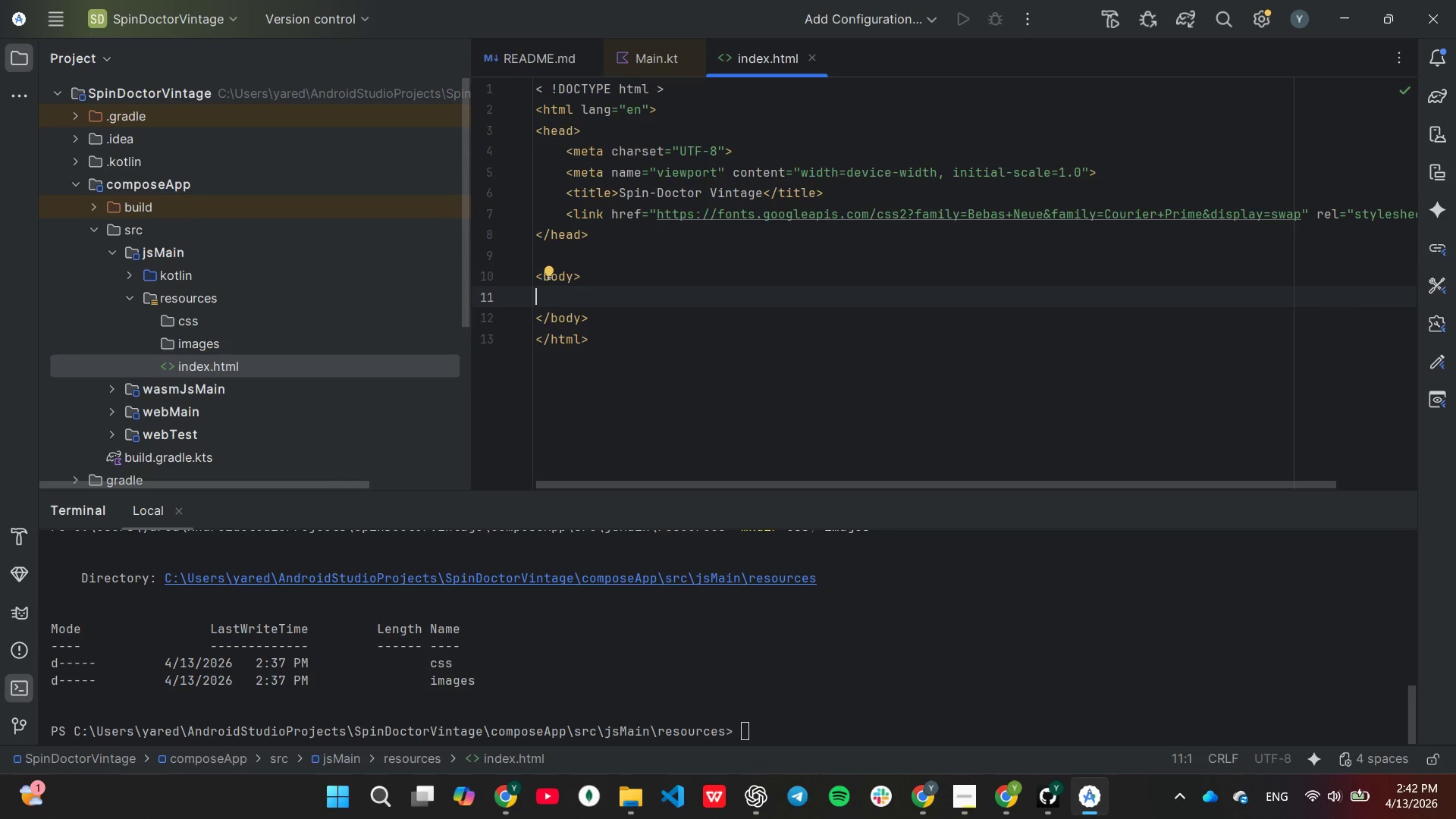 
key(Tab)
type(<di)
 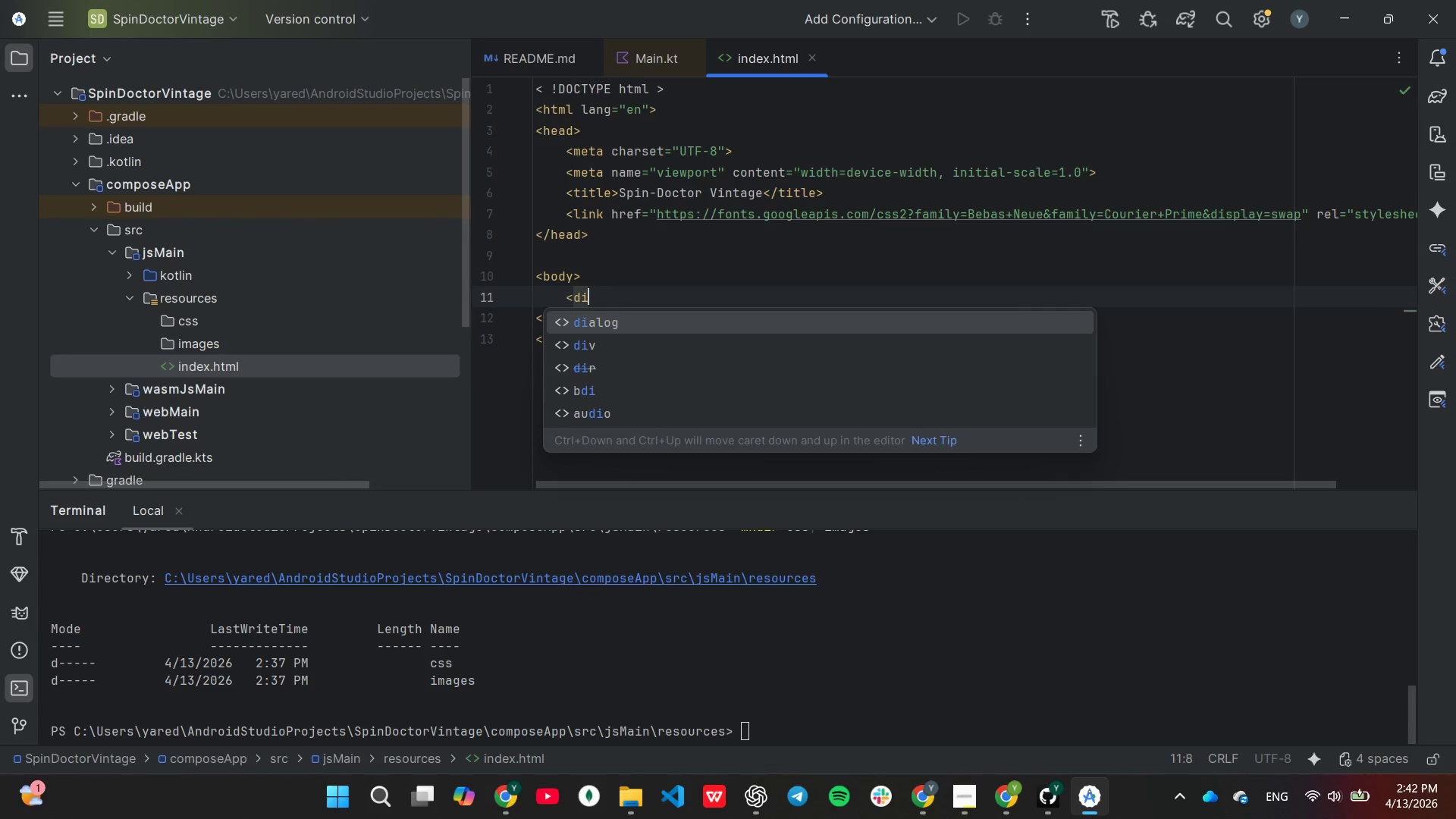 
key(Enter)
 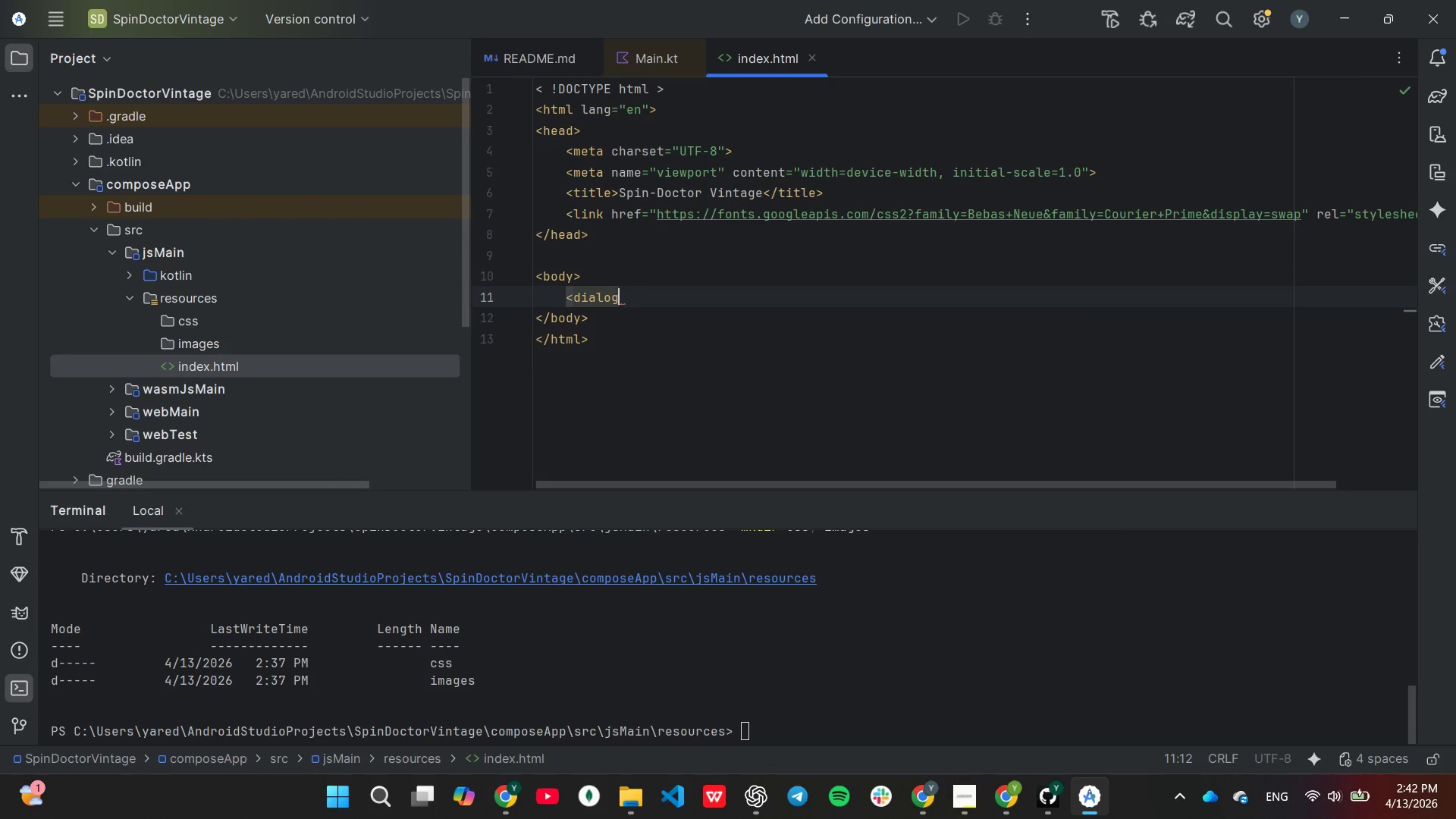 
key(Backspace)
key(Backspace)
key(Backspace)
key(Backspace)
type(v id)
key(Tab)
 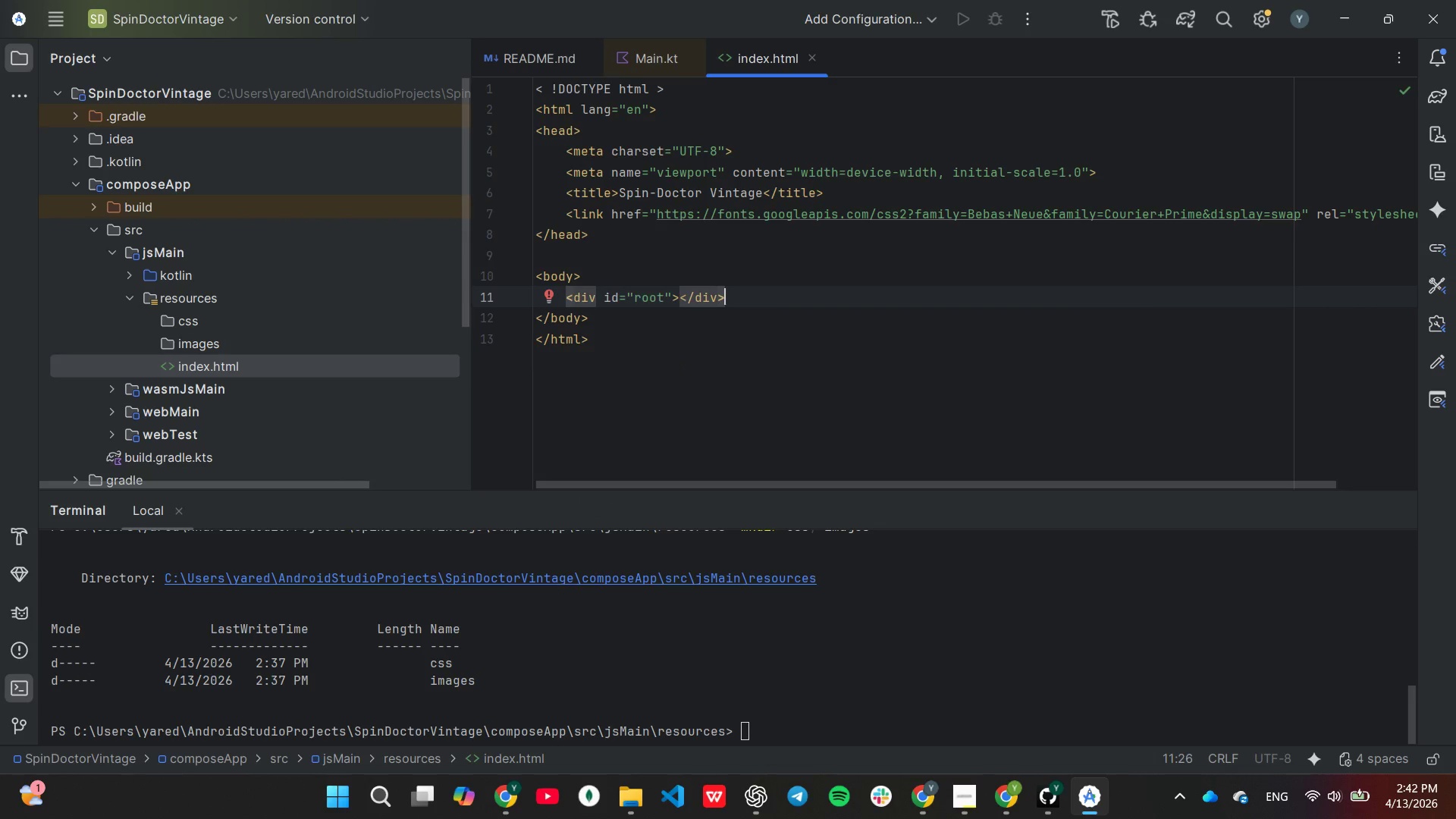 
key(Enter)
 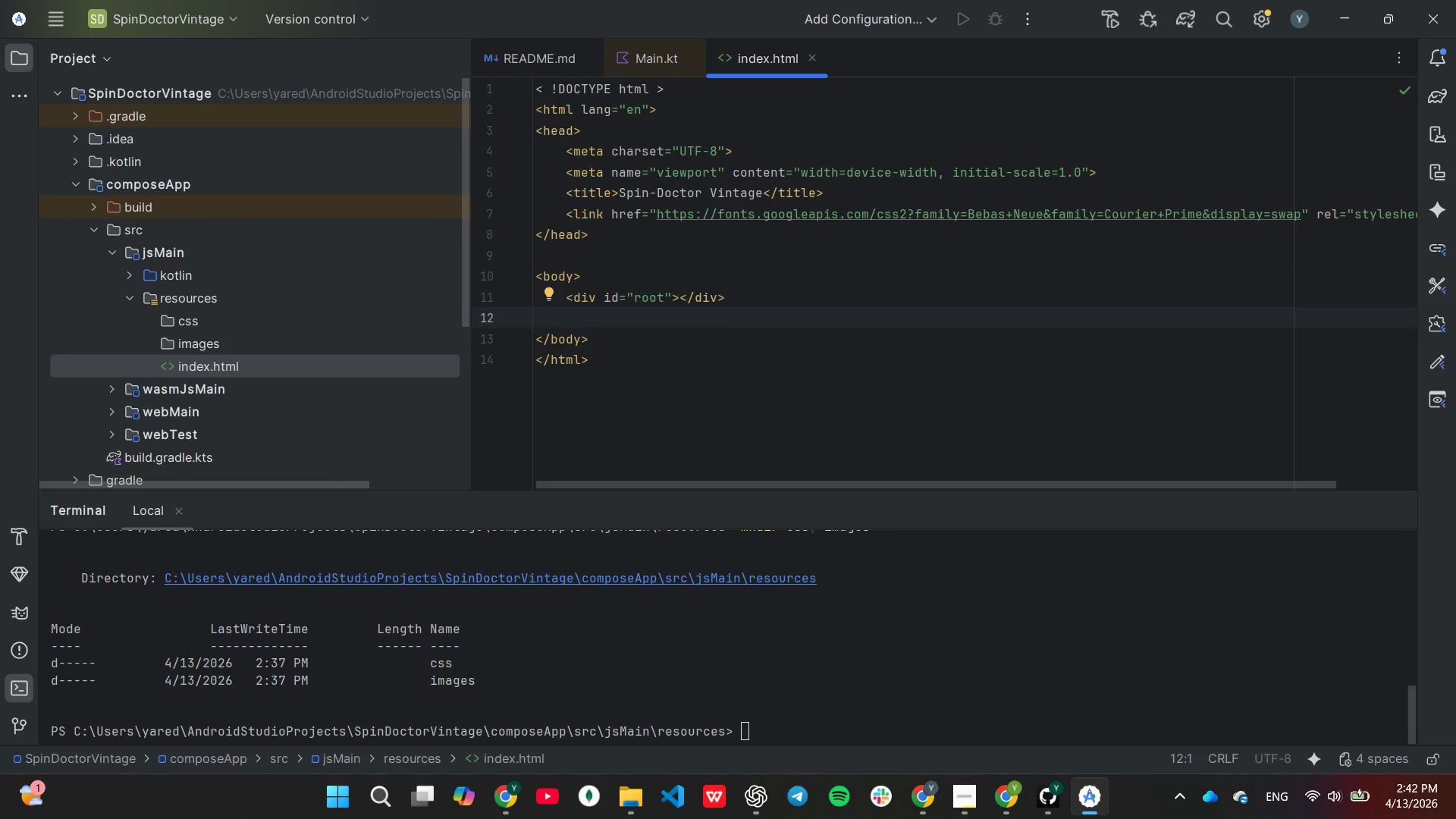 
key(Tab)
type(<sc)
 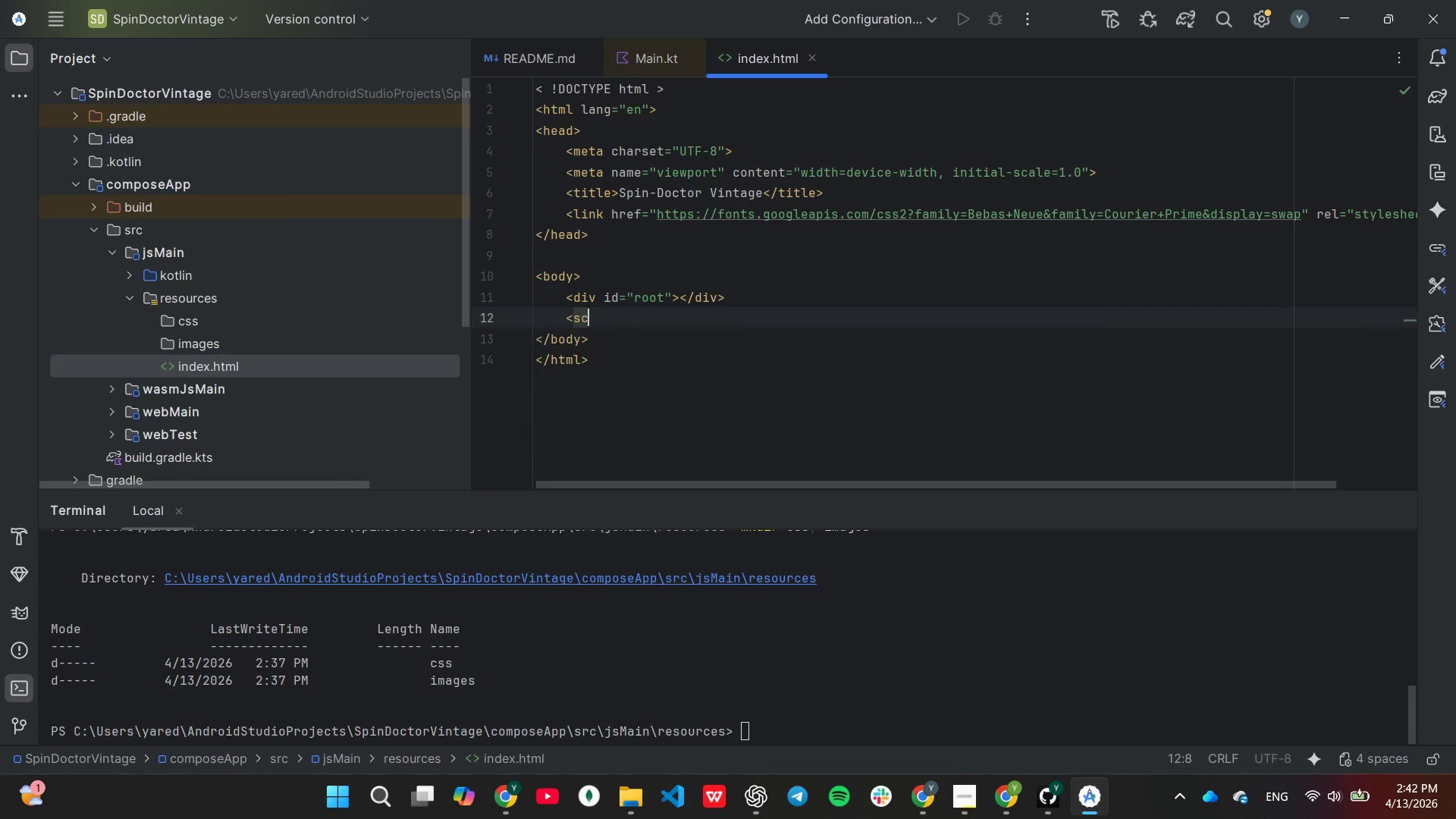 
key(Enter)
 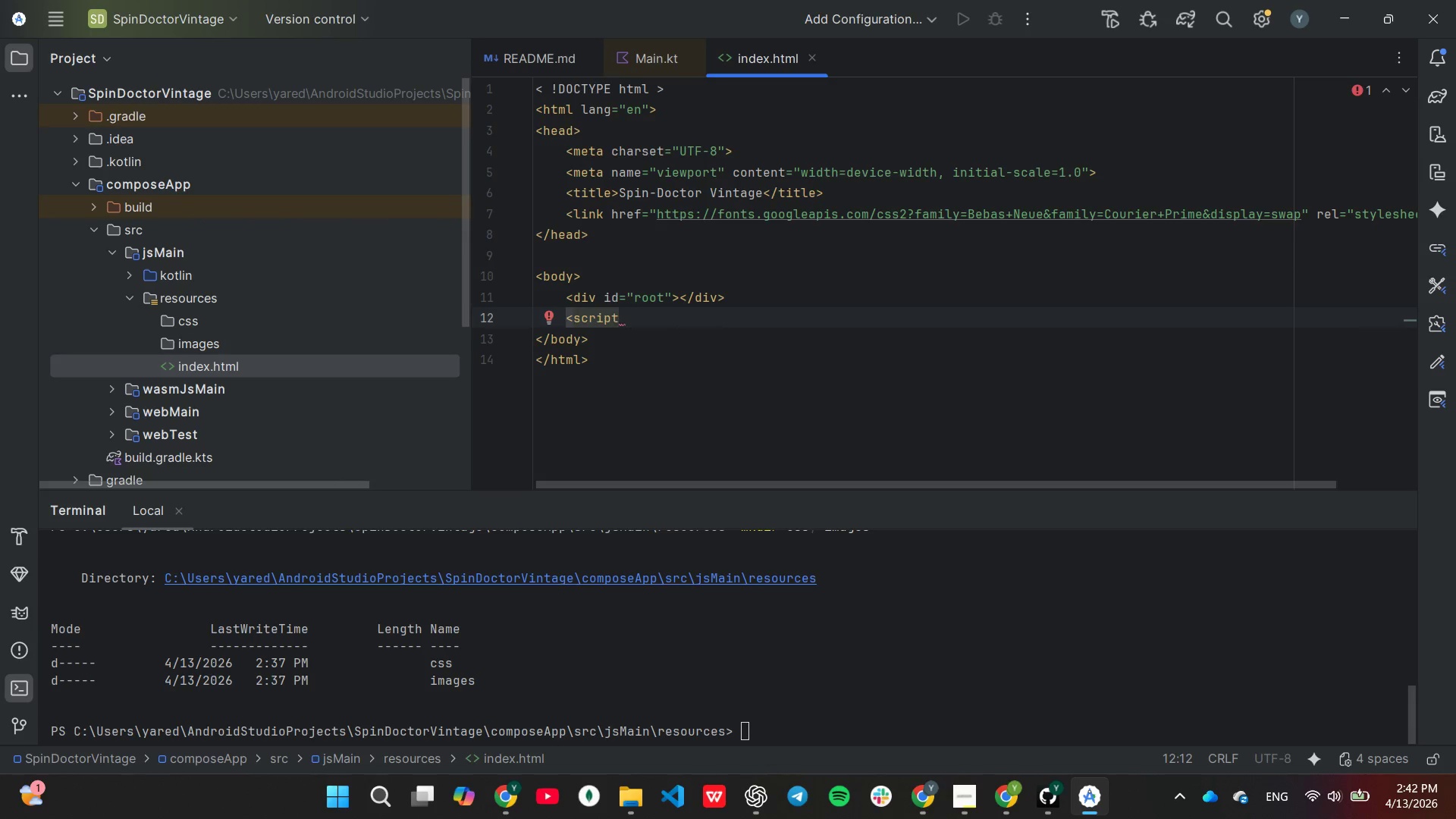 
type( src)
 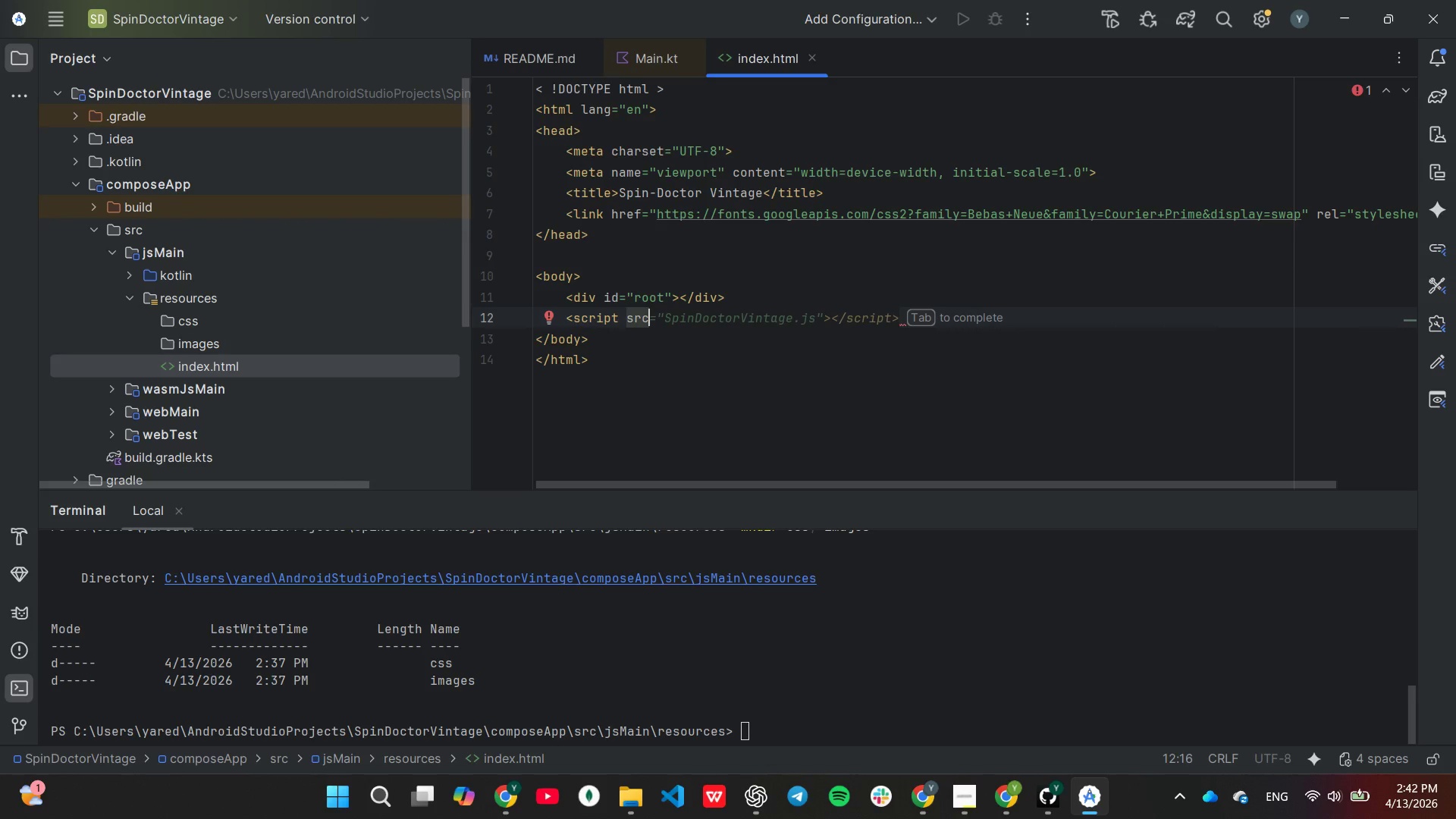 
type(="main.jd)
key(Backspace)
type(s)
 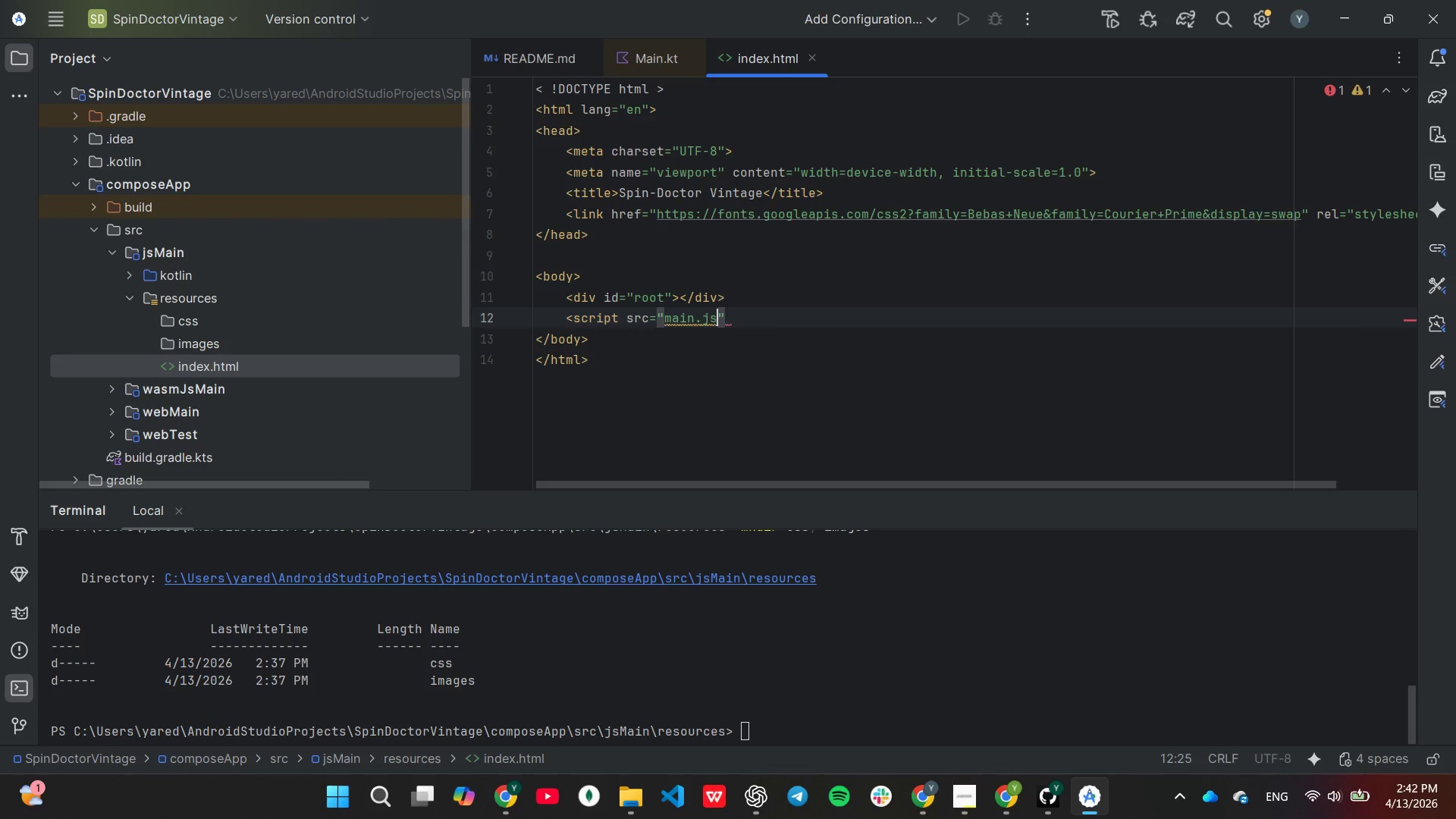 
key(ArrowRight)
 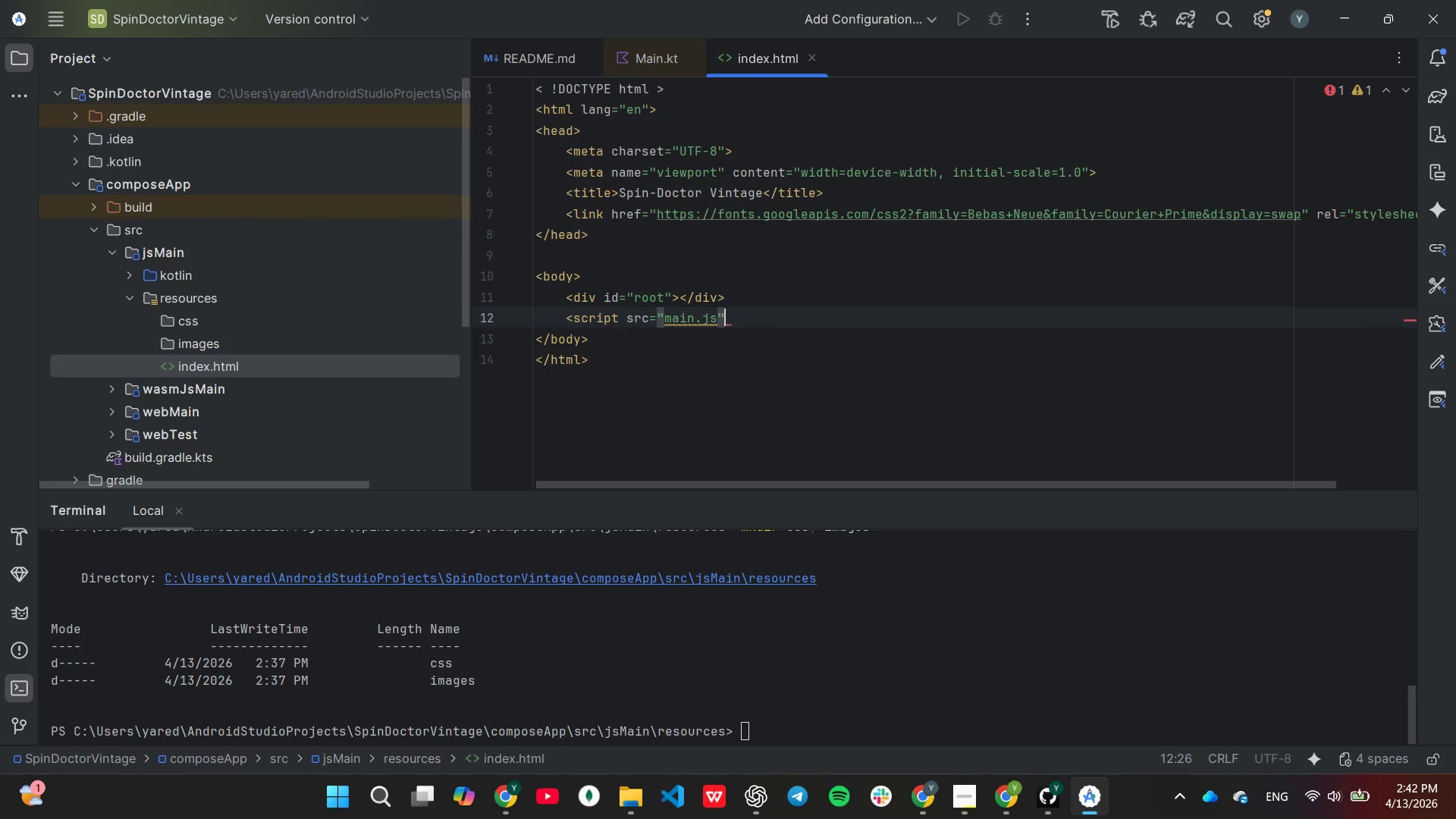 
key(ArrowRight)
 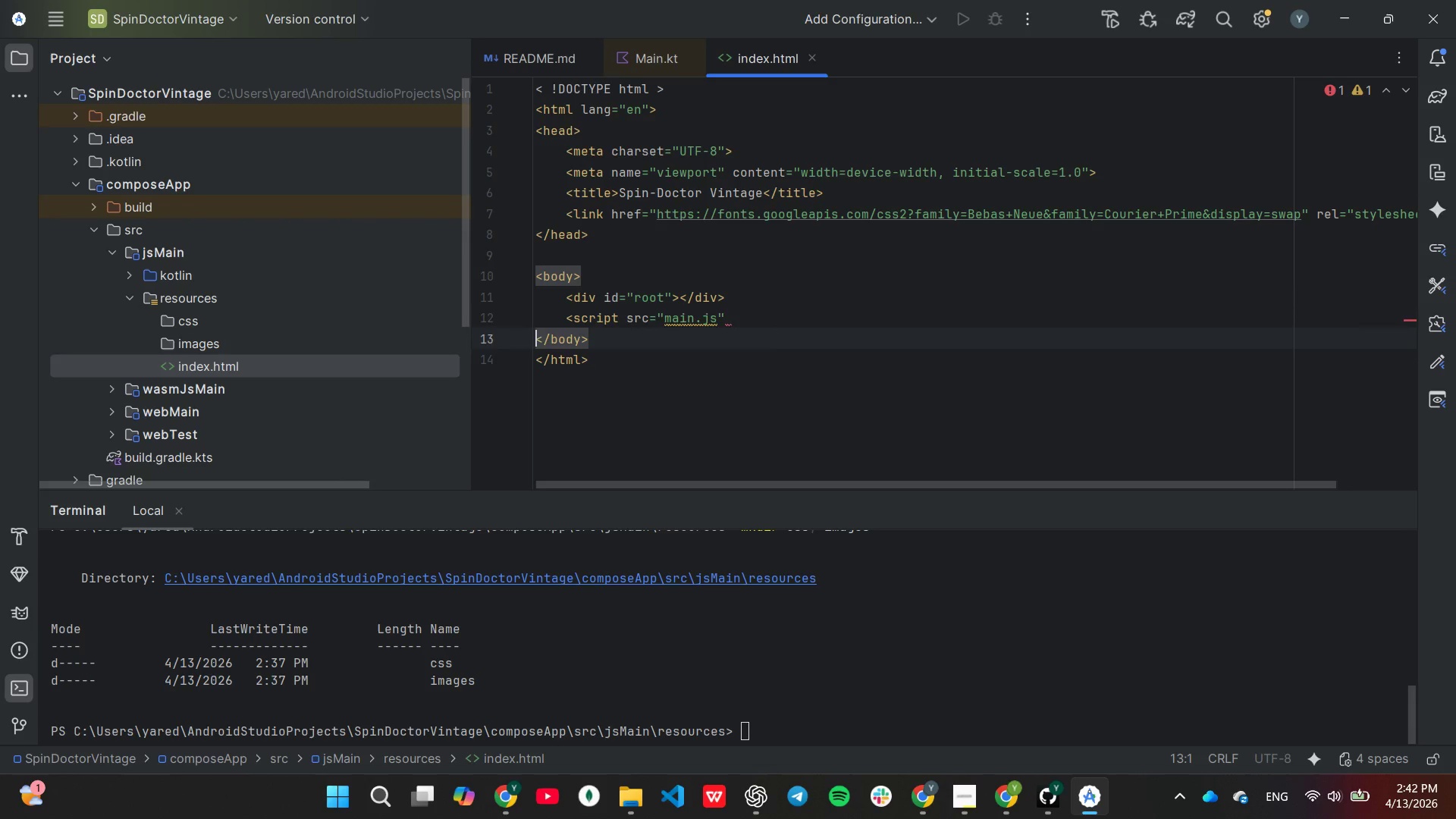 
key(ArrowLeft)
 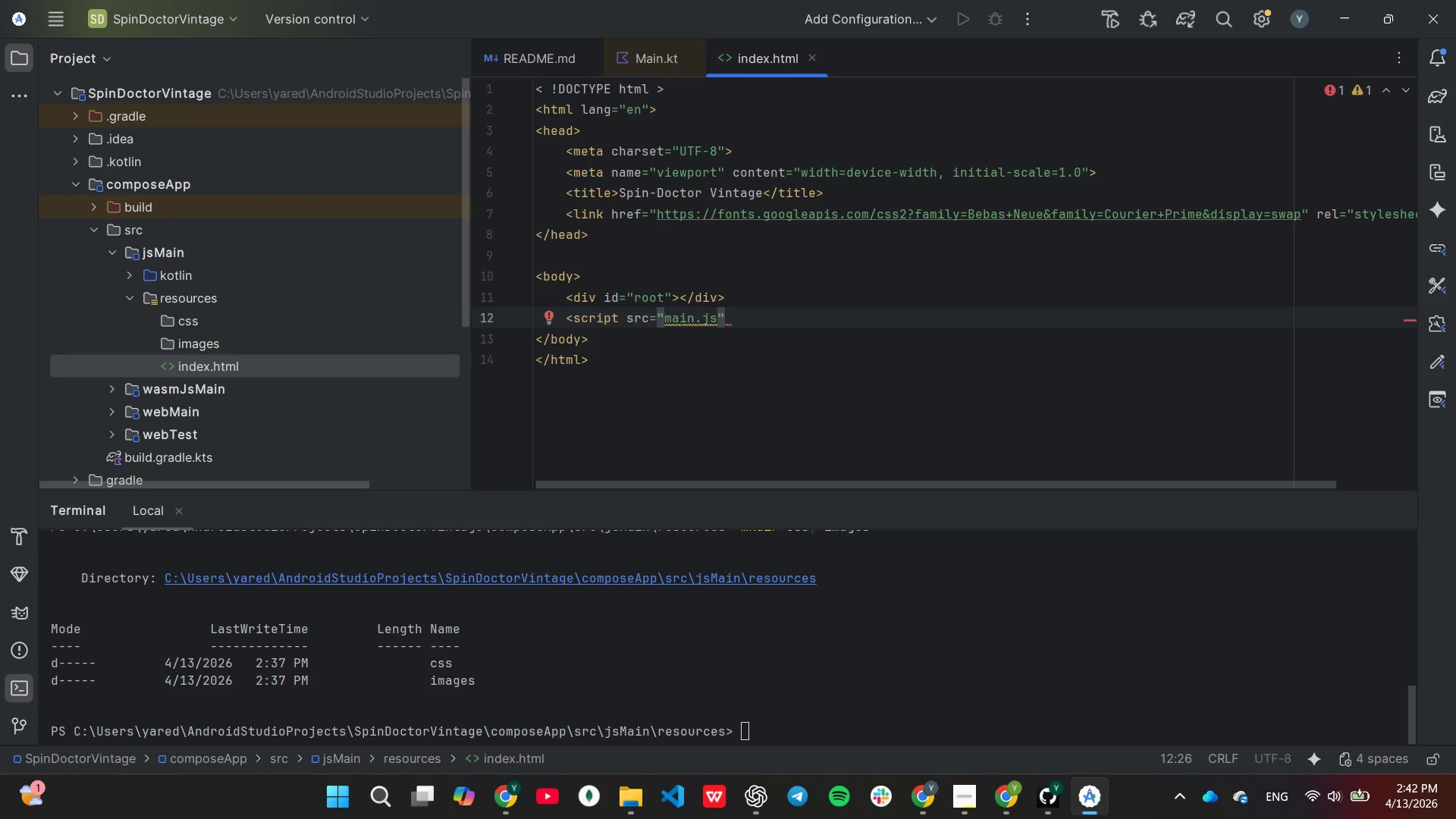 
key(Shift+Period)
 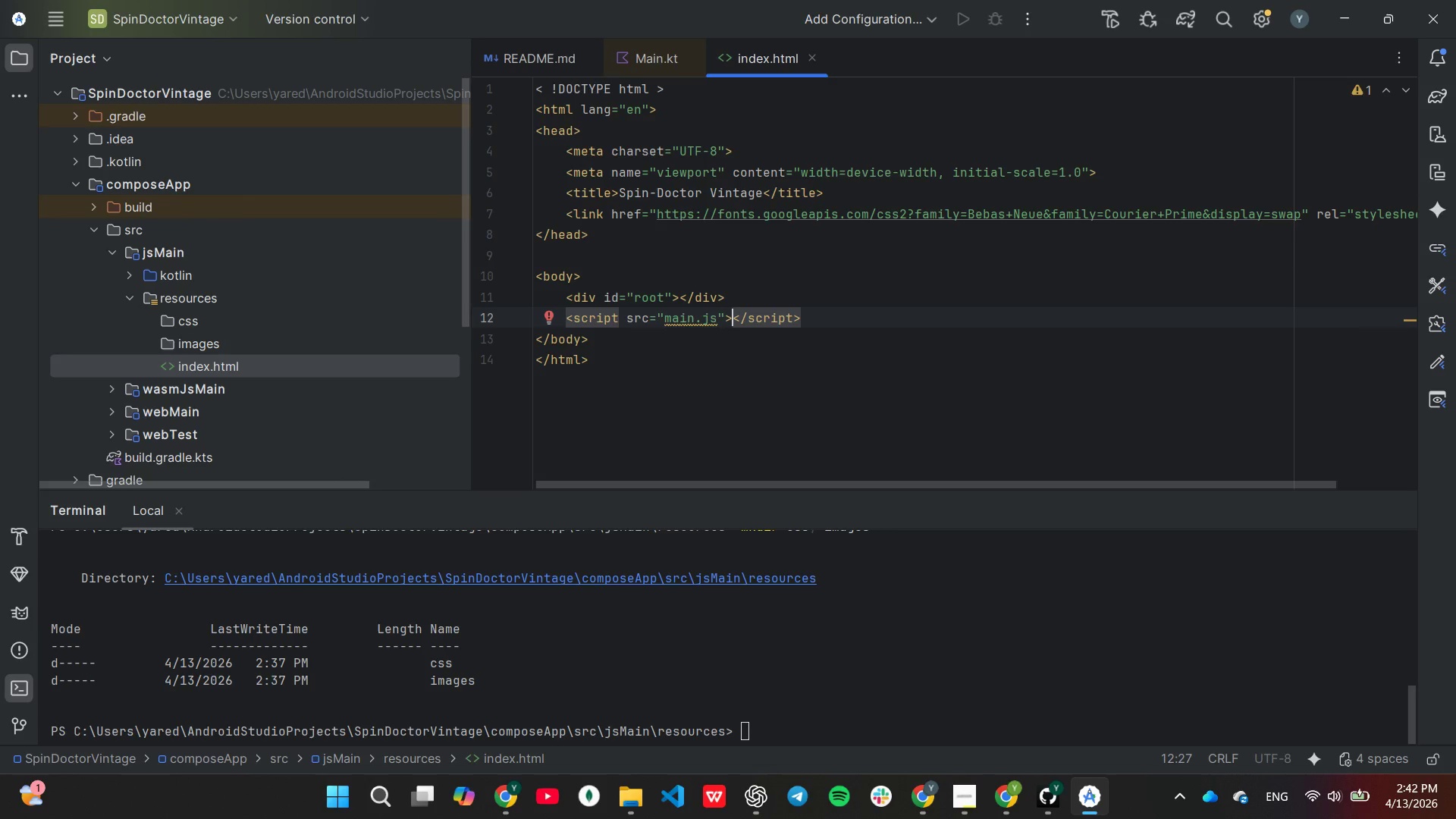 
key(End)
 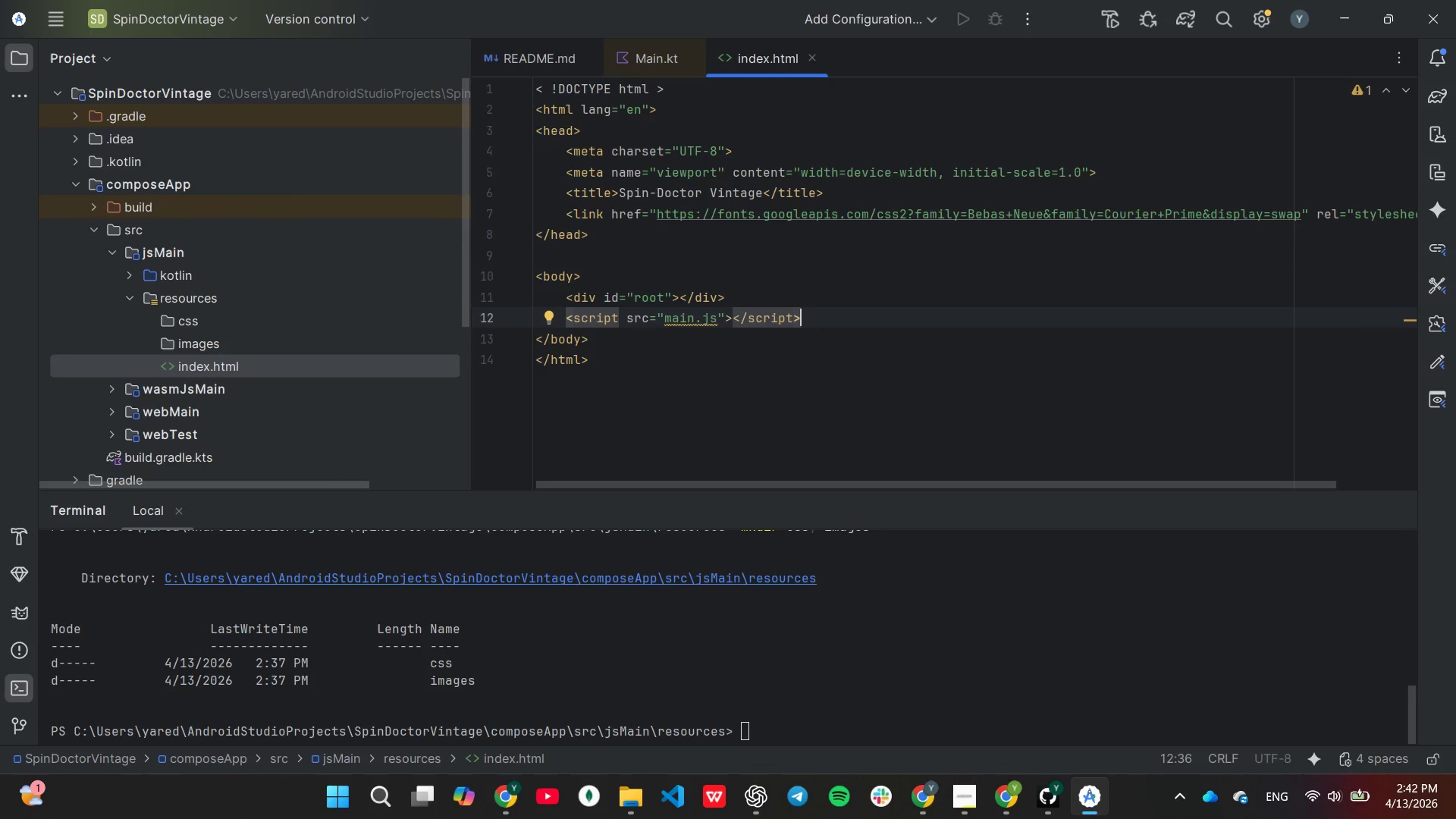 
wait(8.19)
 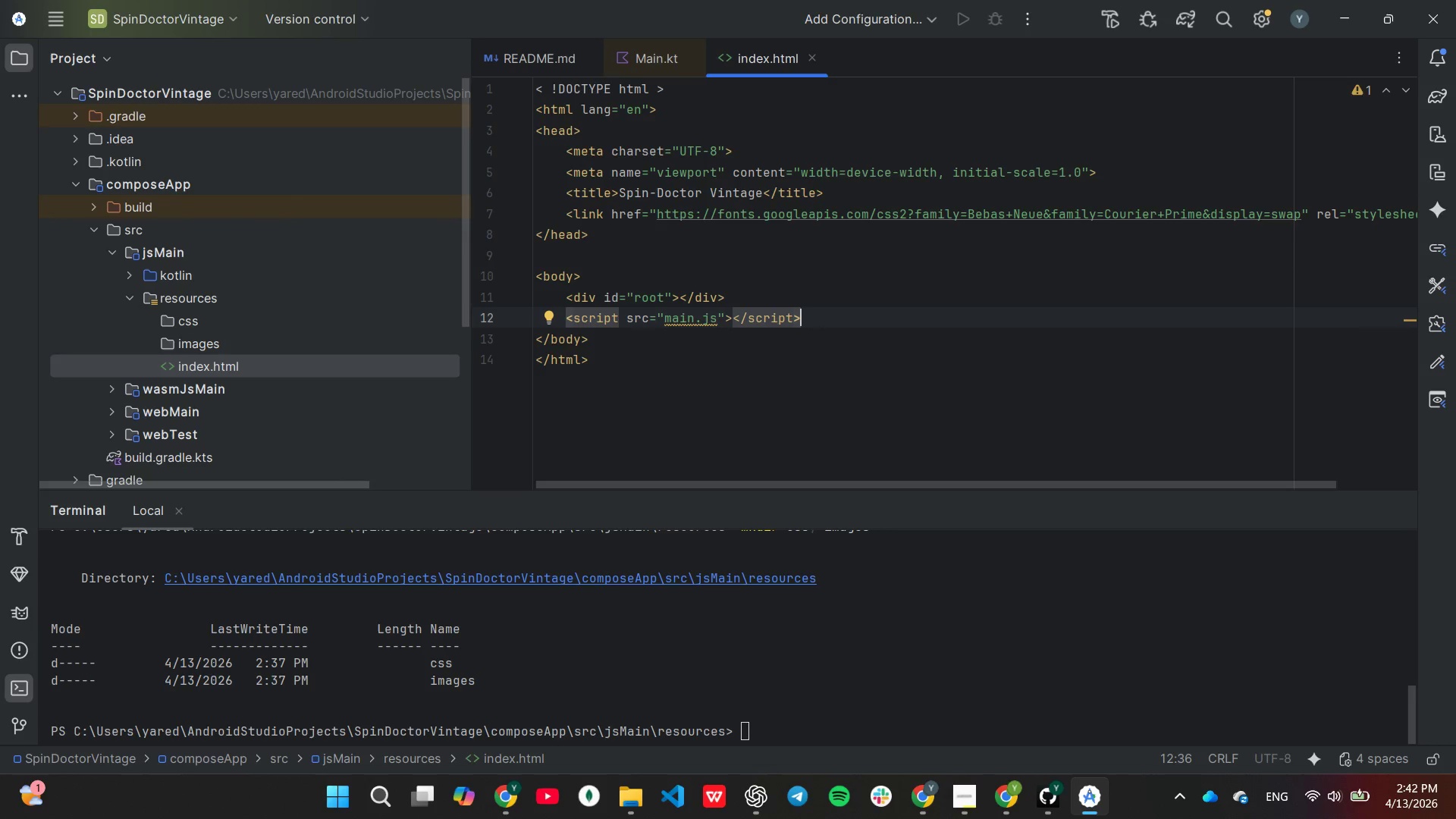 
left_click([129, 272])
 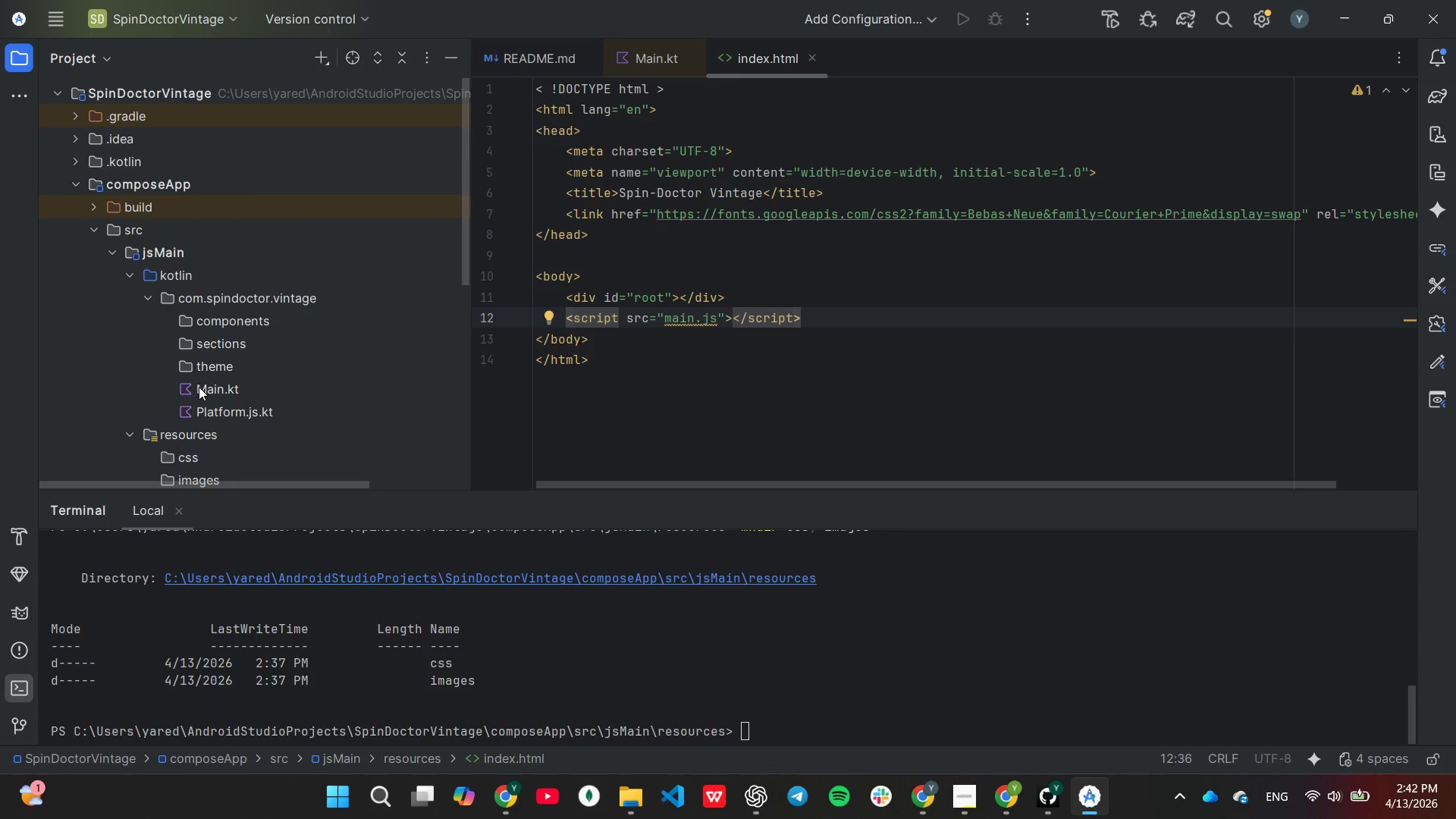 
double_click([199, 387])
 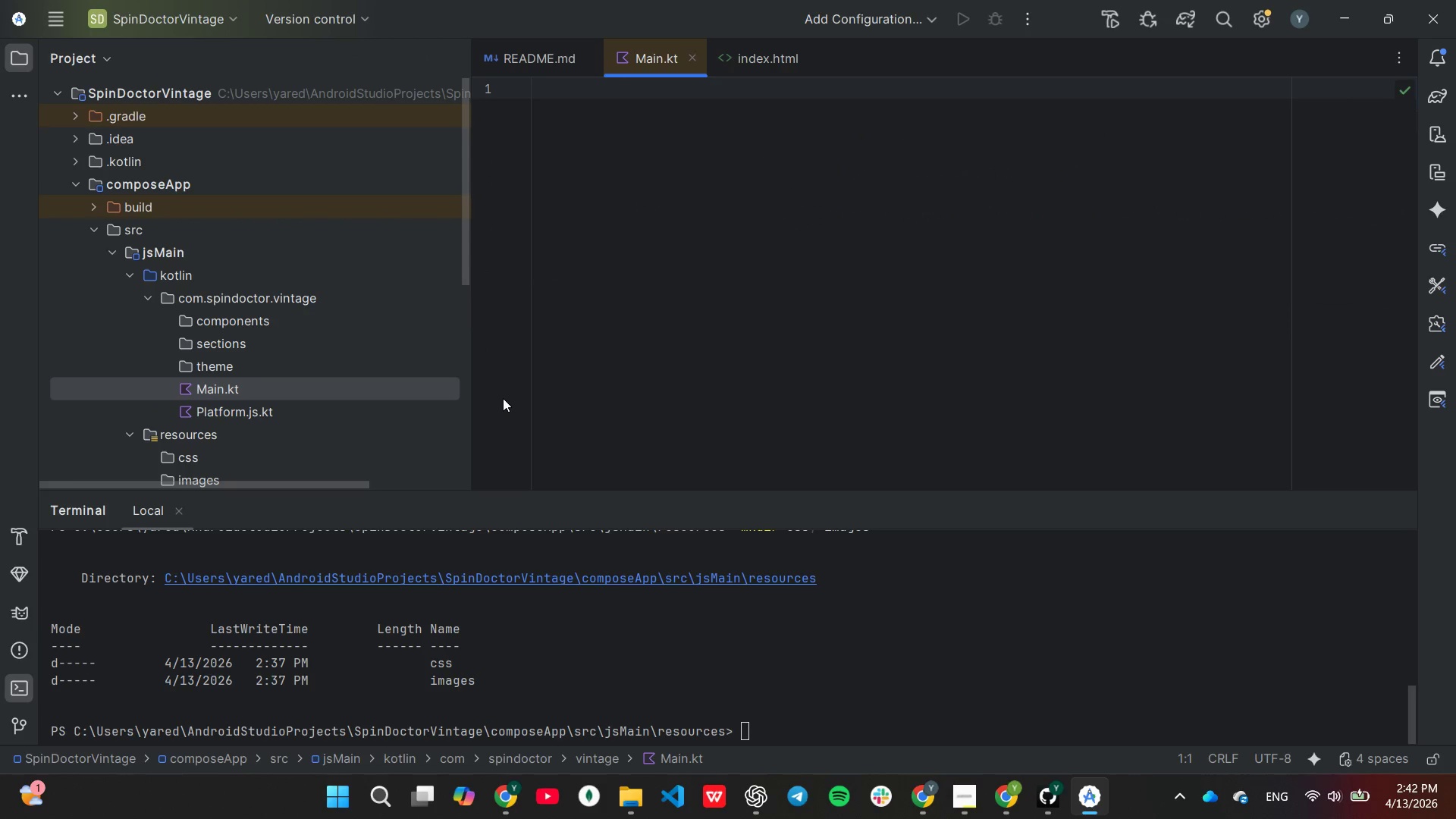 
wait(11.08)
 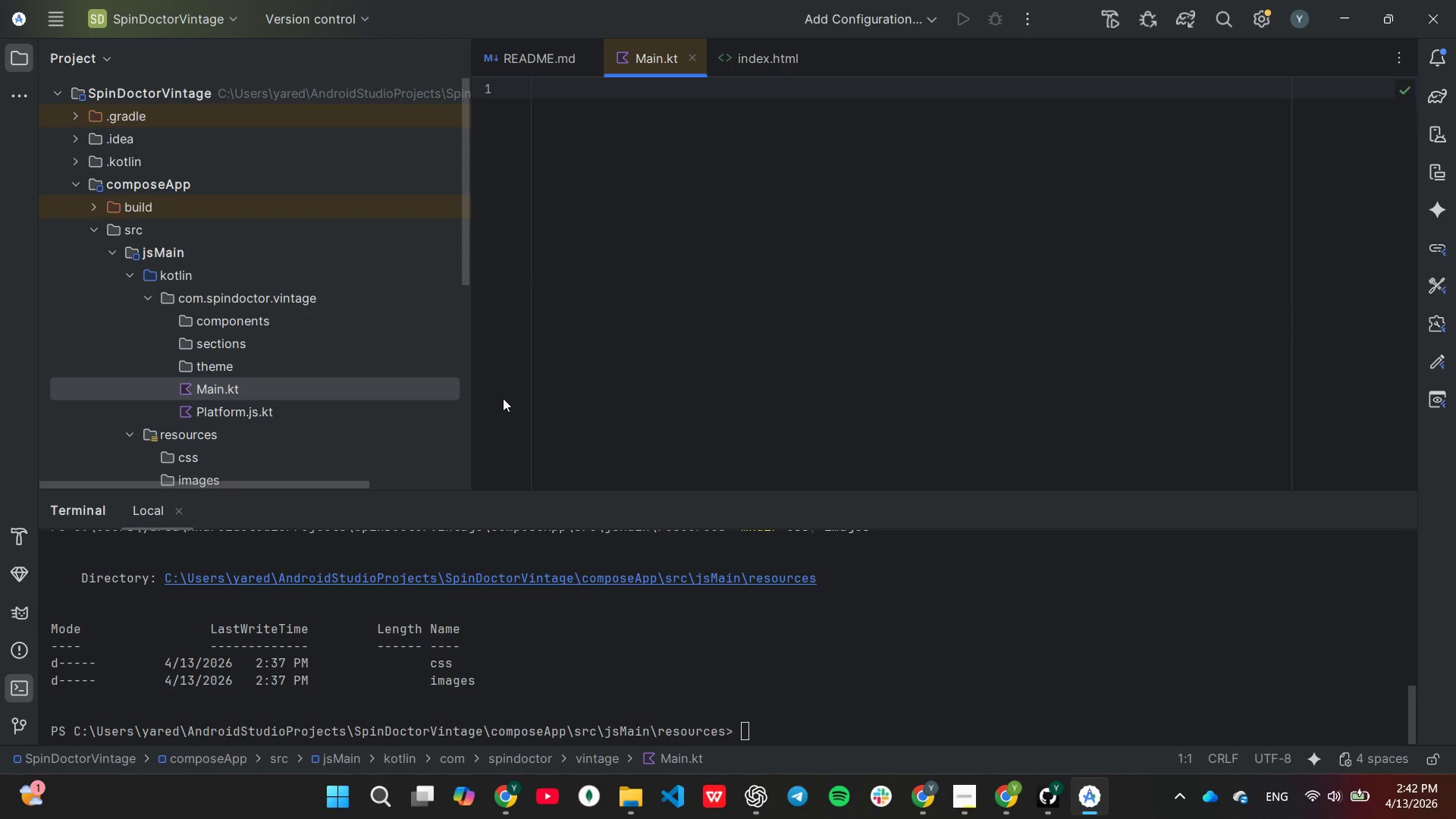 
type(impoort )
key(Backspace)
key(Backspace)
key(Backspace)
key(Backspace)
type(rt )
 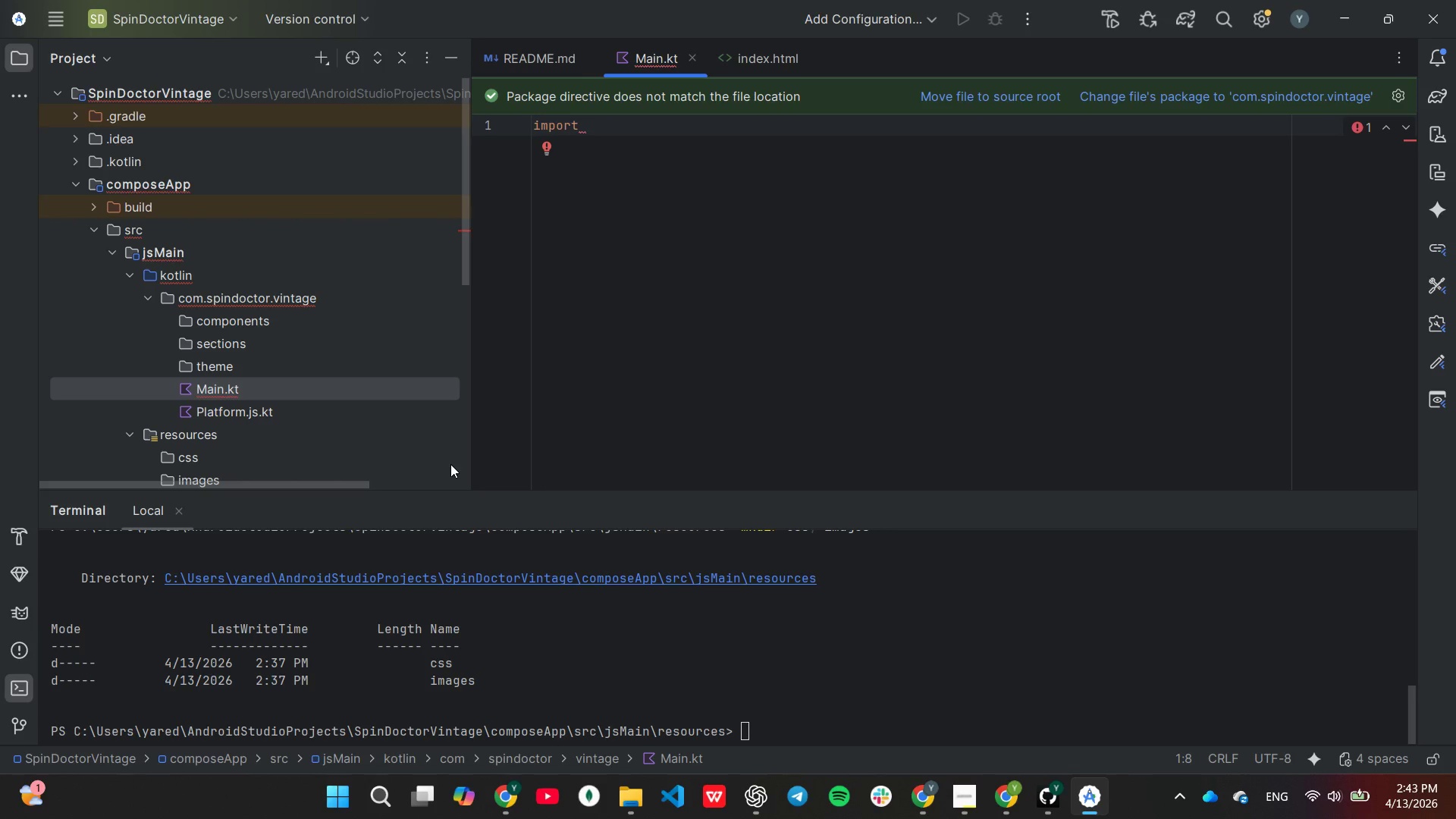 
wait(38.56)
 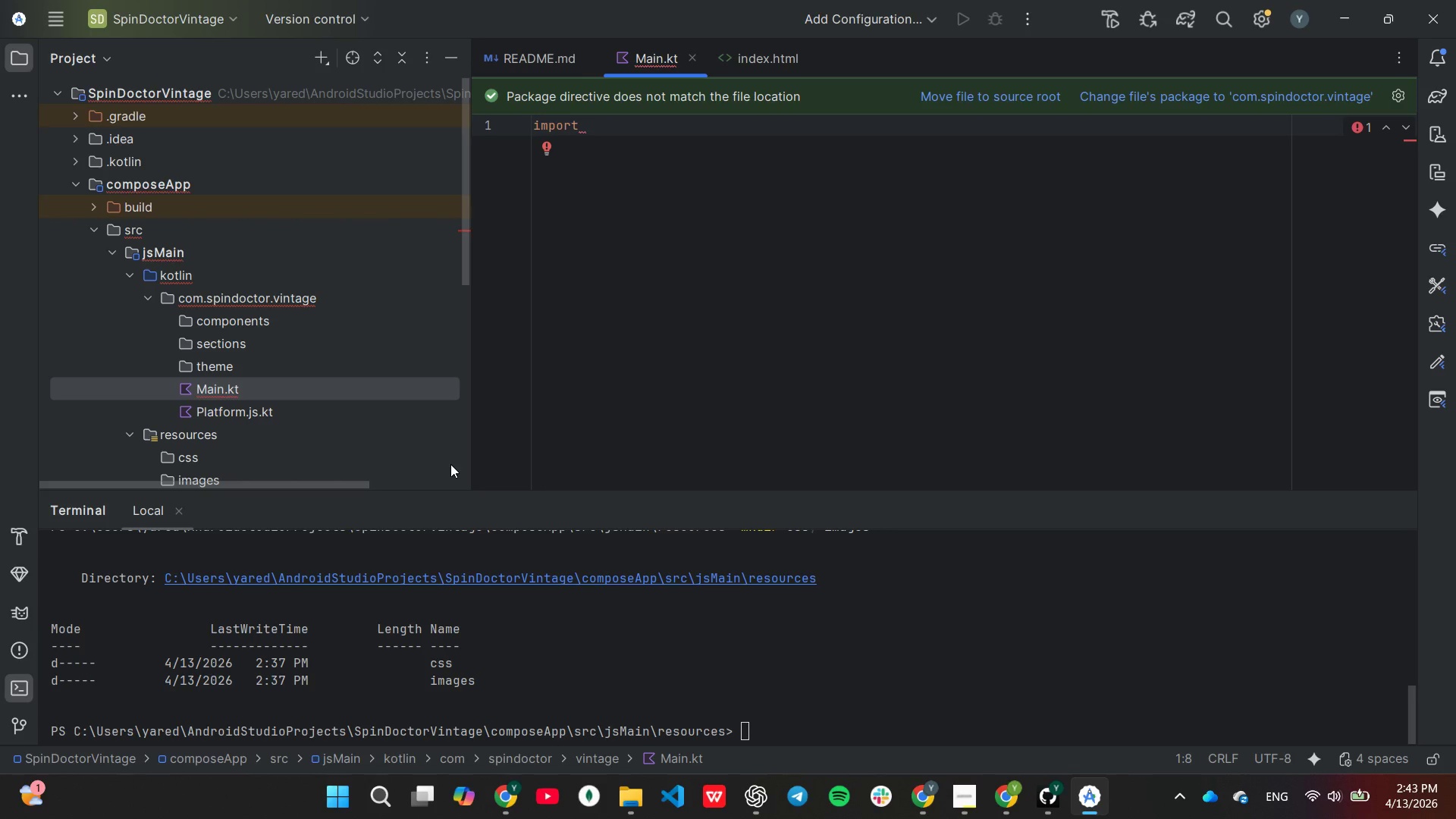 
scroll: coordinate [324, 425], scroll_direction: none, amount: 0.0
 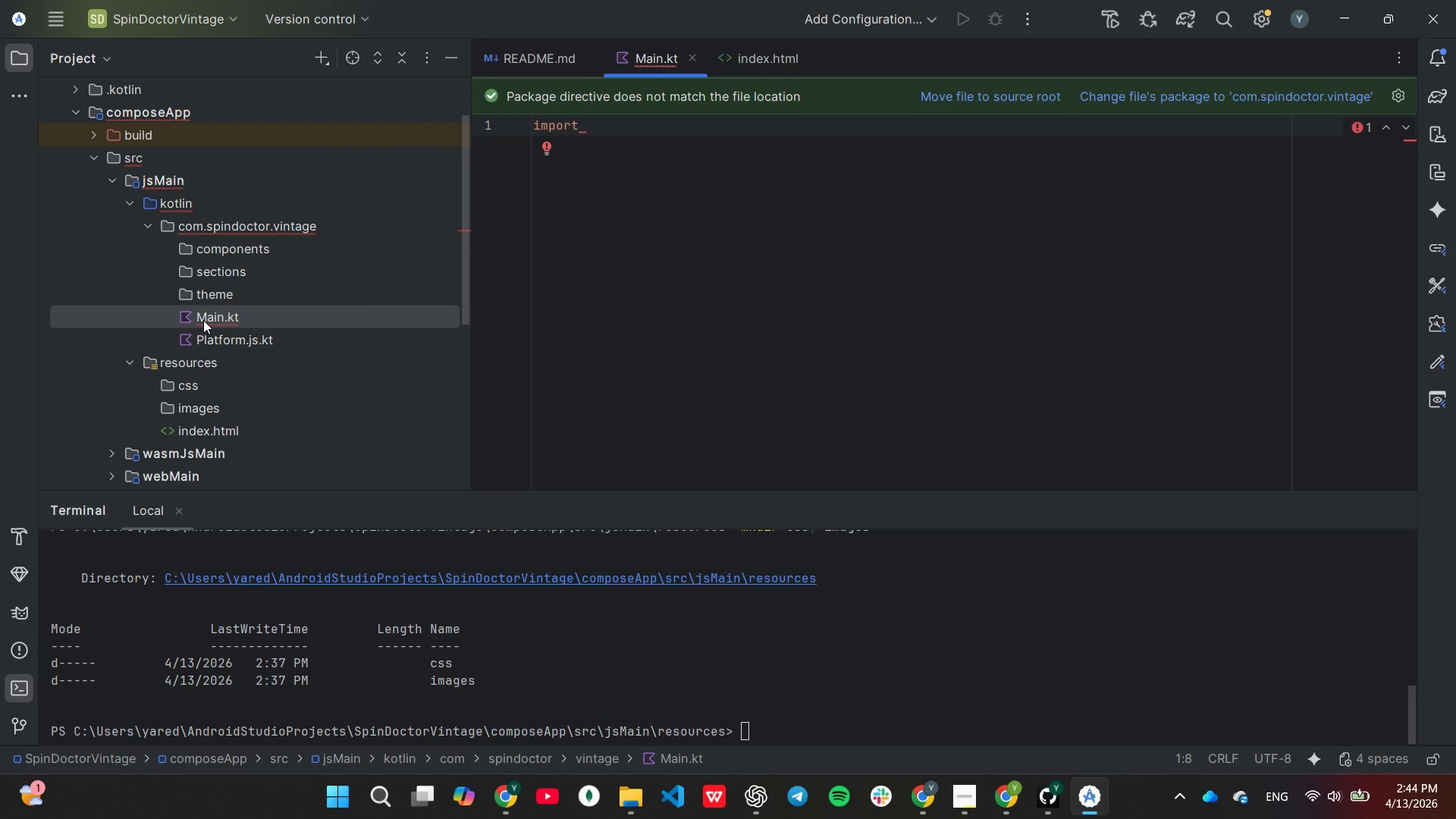 
wait(30.1)
 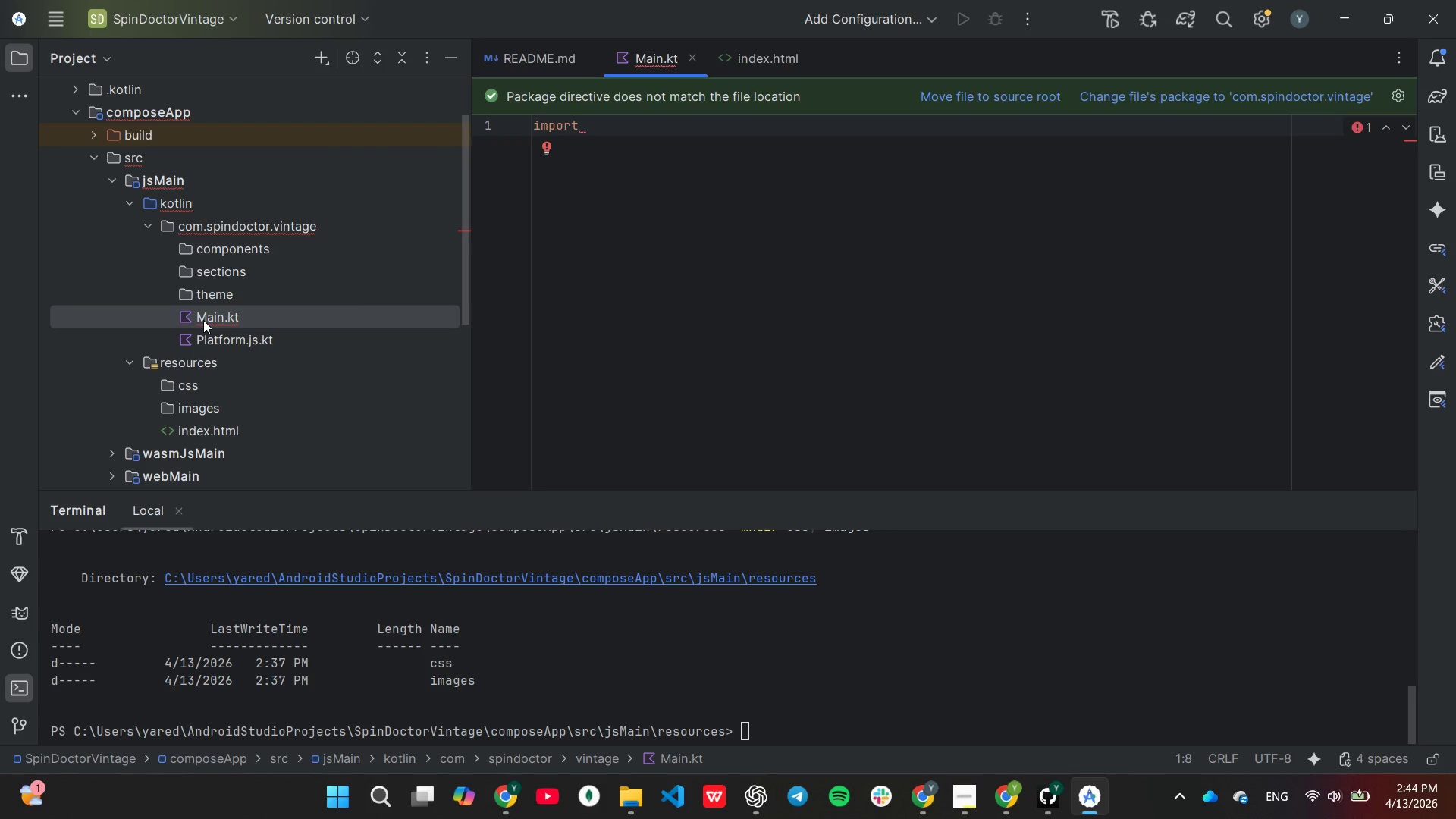 
scroll: coordinate [198, 322], scroll_direction: down, amount: 3.0
 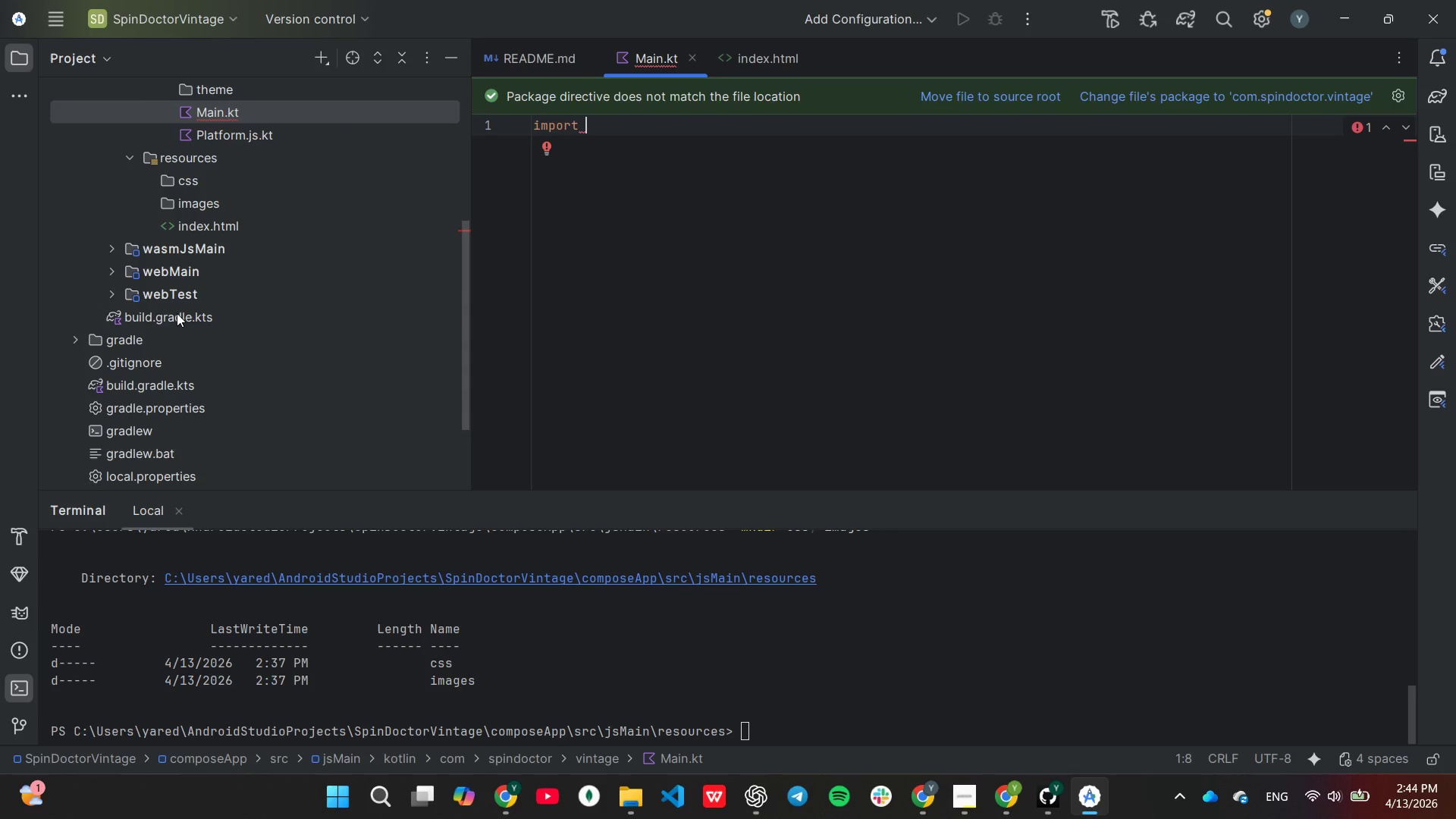 
wait(5.6)
 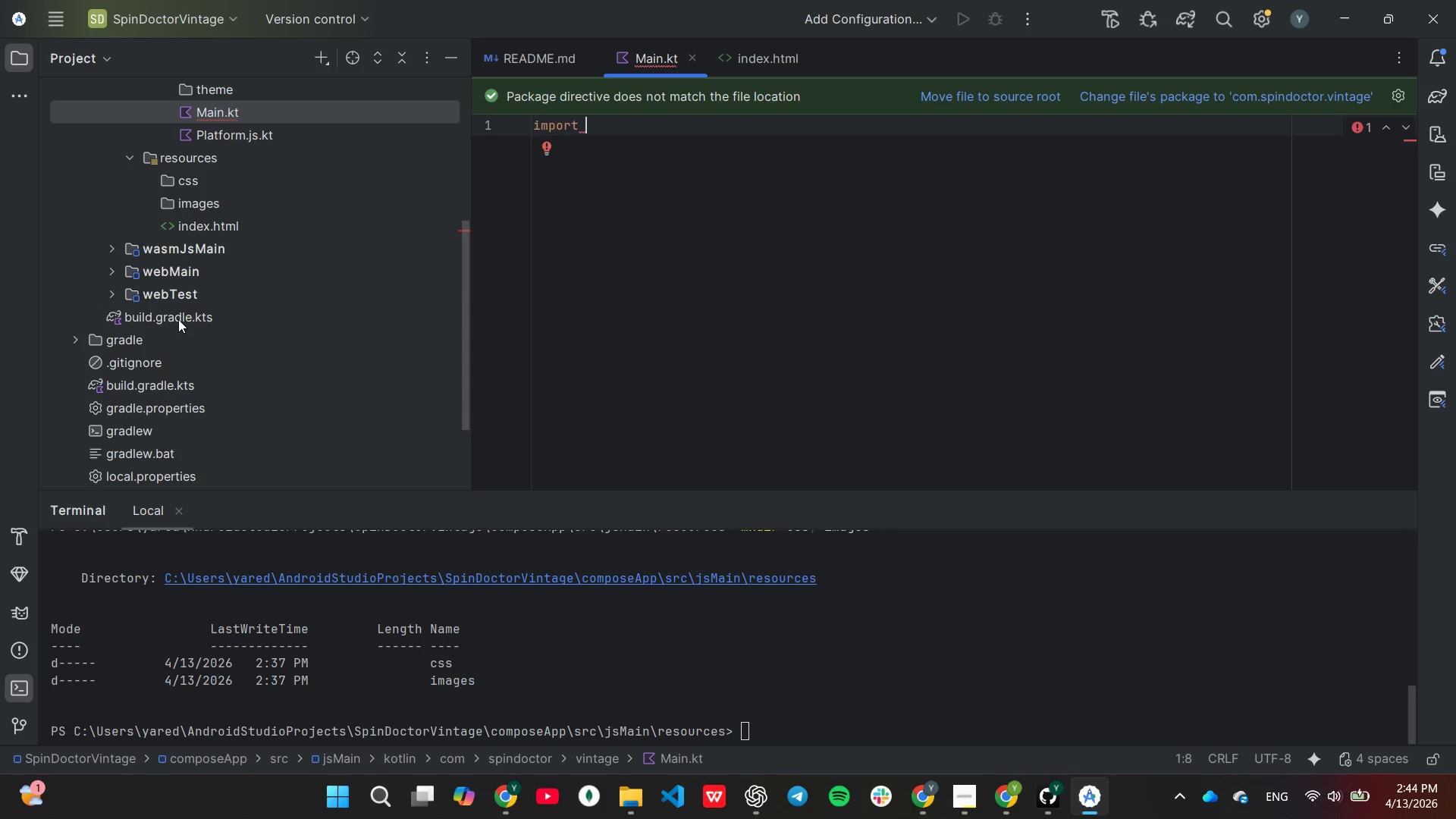 
double_click([177, 313])
 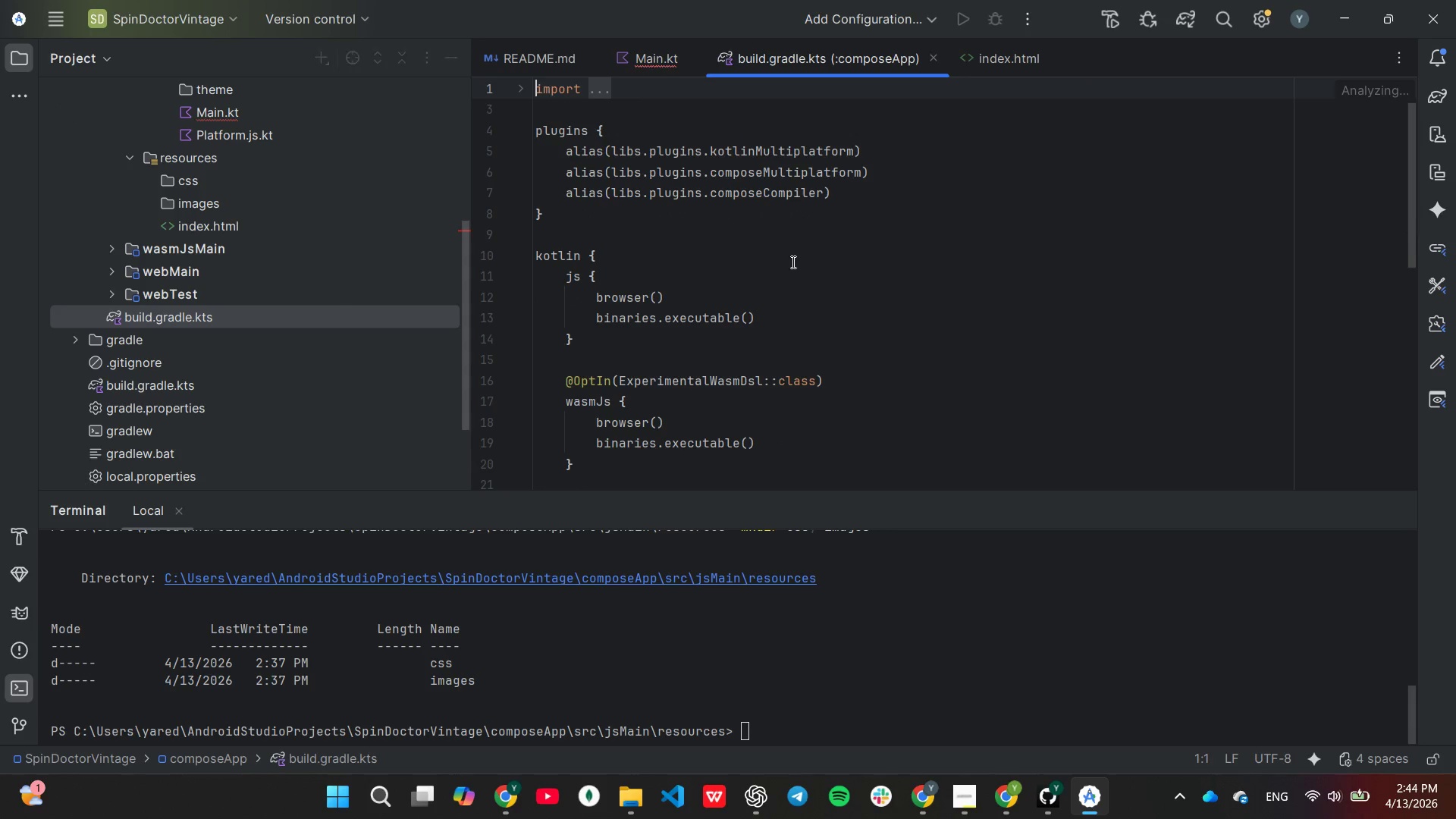 
scroll: coordinate [792, 260], scroll_direction: up, amount: 2.0
 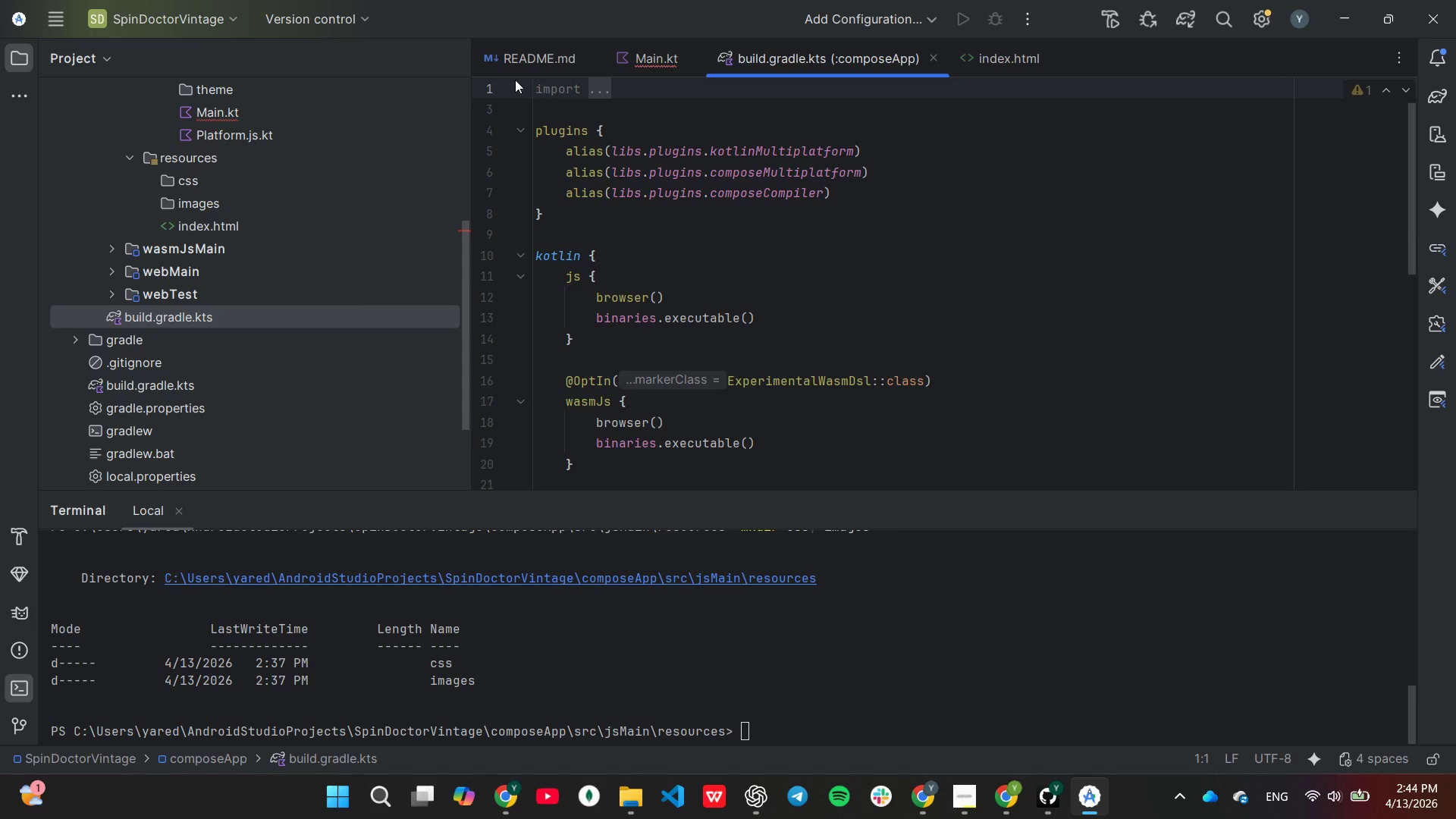 
left_click([516, 83])
 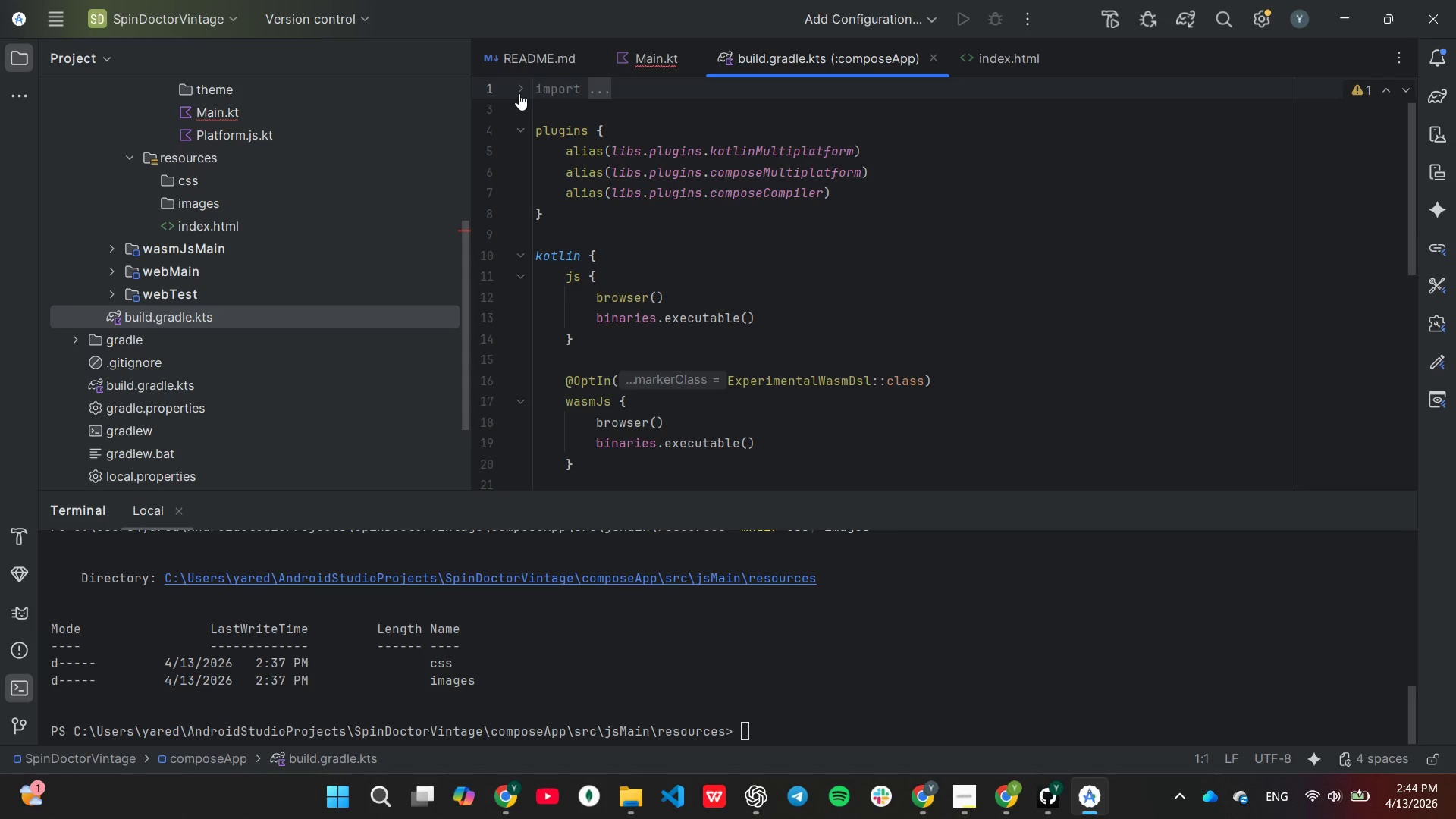 
left_click([519, 93])
 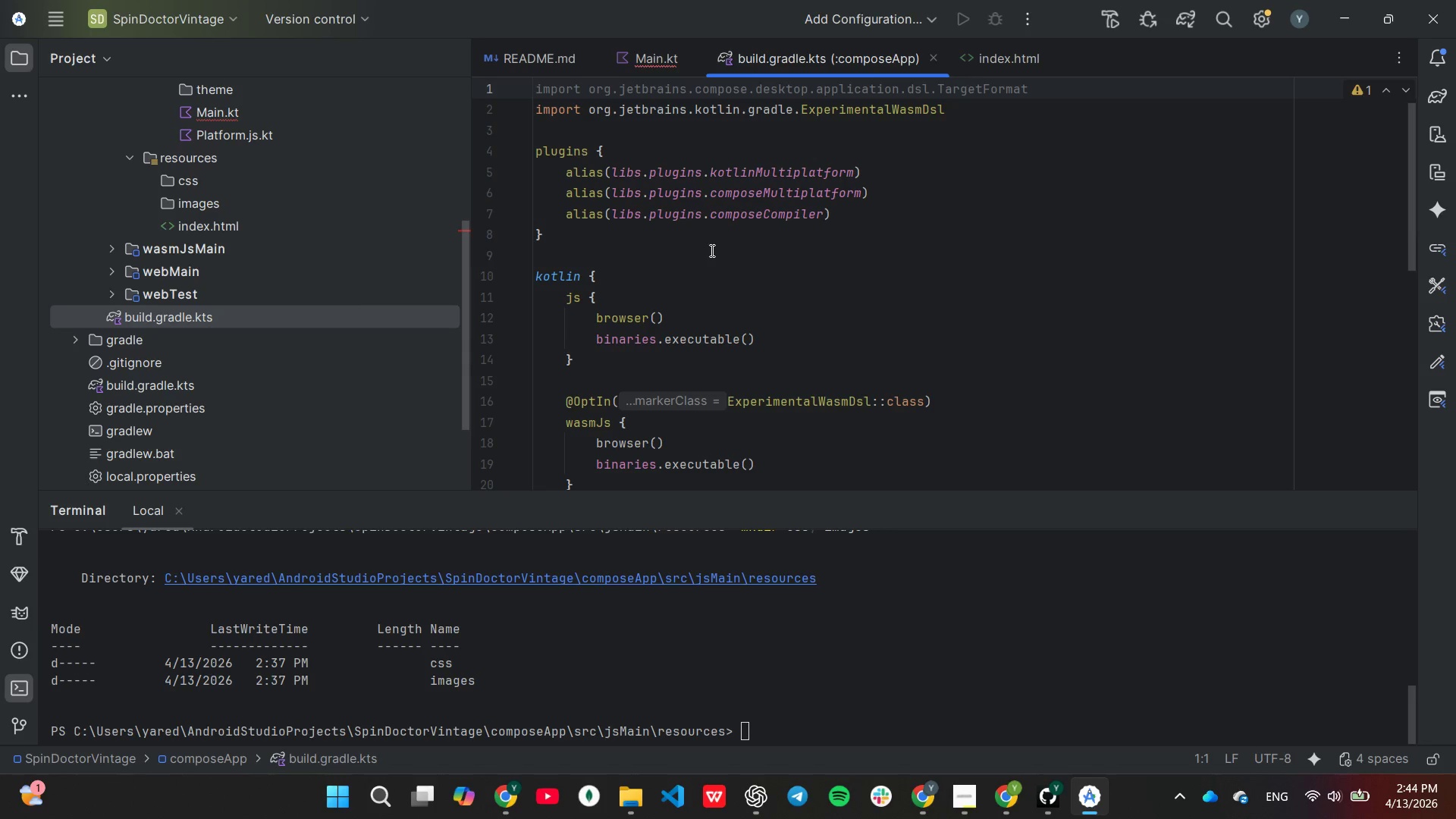 
wait(15.09)
 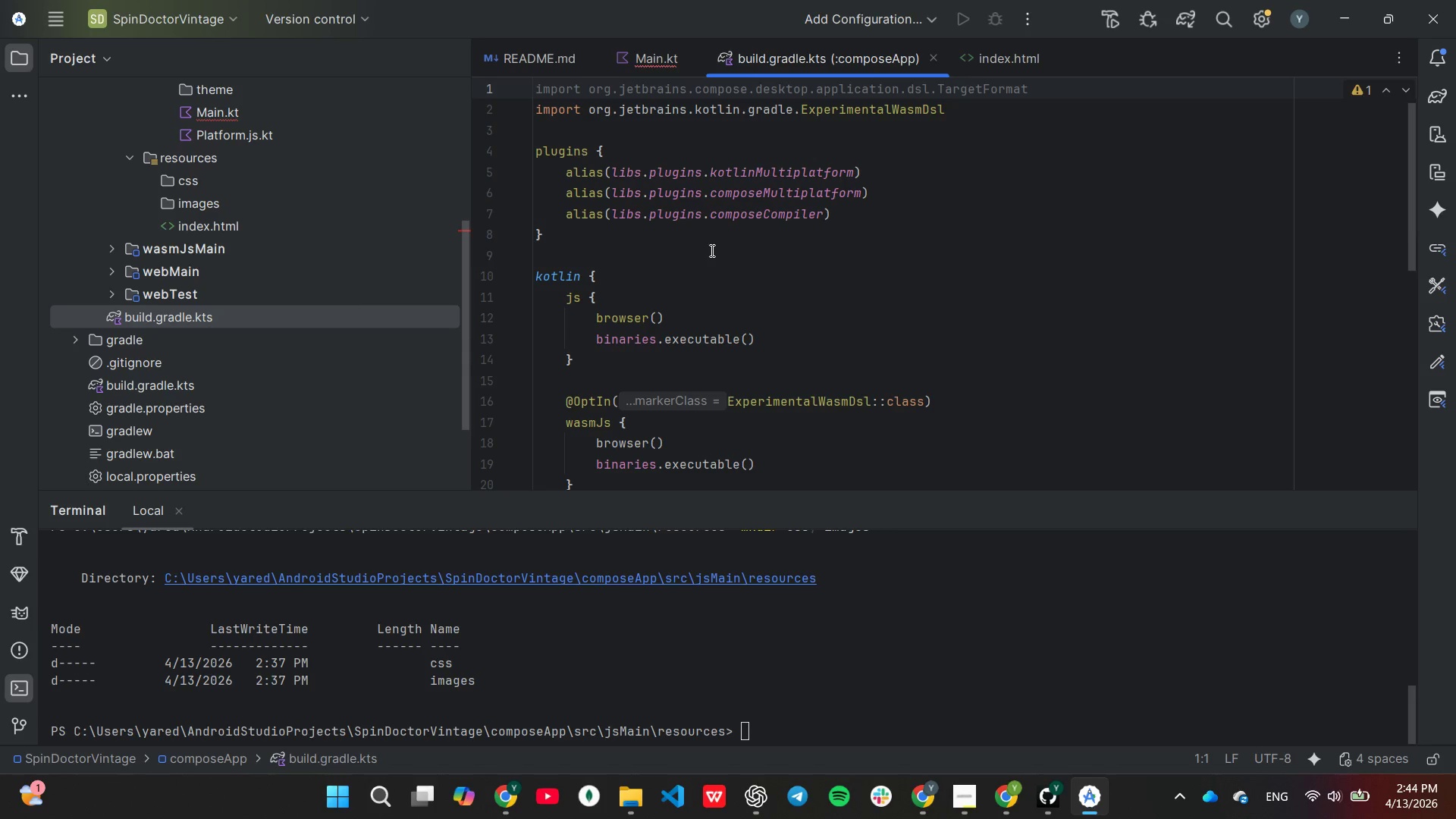 
scroll: coordinate [275, 187], scroll_direction: up, amount: 4.0
 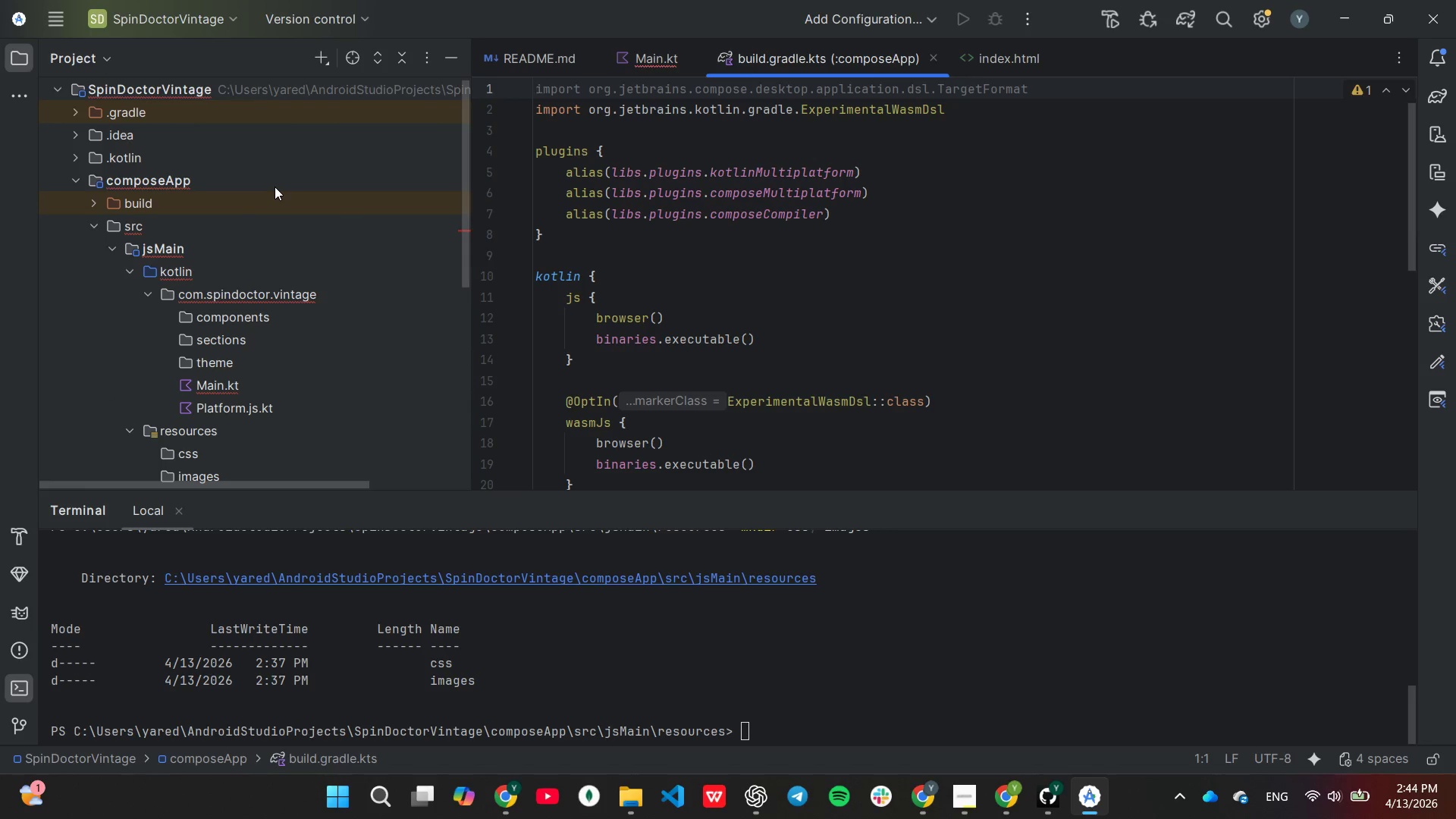 
scroll: coordinate [275, 187], scroll_direction: down, amount: 3.0
 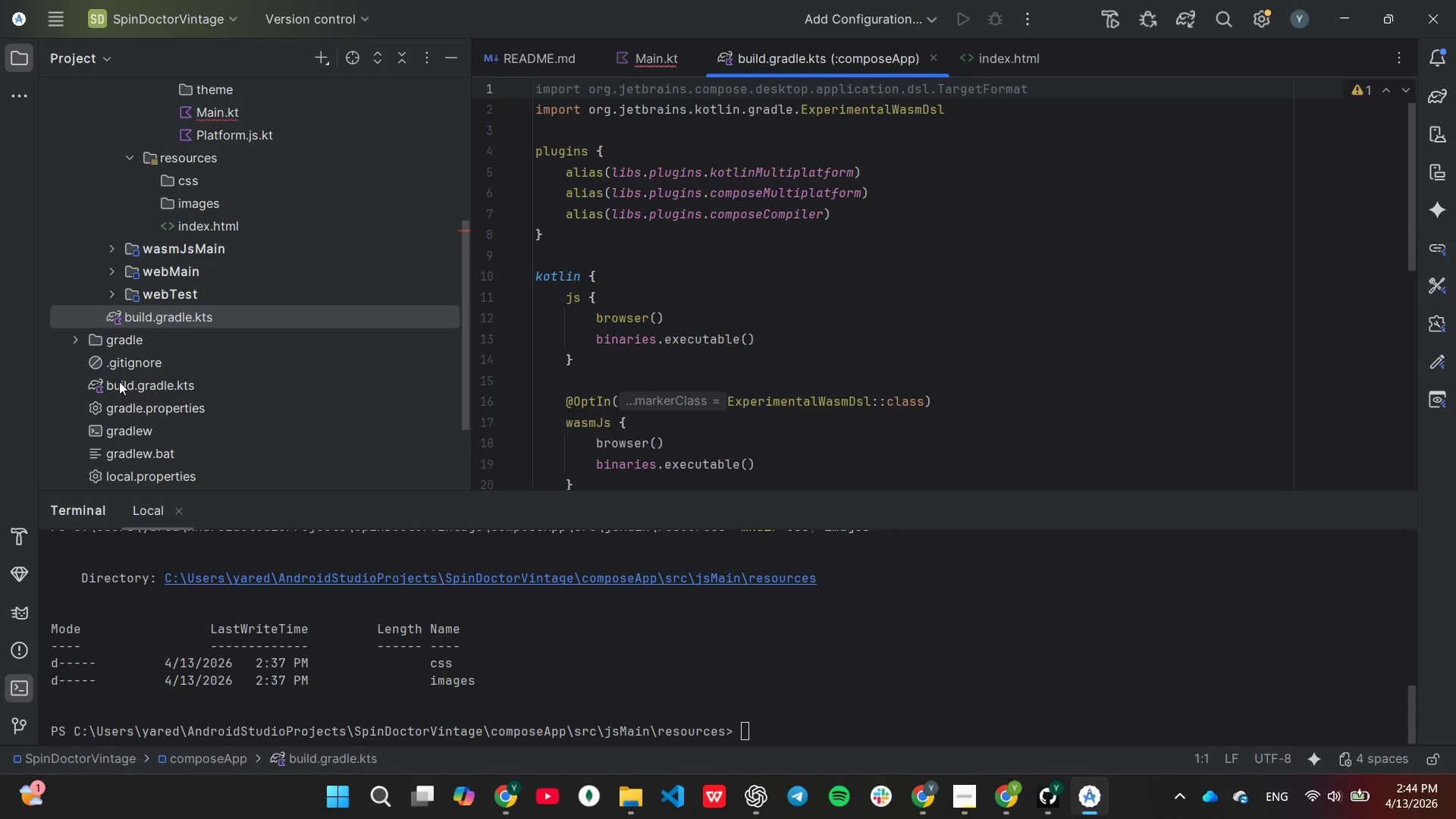 
double_click([120, 381])
 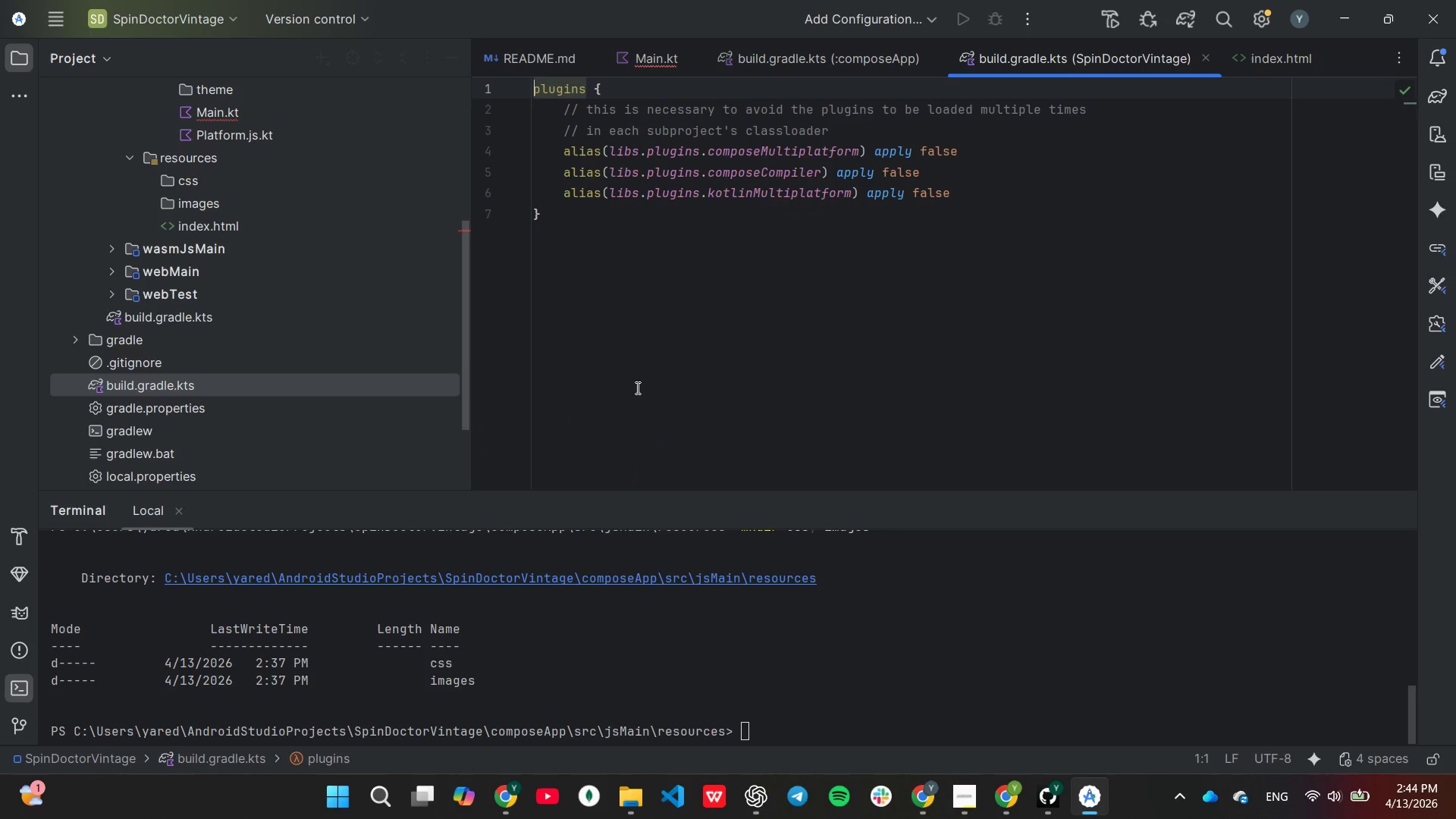 
scroll: coordinate [636, 386], scroll_direction: none, amount: 0.0
 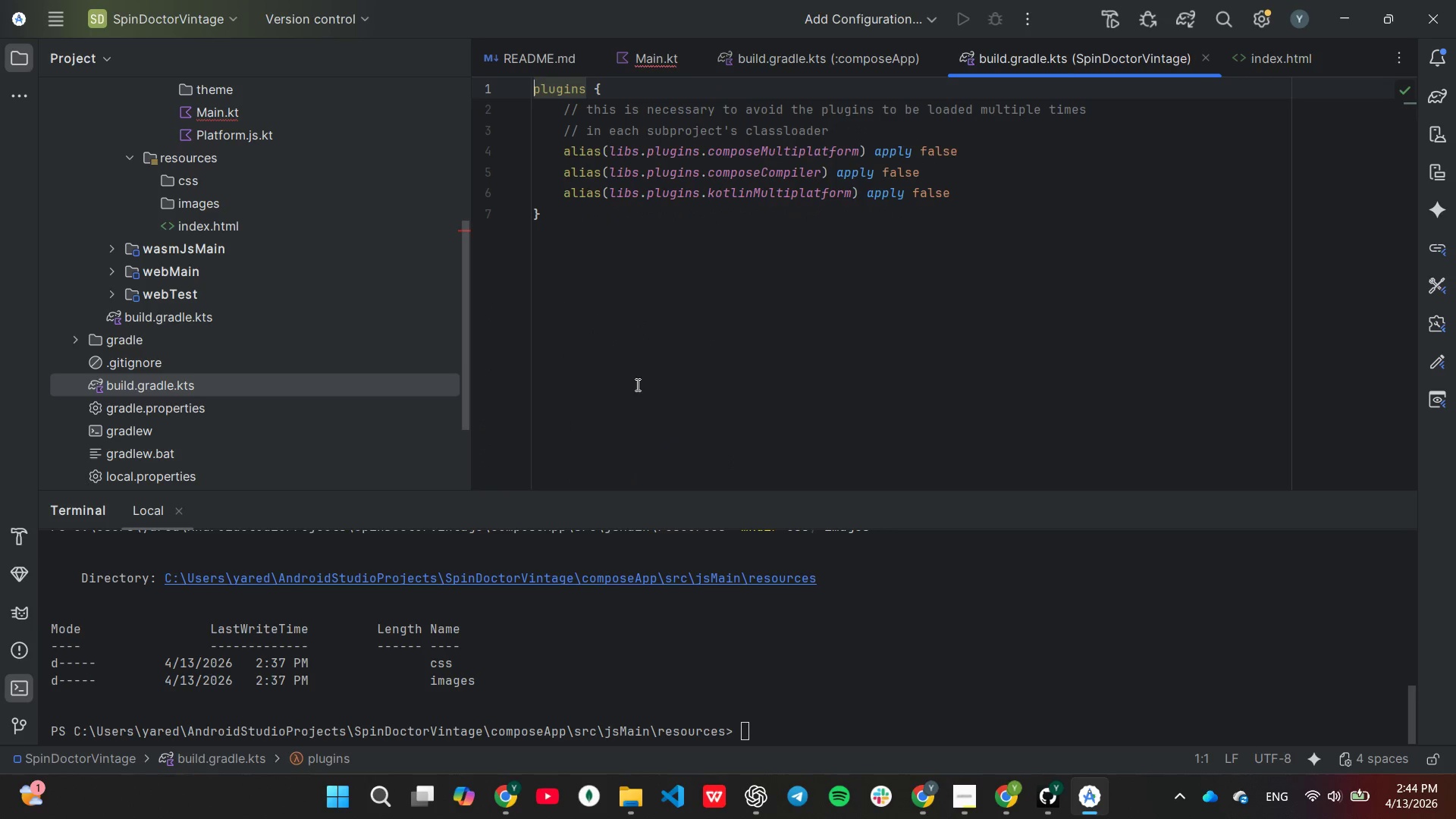 
mouse_move([568, 213])
 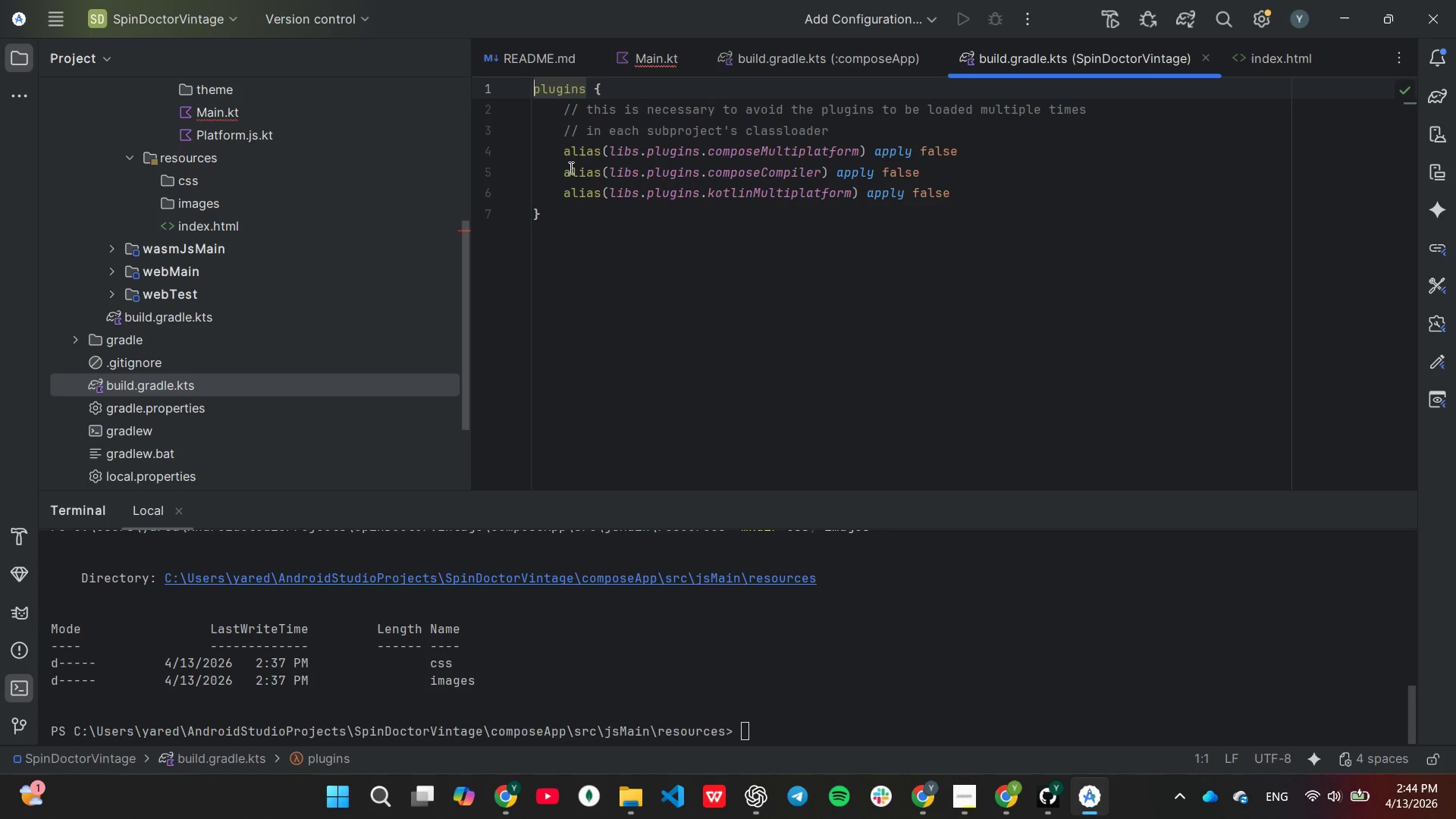 
wait(11.65)
 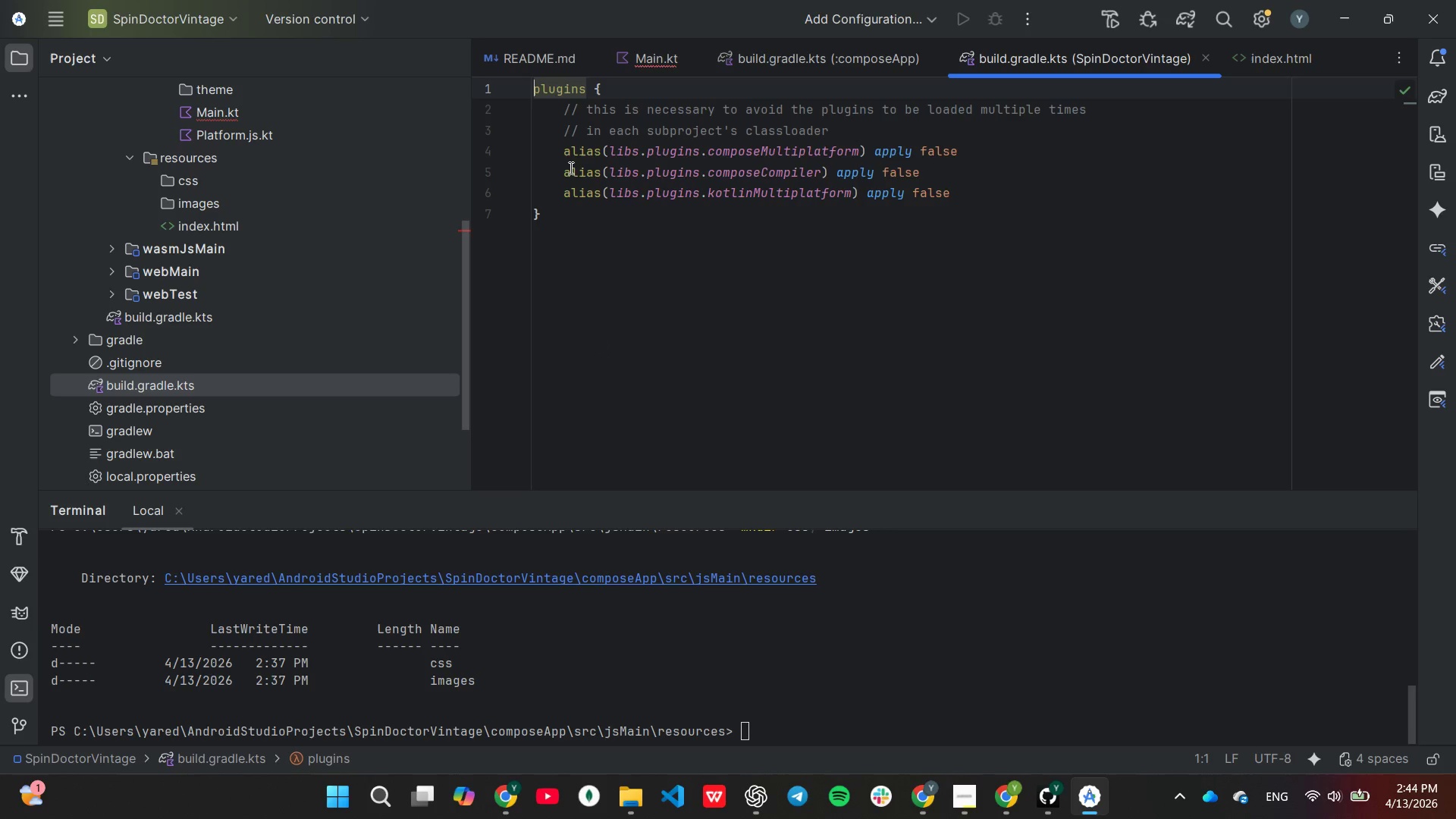 
left_click_drag(start_coordinate=[560, 112], to_coordinate=[845, 126])
 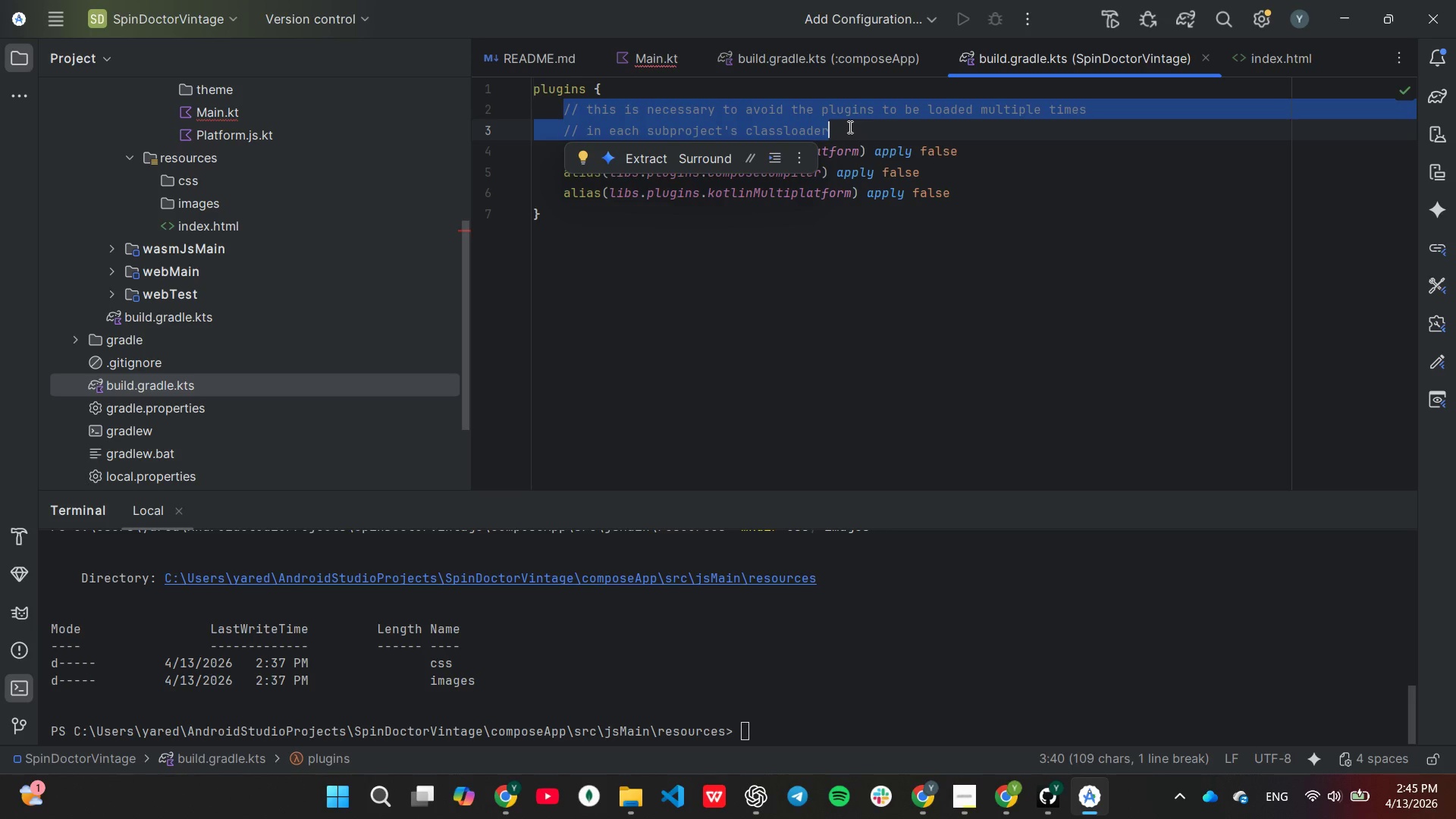 
wait(6.03)
 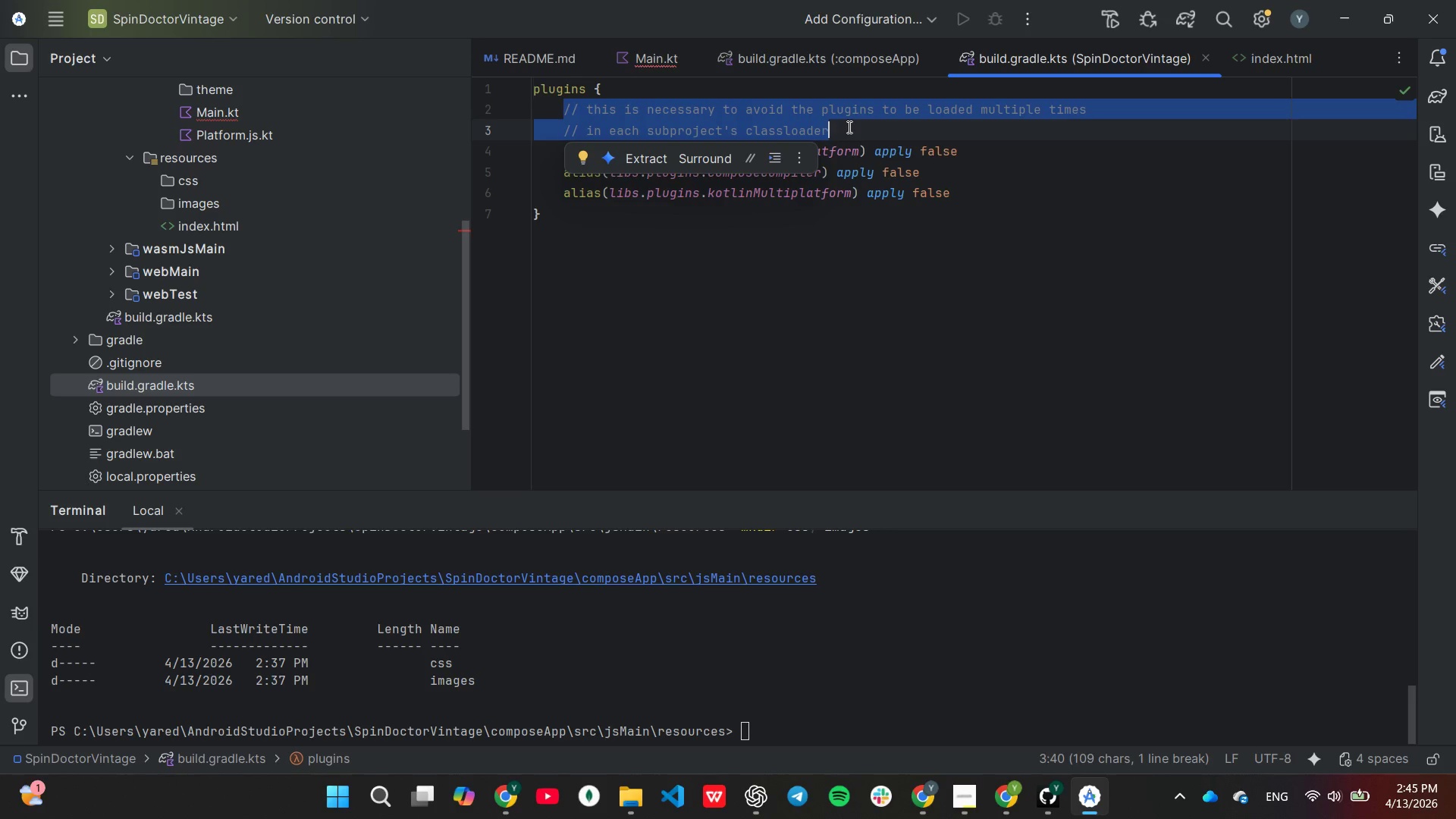 
type(kotlin("m)
 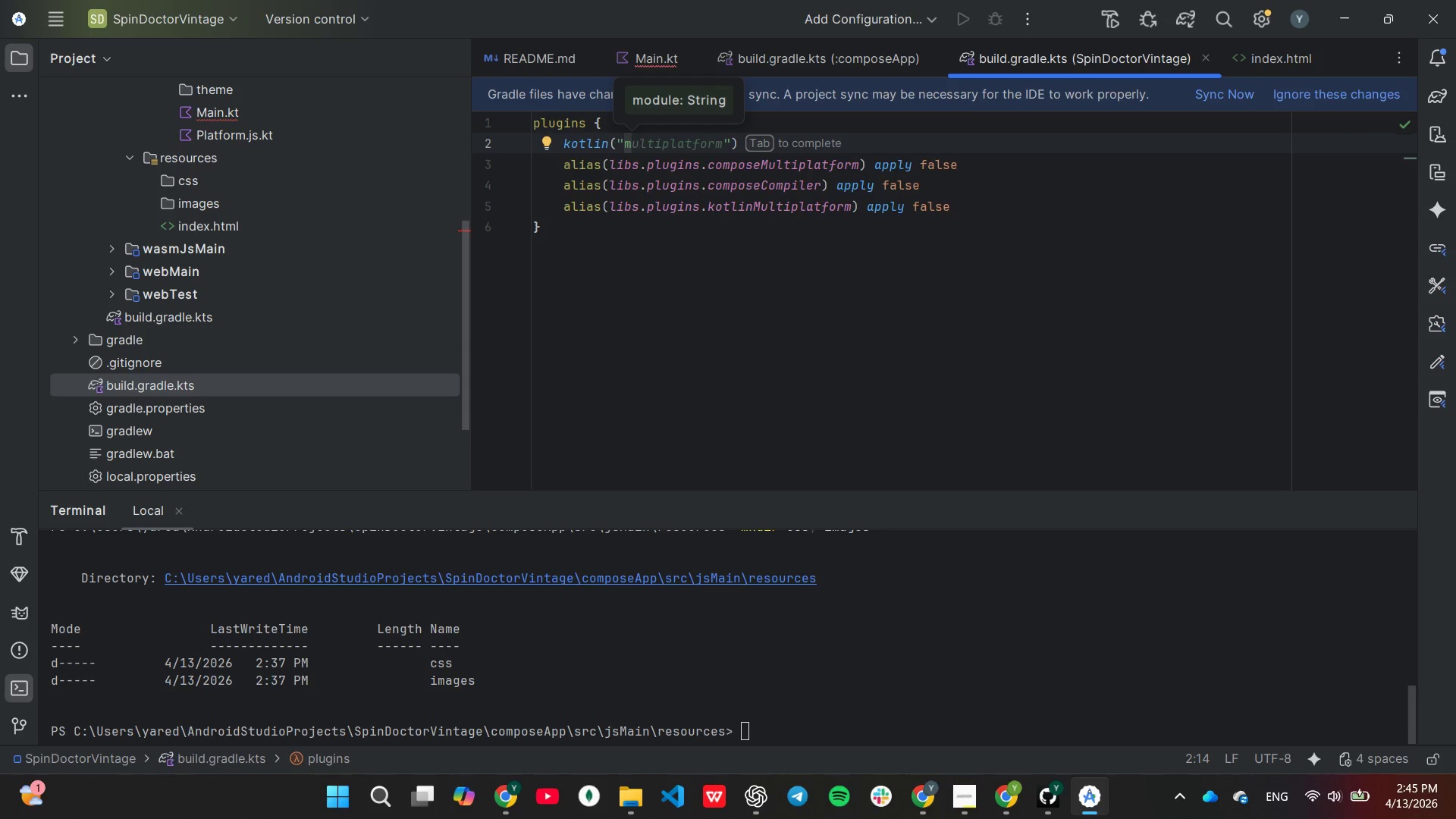 
key(Tab)
 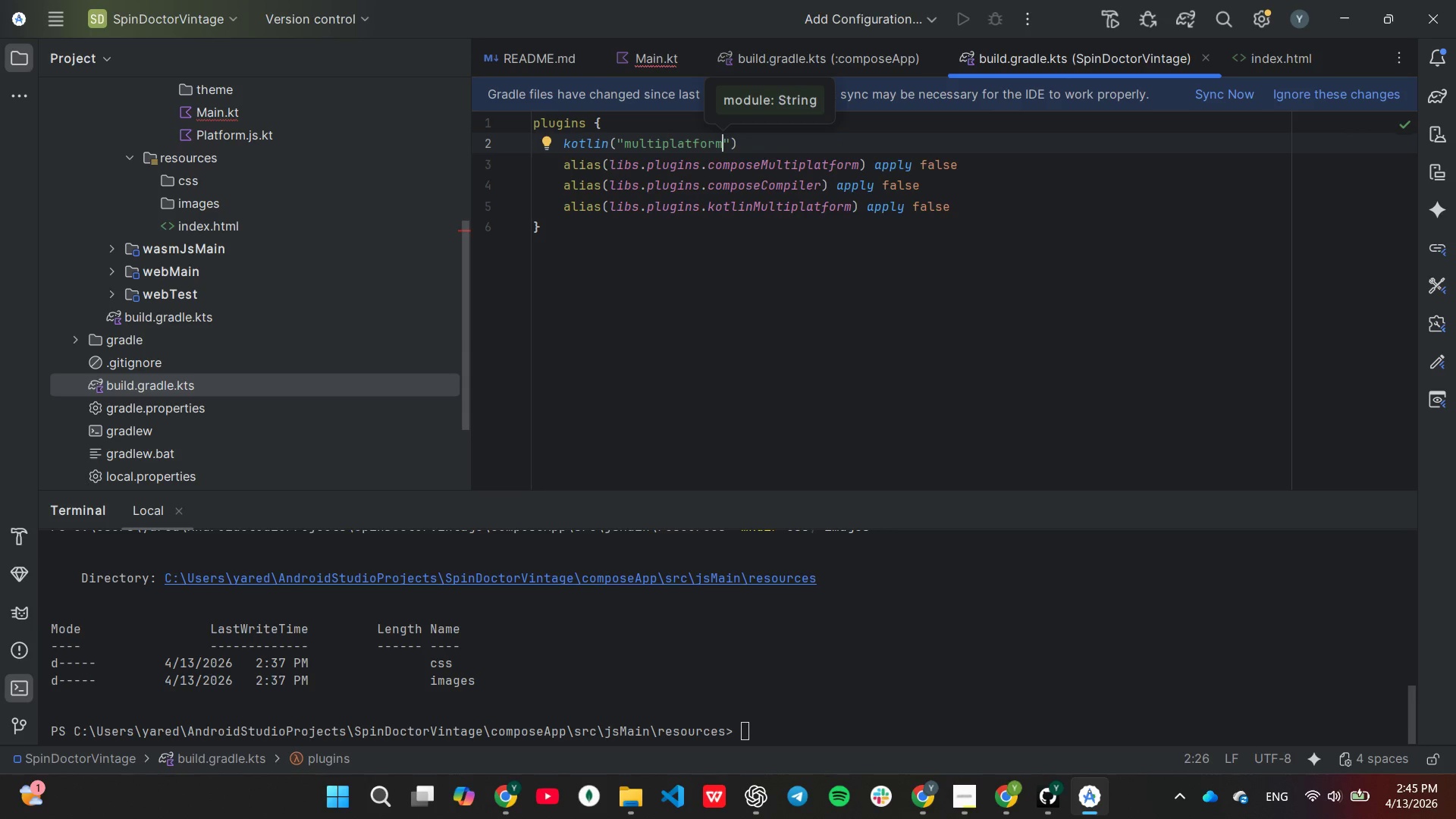 
key(ArrowRight)
 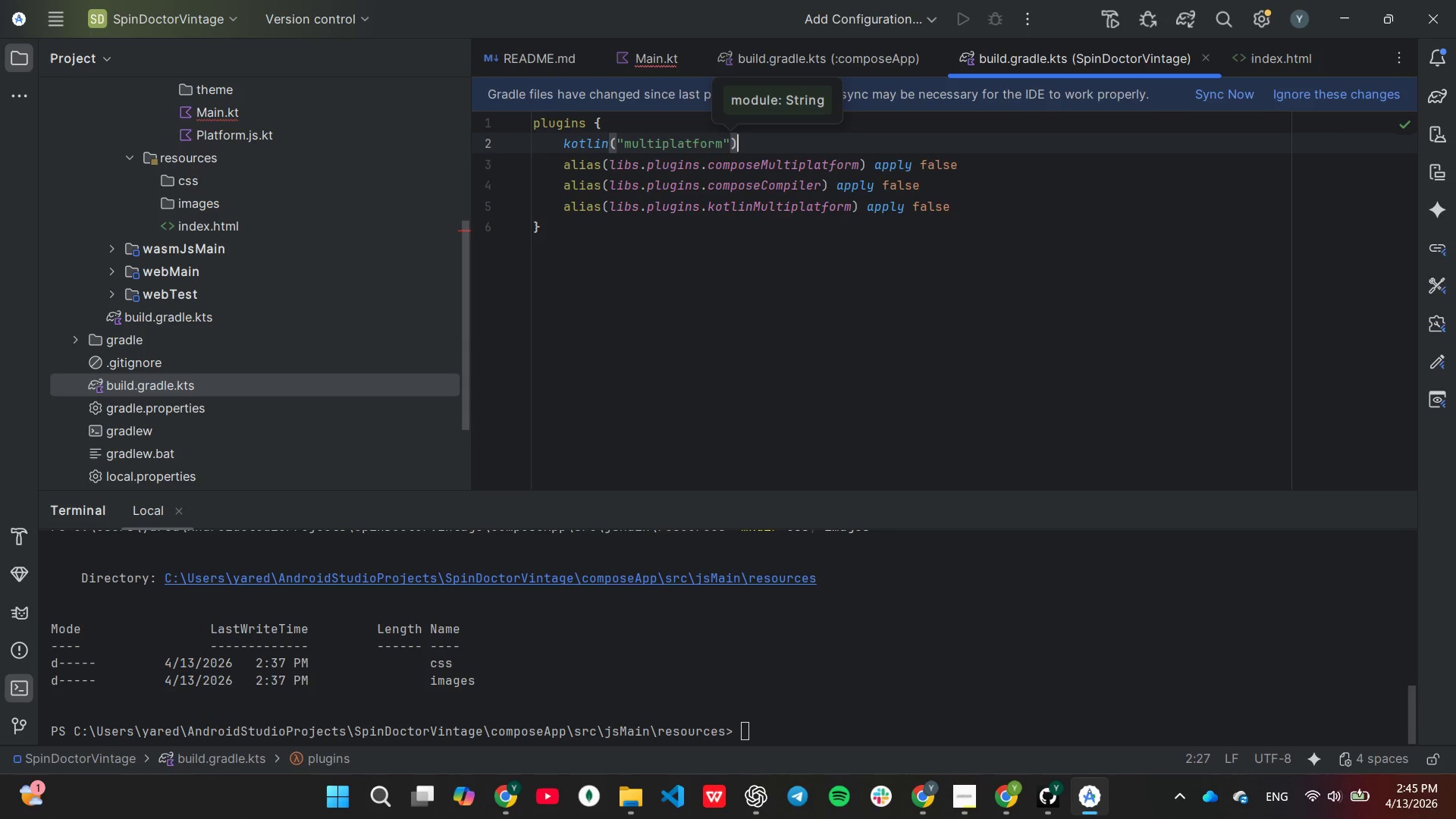 
key(ArrowRight)
 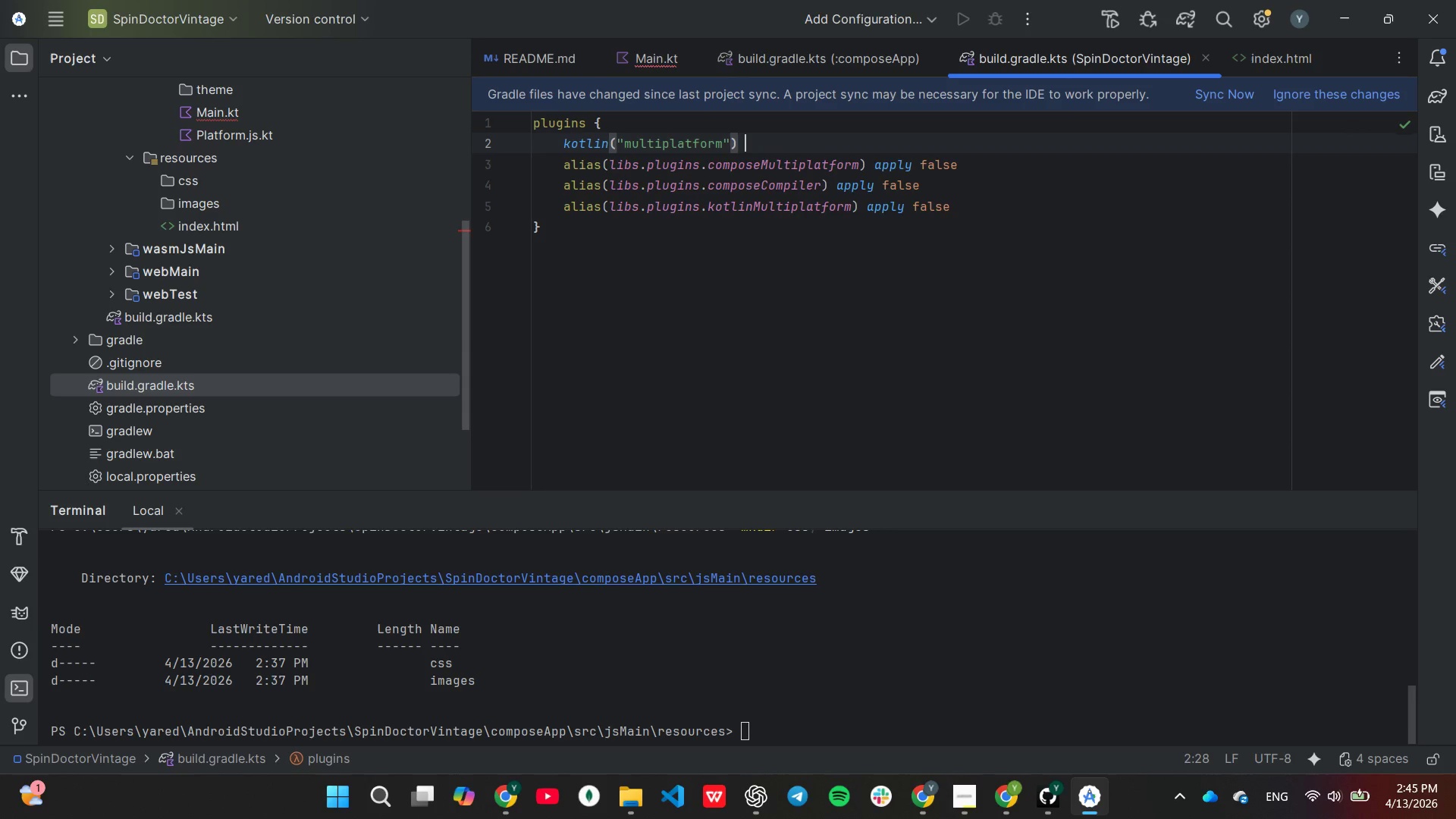 
type( version ")
 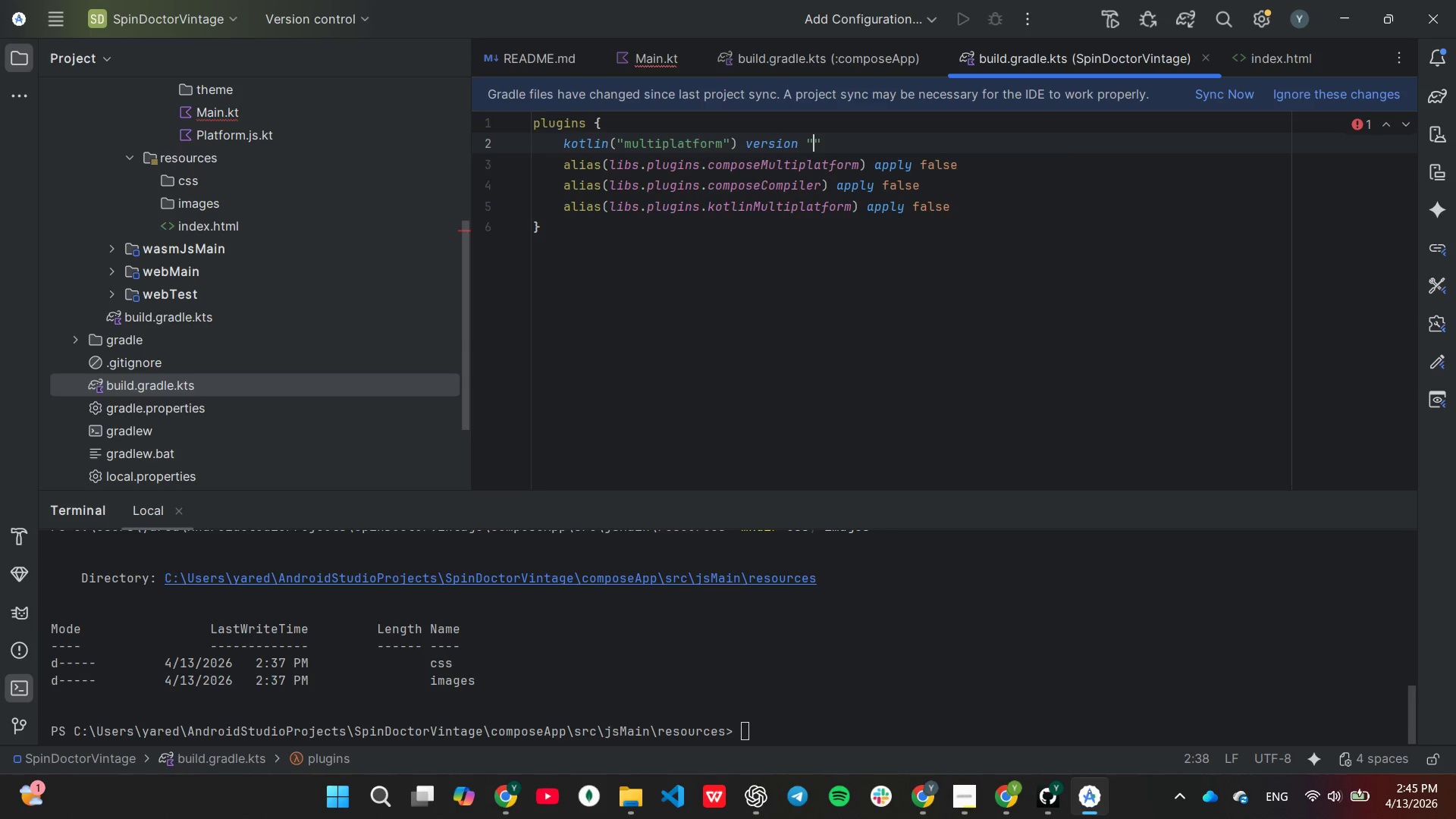 
wait(5.36)
 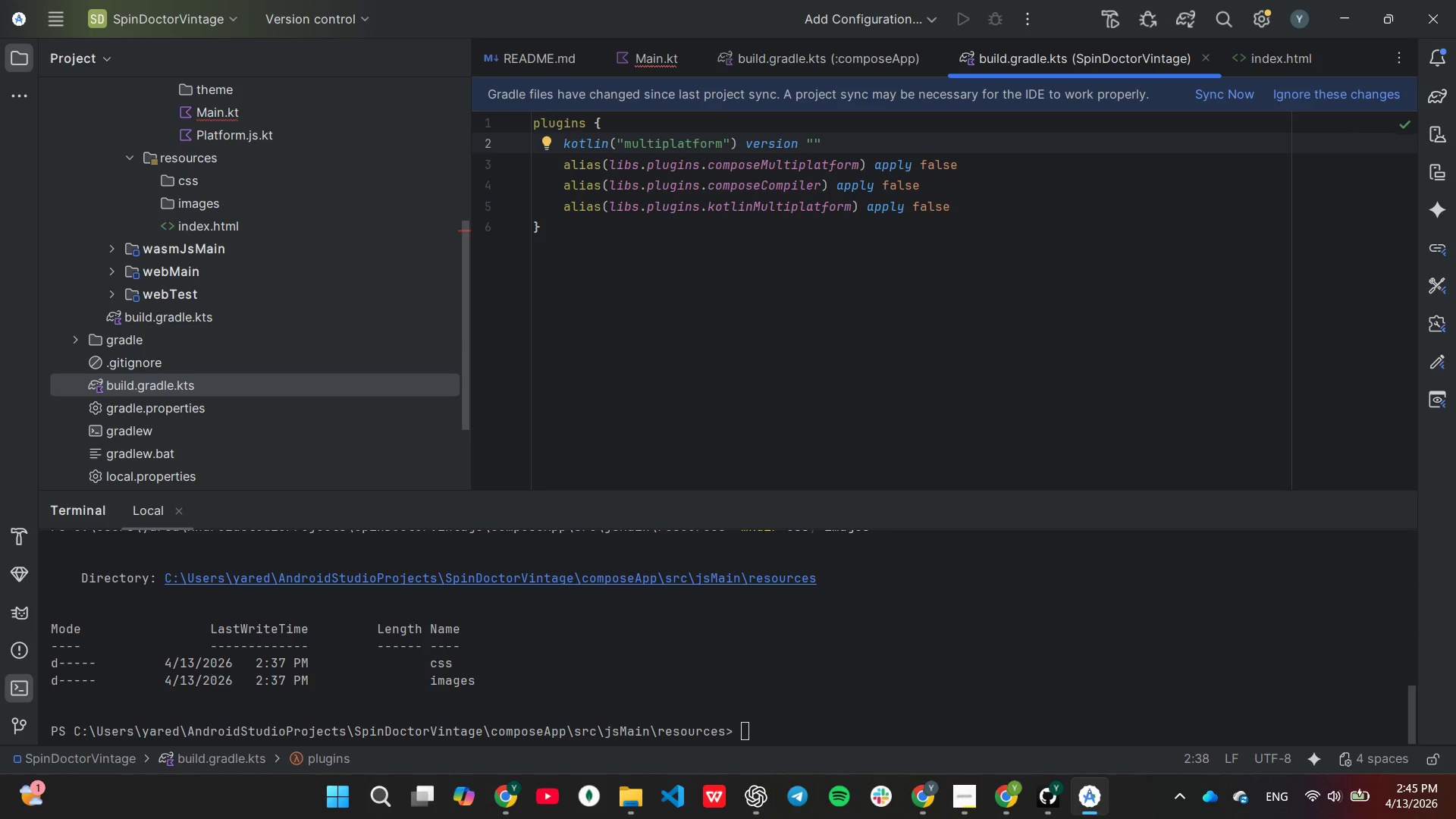 
type(1.9.20)
 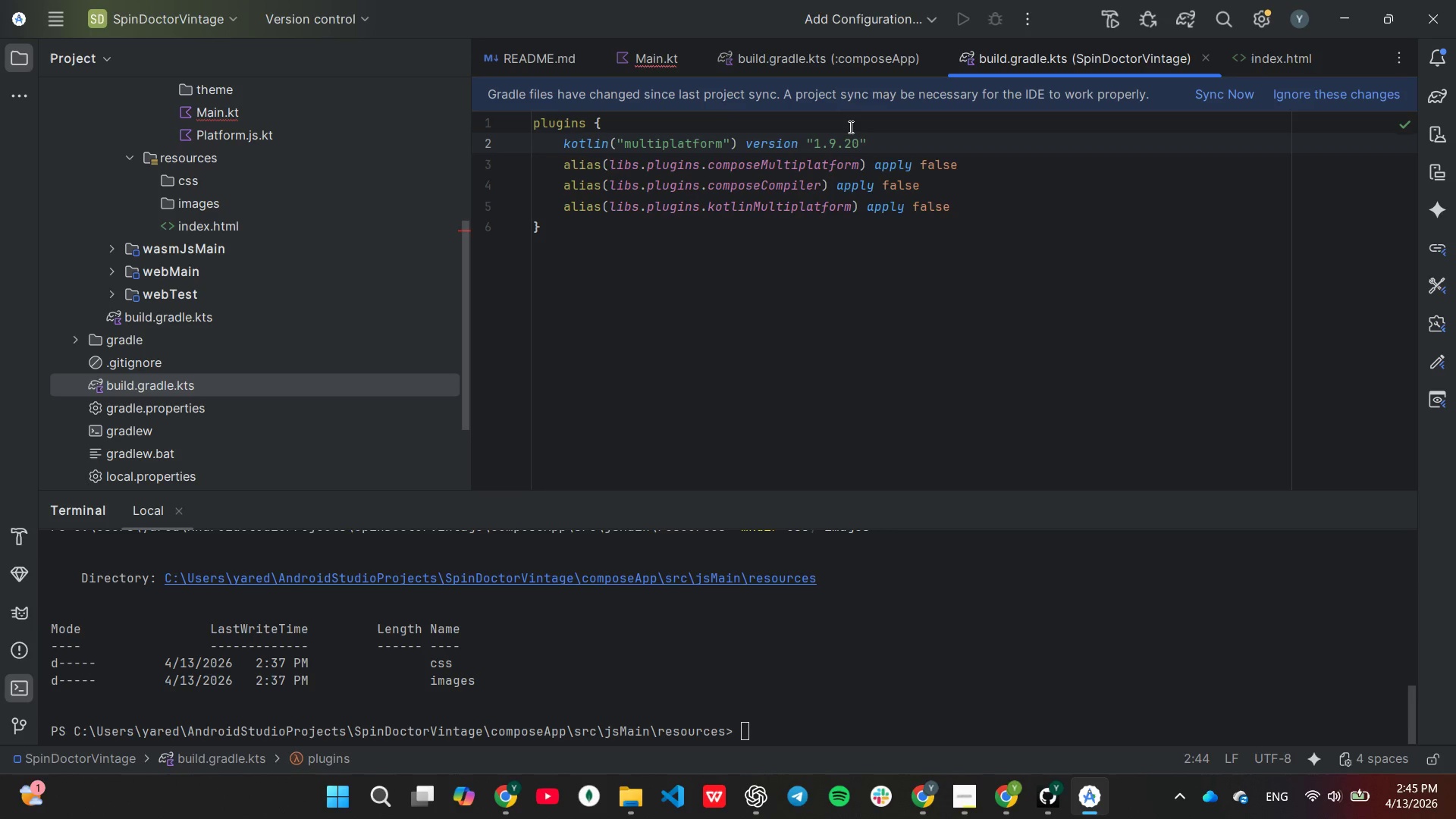 
key(ArrowRight)
 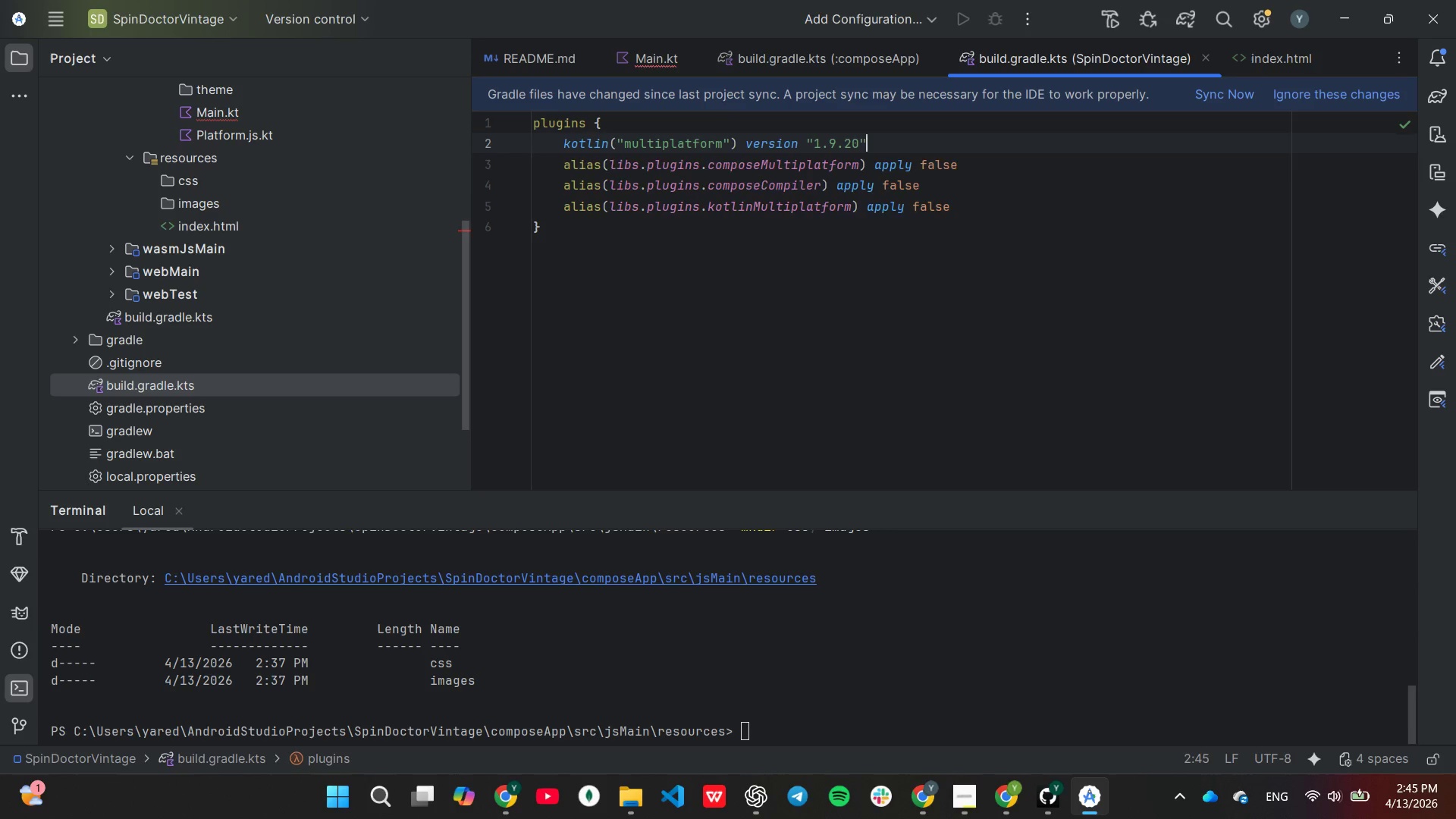 
key(Enter)
 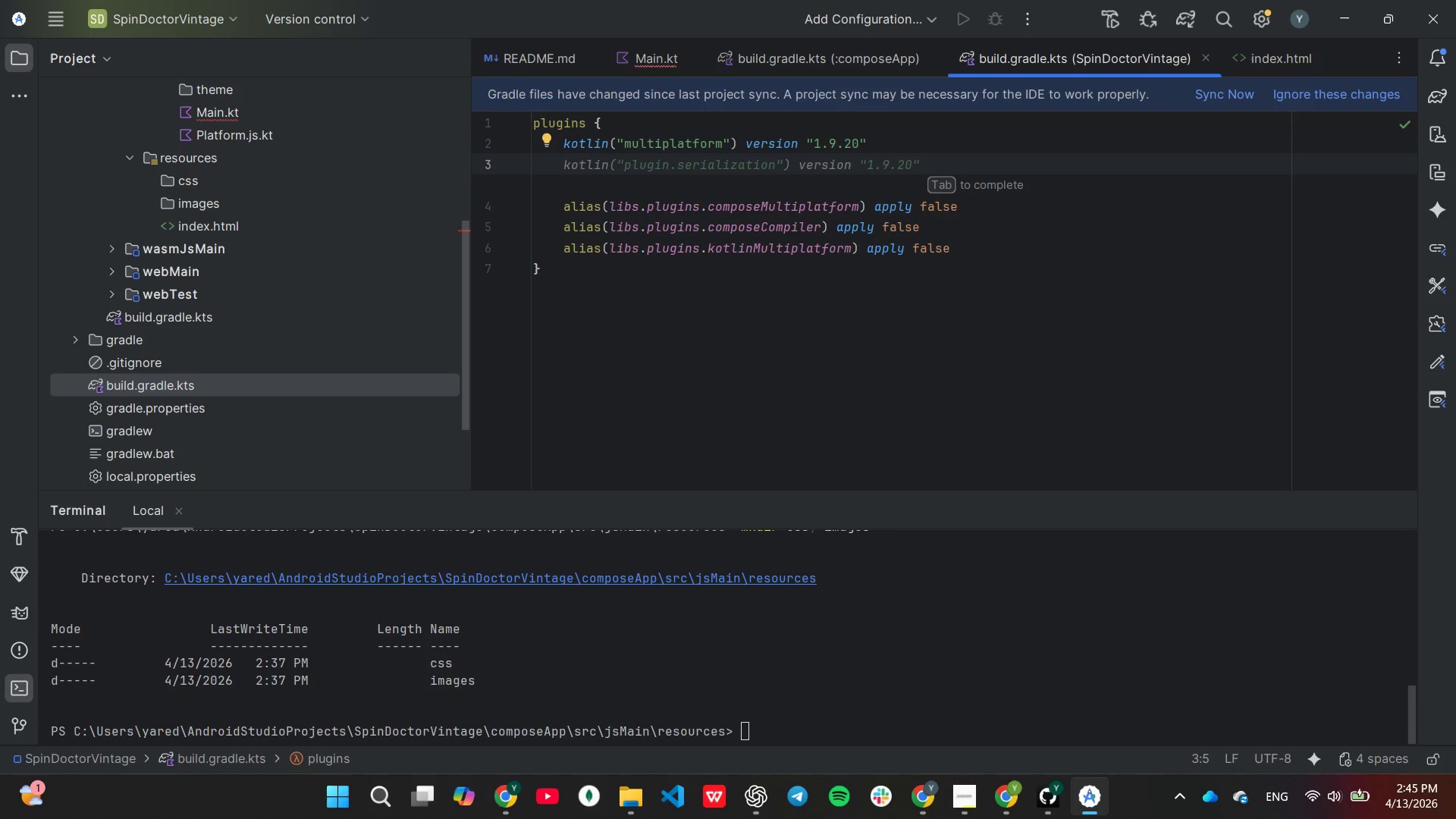 
type(id("org.jetbrains.compose)
 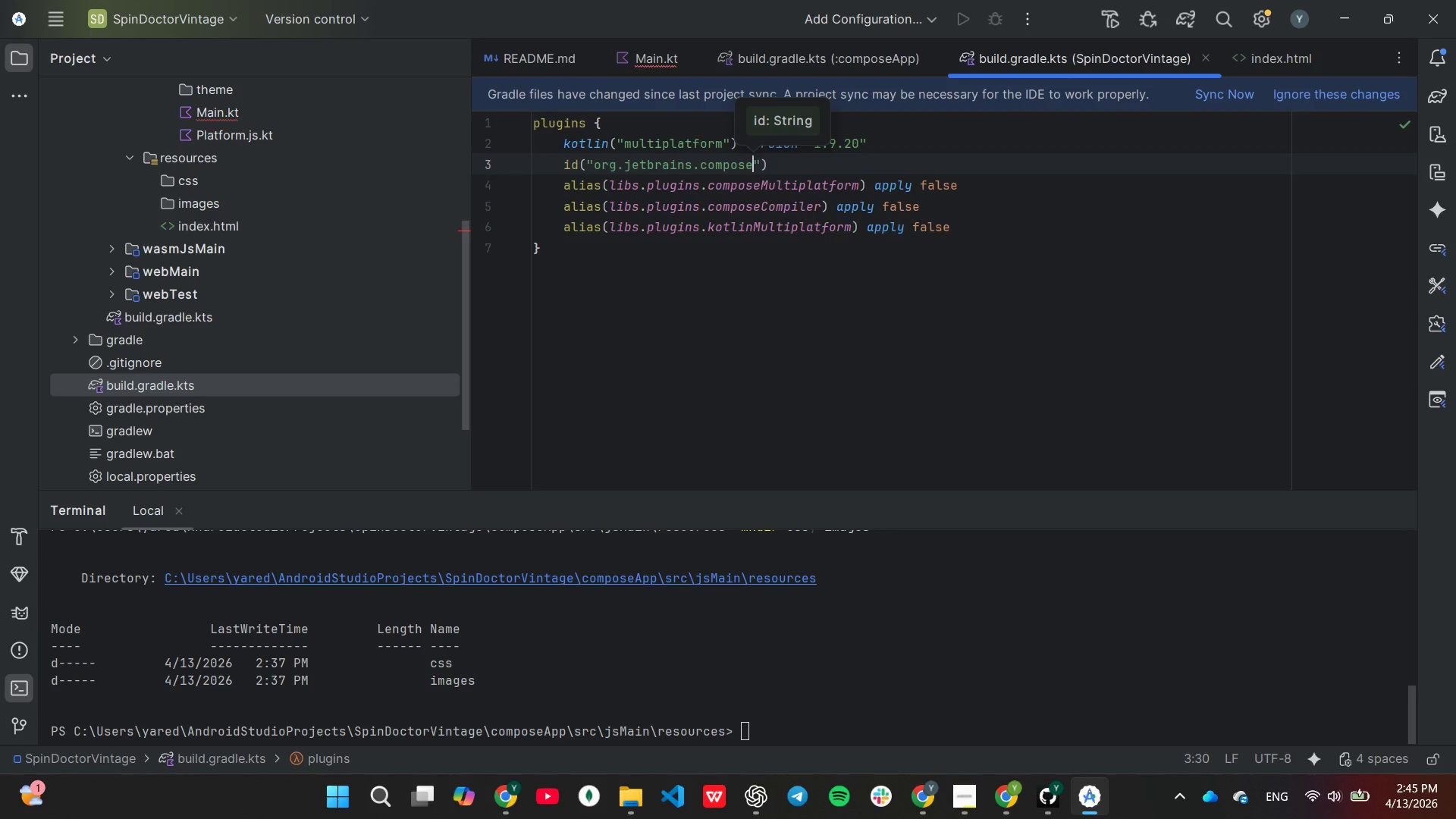 
key(ArrowRight)
 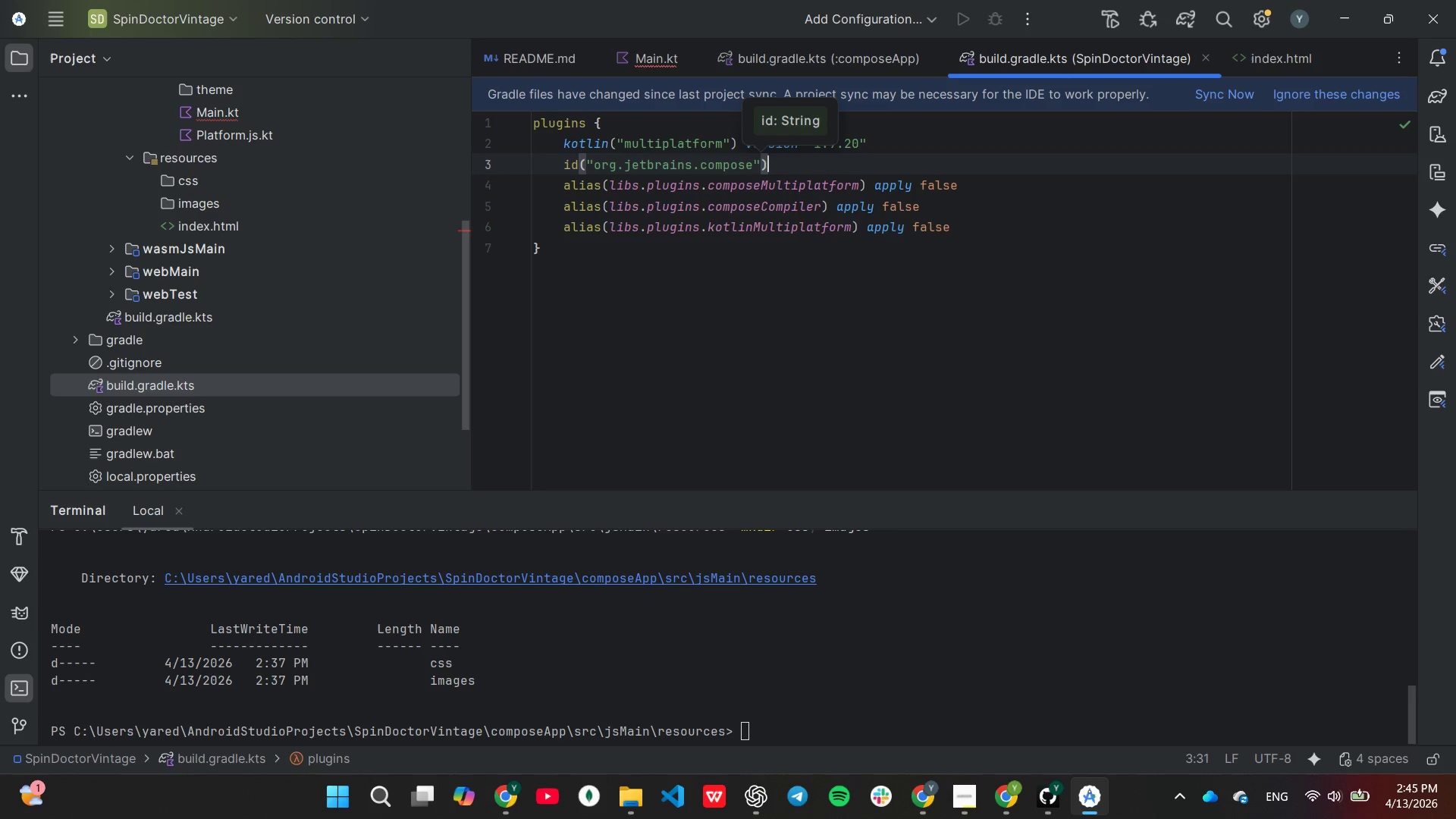 
key(ArrowRight)
 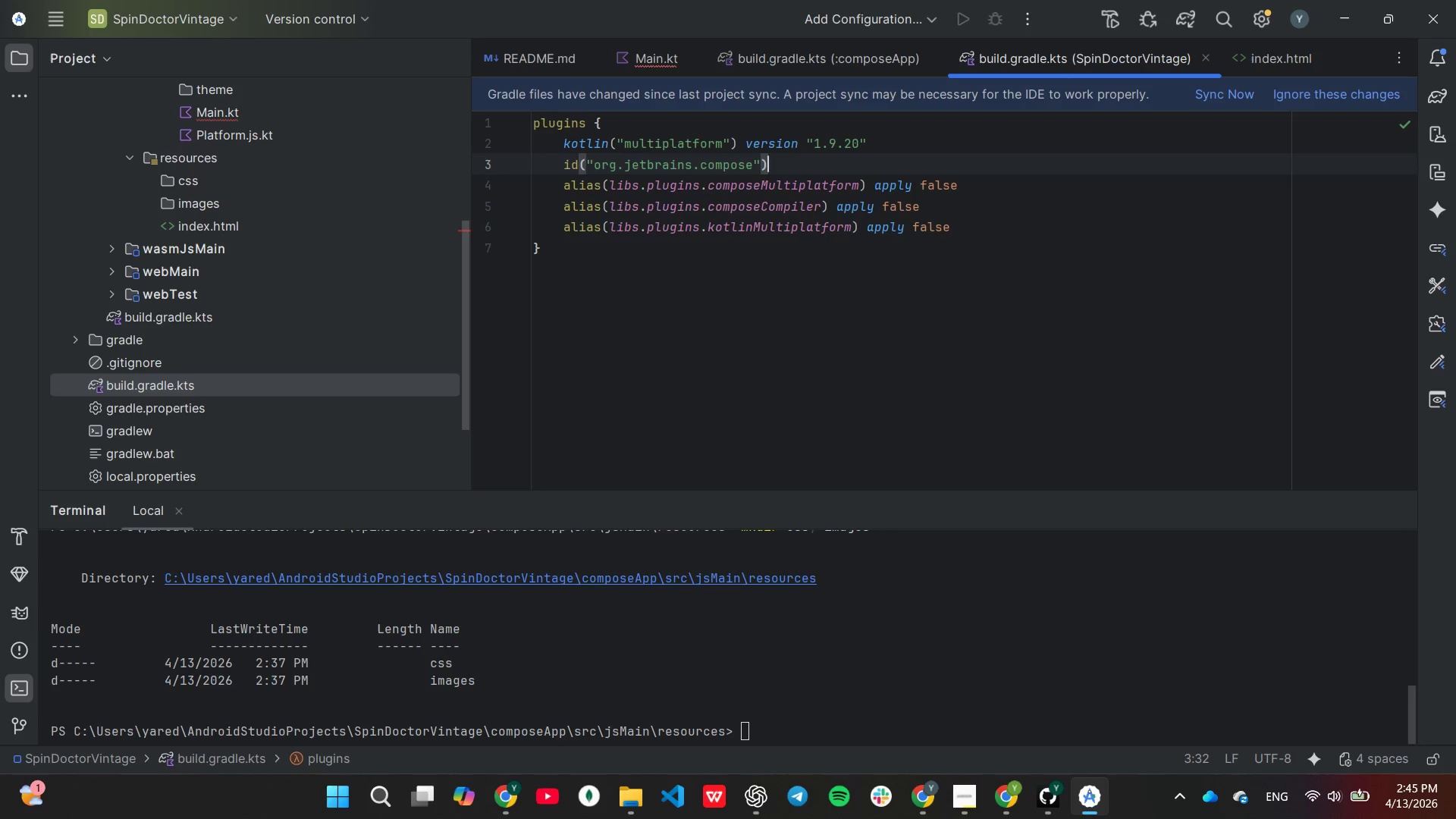 
type( ver)
 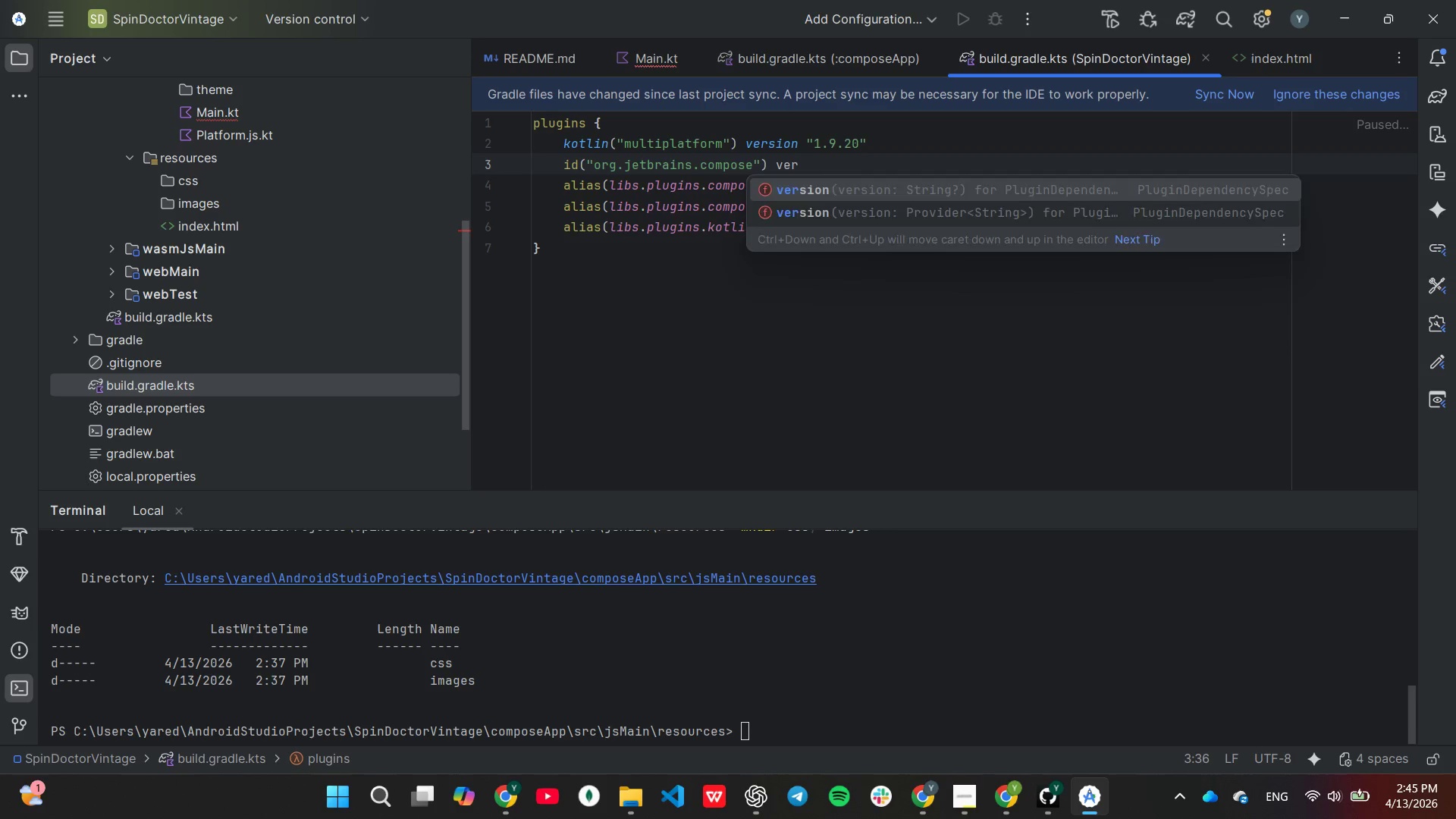 
key(Enter)
 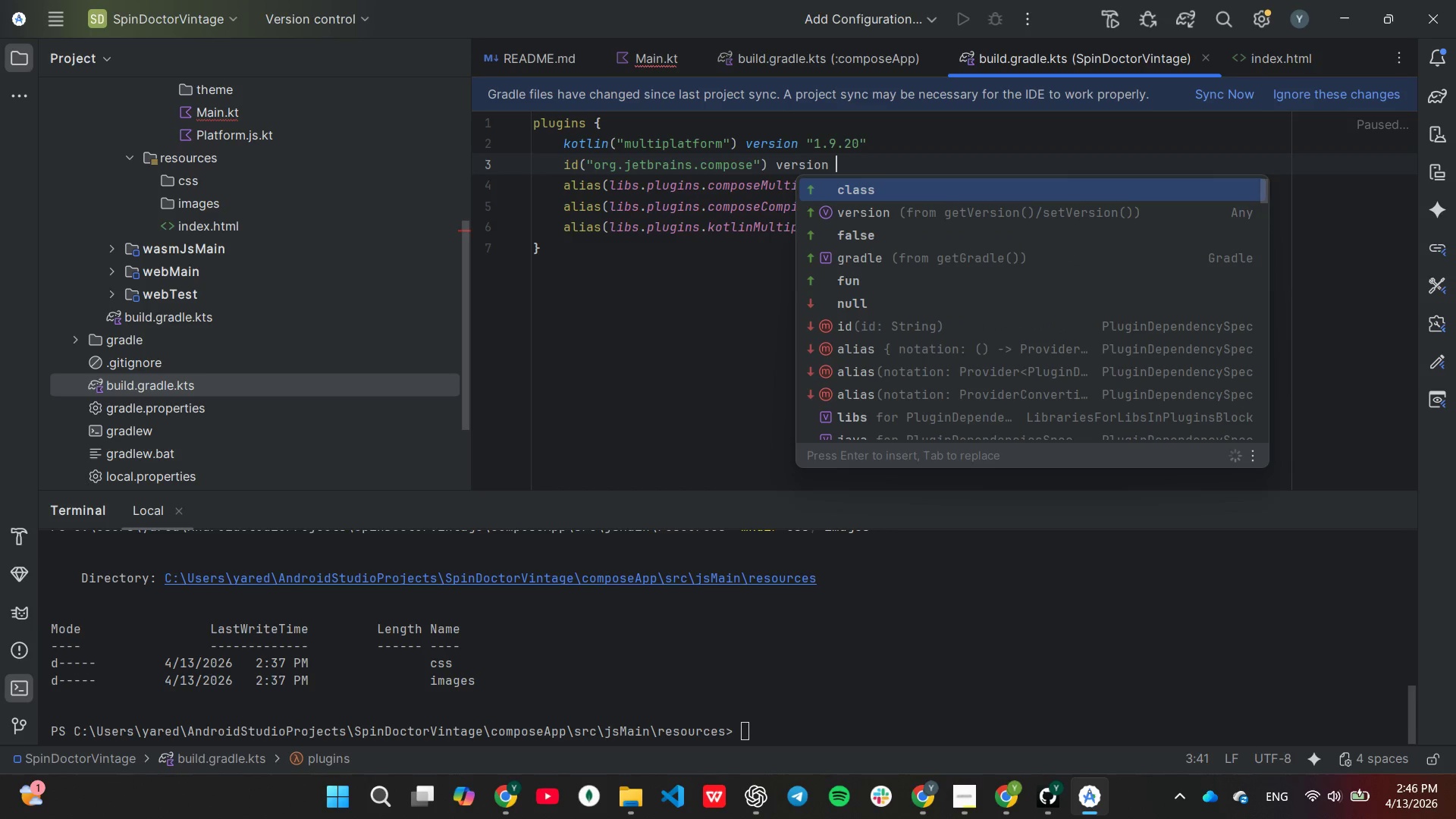 
key(Shift+Quote)
 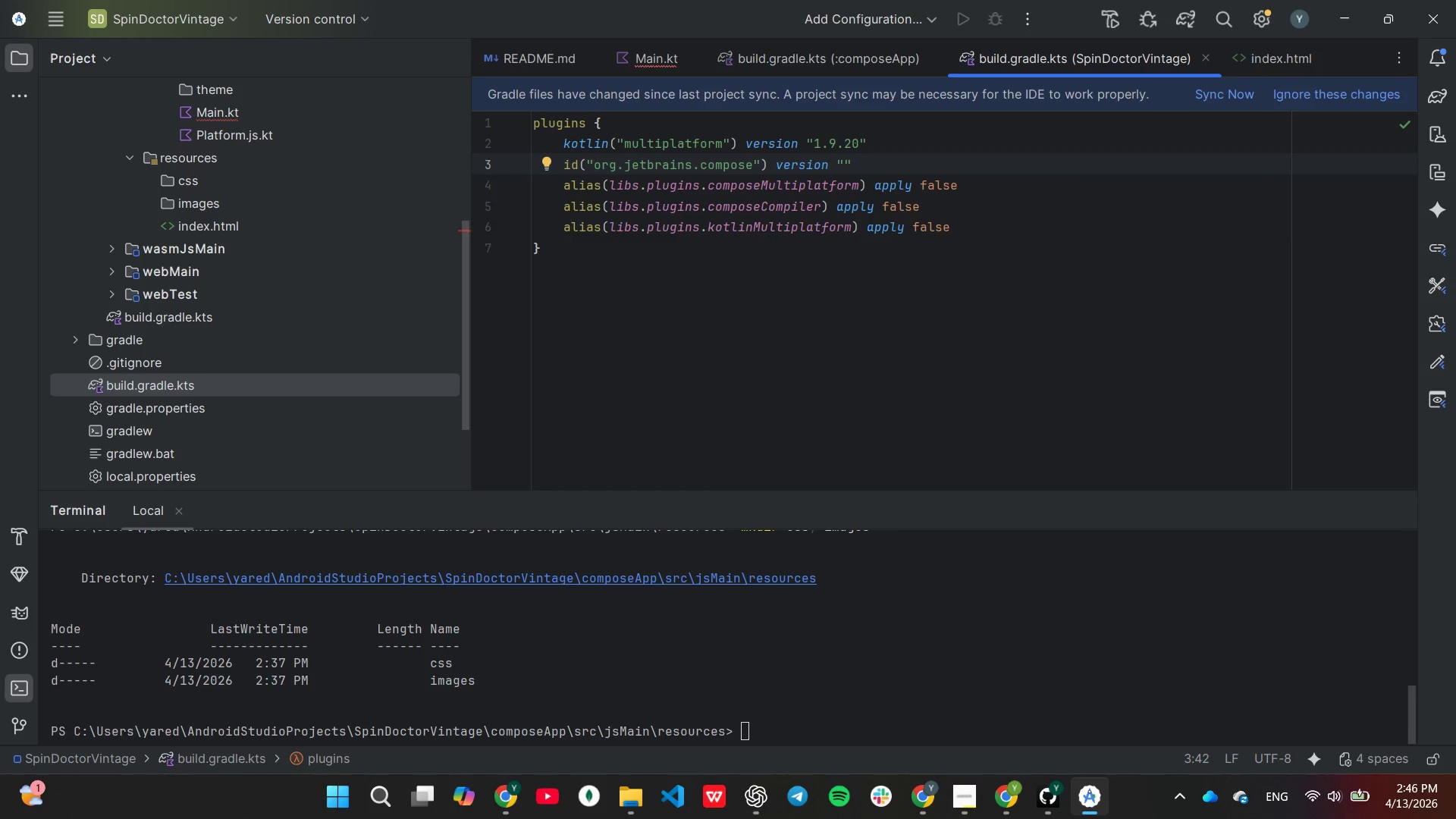 
type(1.5.10)
 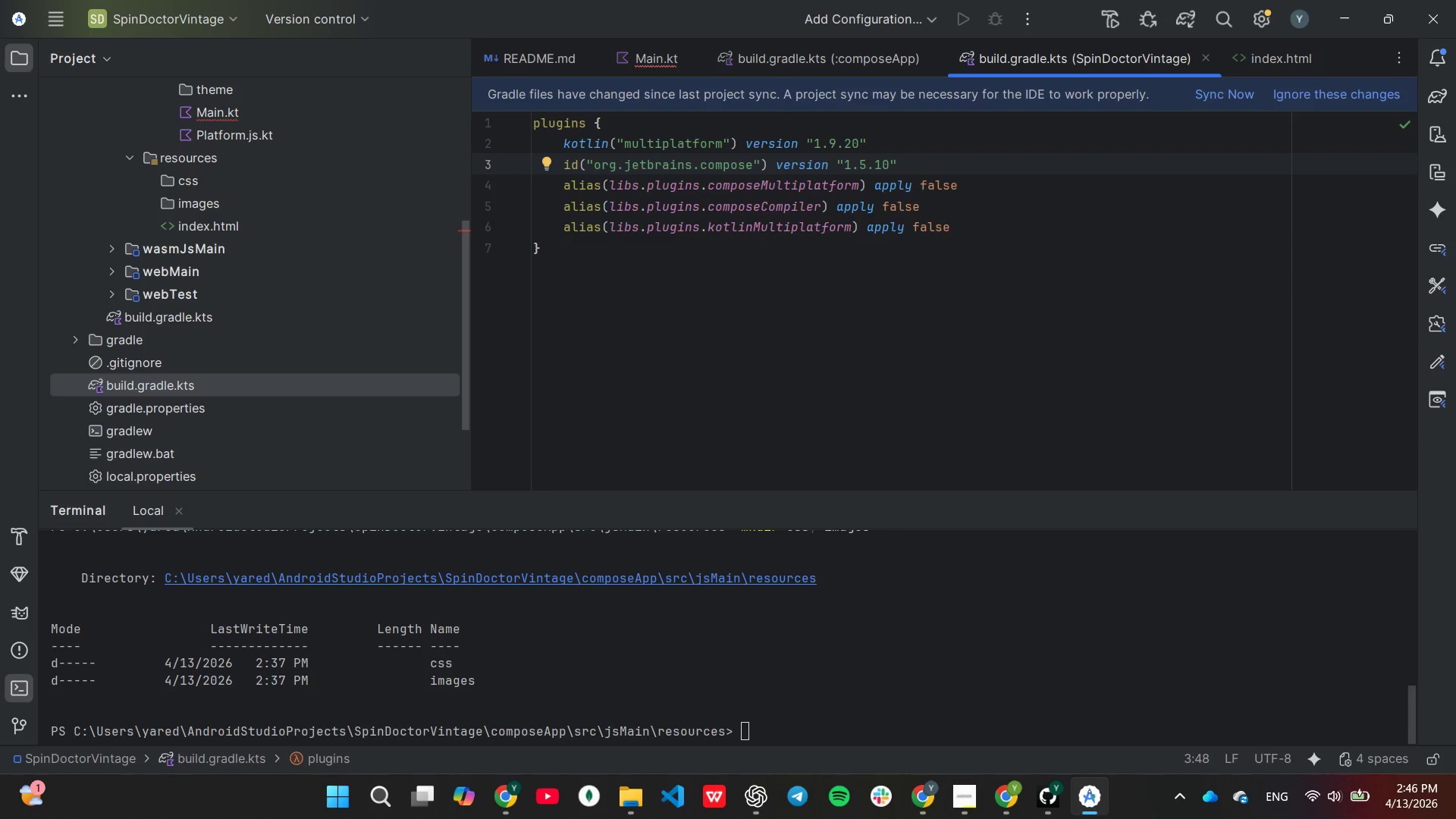 
key(ArrowRight)
 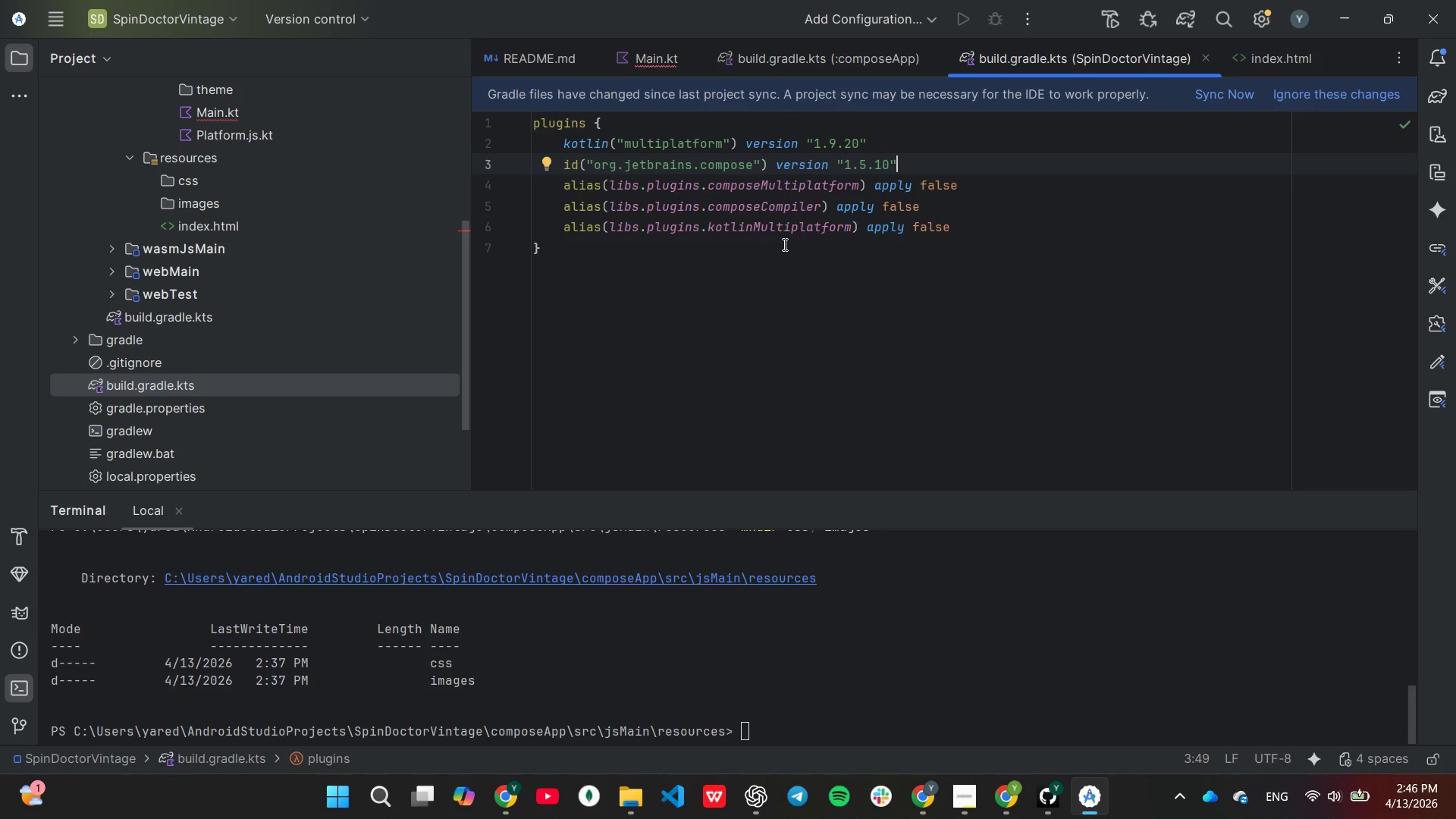 
left_click([783, 244])
 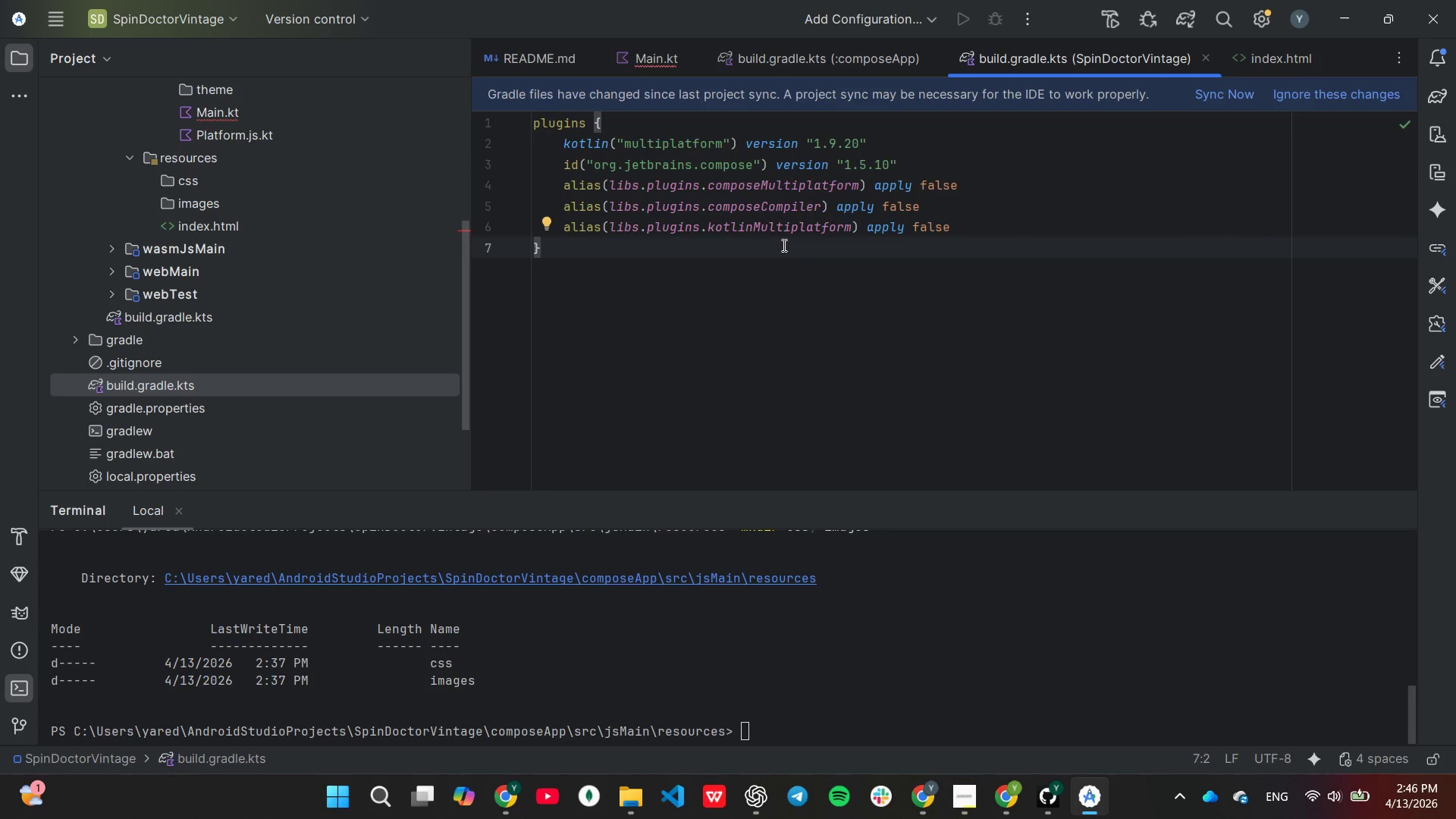 
wait(8.66)
 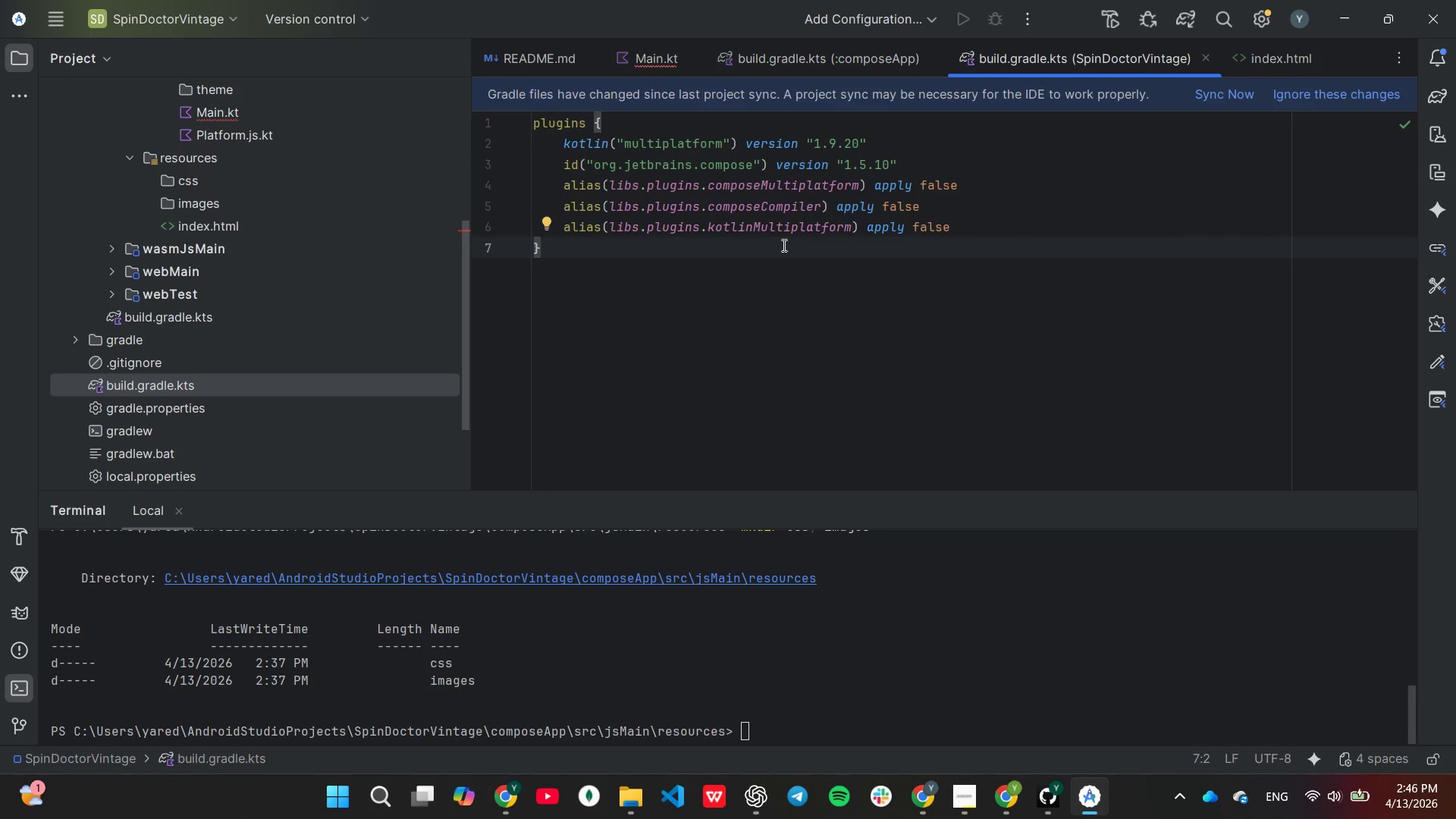 
left_click([150, 315])
 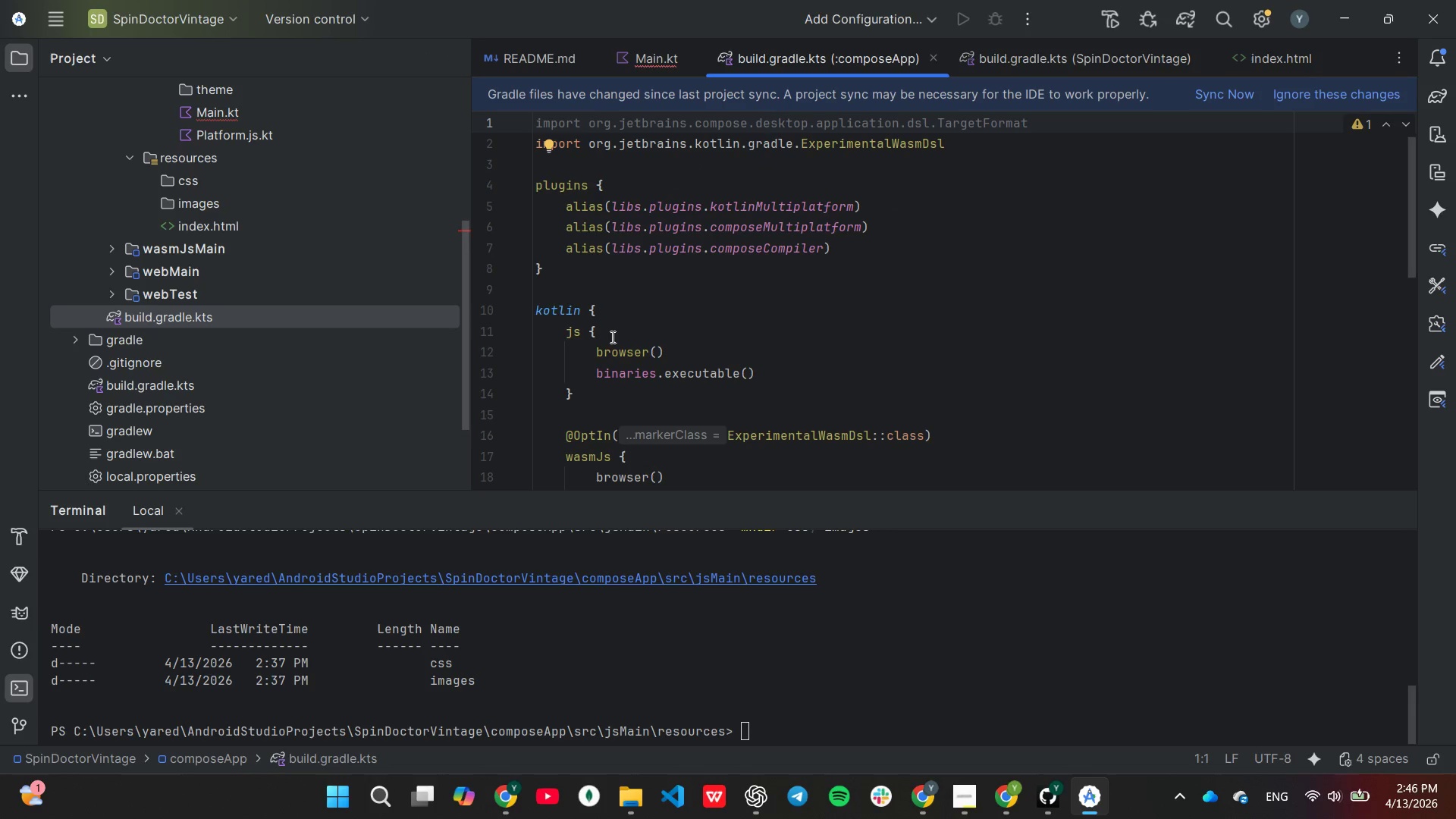 
wait(9.86)
 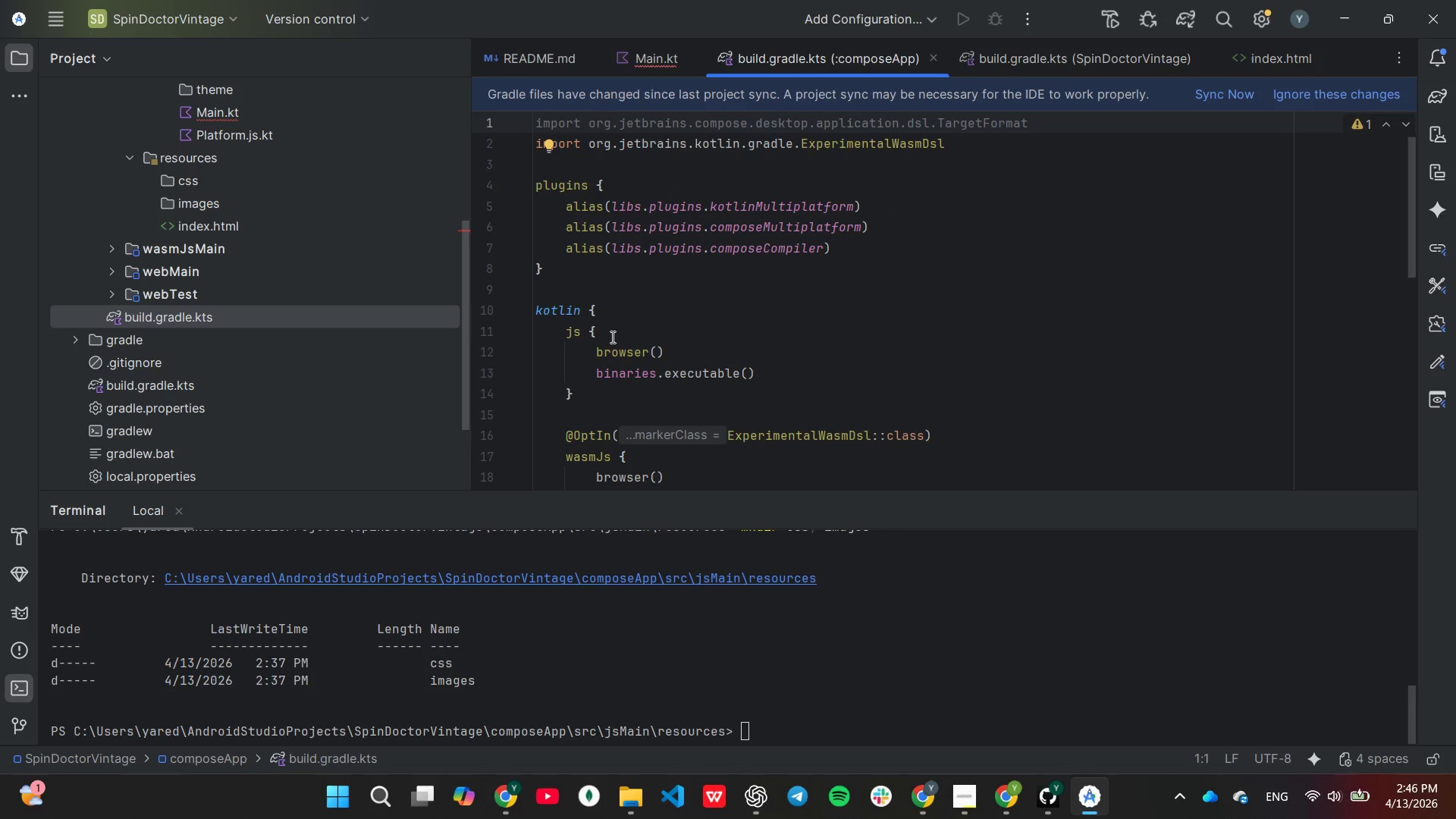 
left_click_drag(start_coordinate=[631, 185], to_coordinate=[640, 192])
 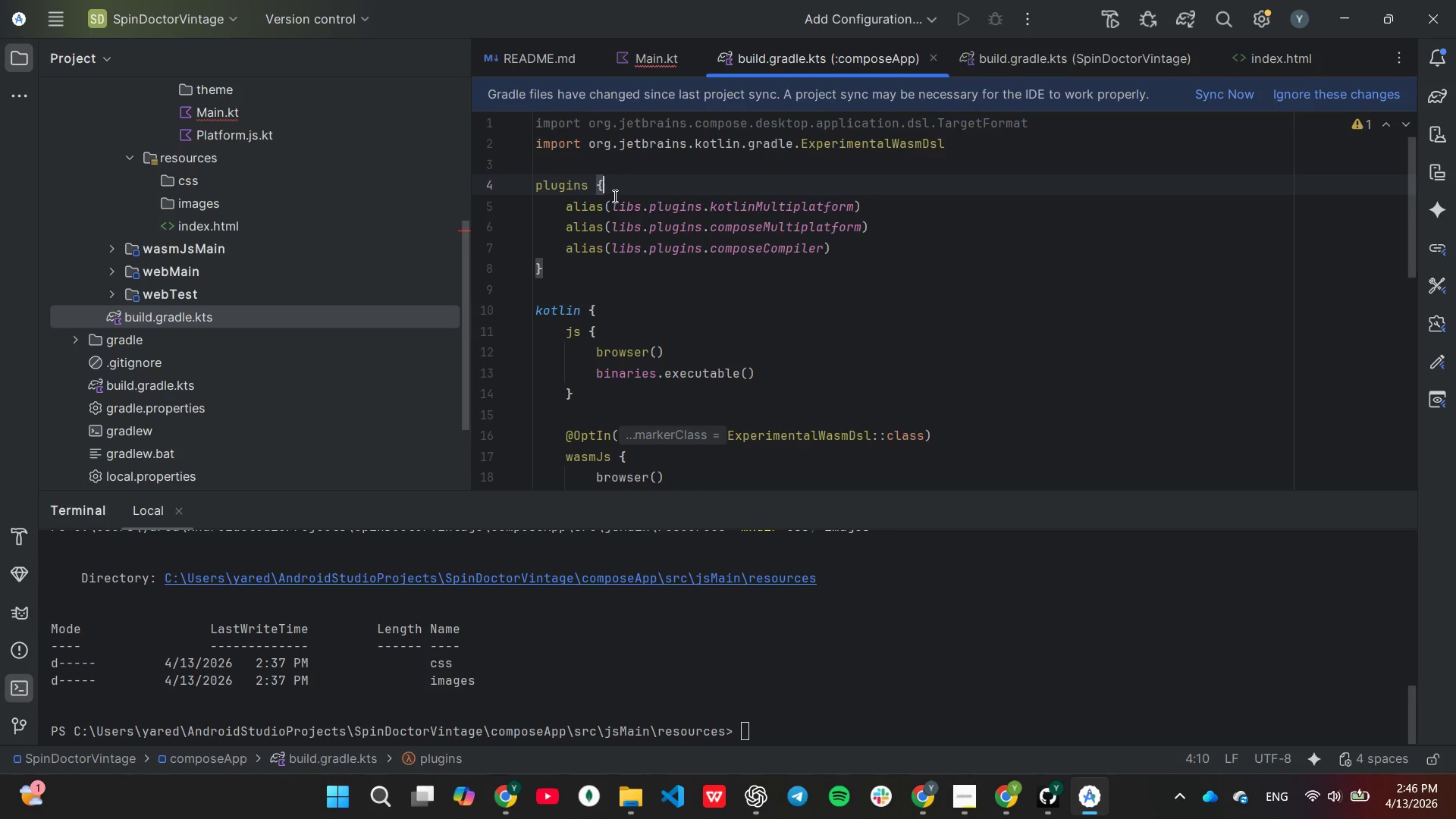 
key(Enter)
 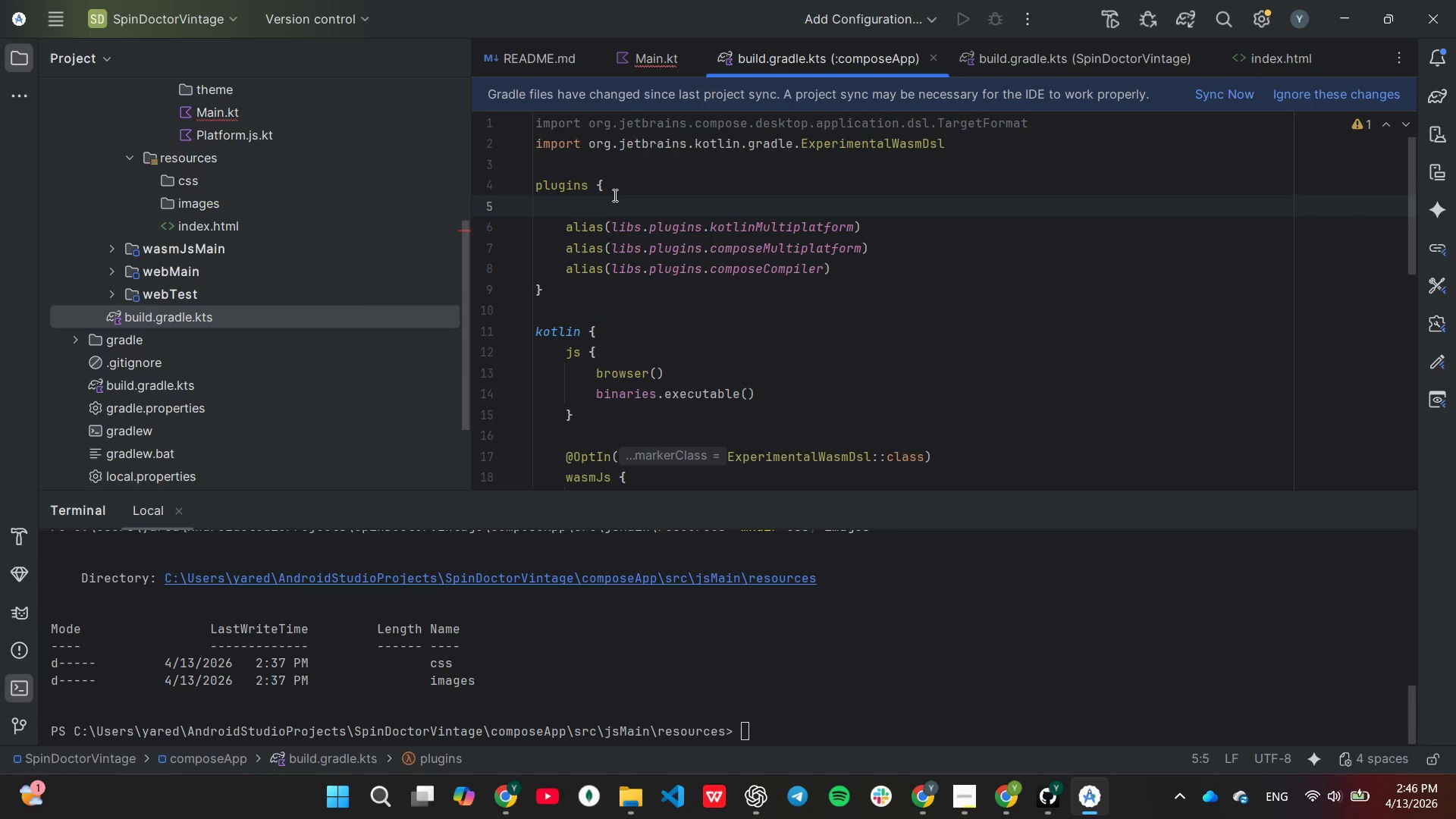 
type(kotl)
key(Tab)
key(Backspace)
key(Backspace)
key(Backspace)
key(Backspace)
key(Backspace)
key(Backspace)
key(Backspace)
key(Backspace)
 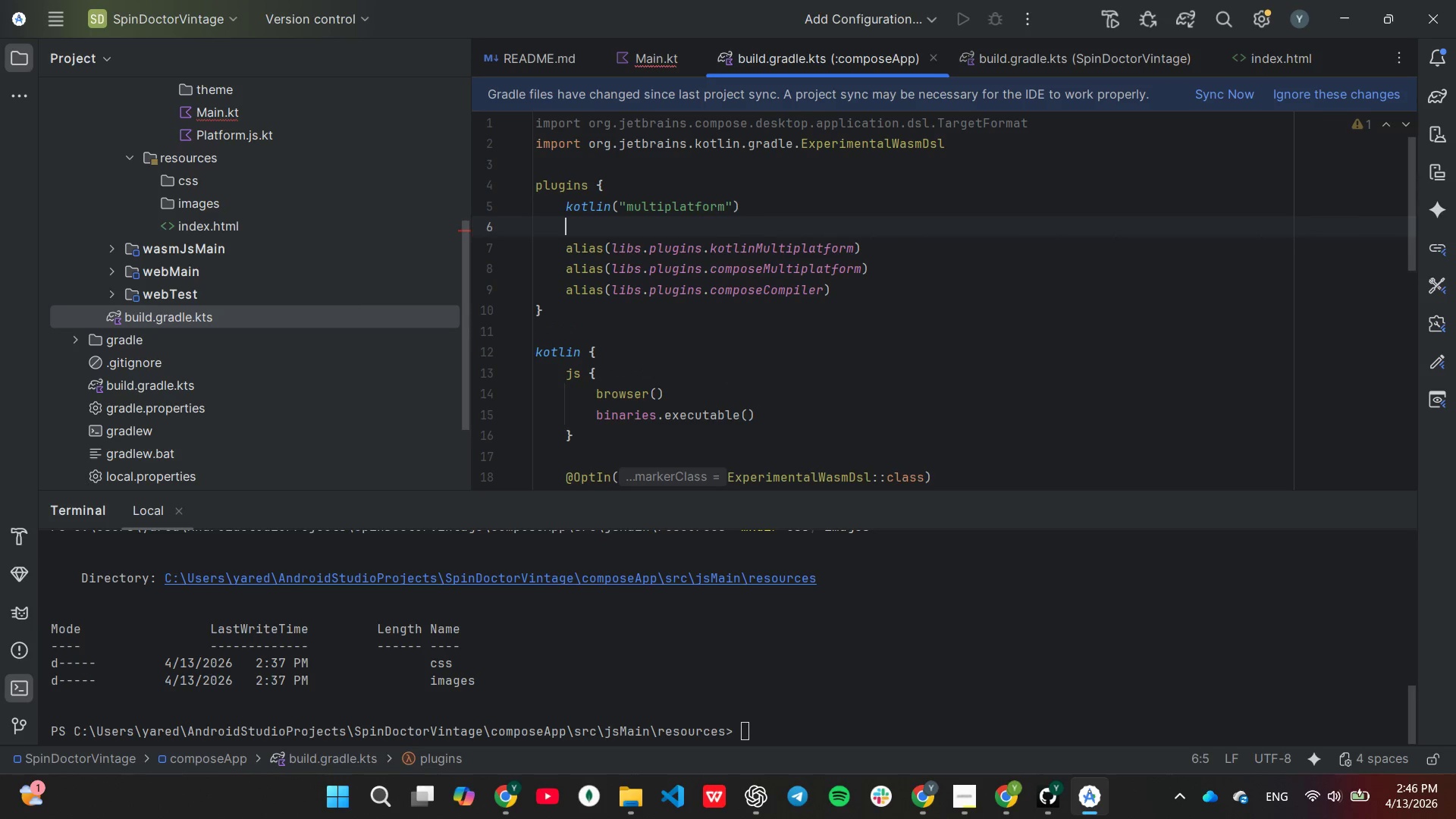 
key(Enter)
 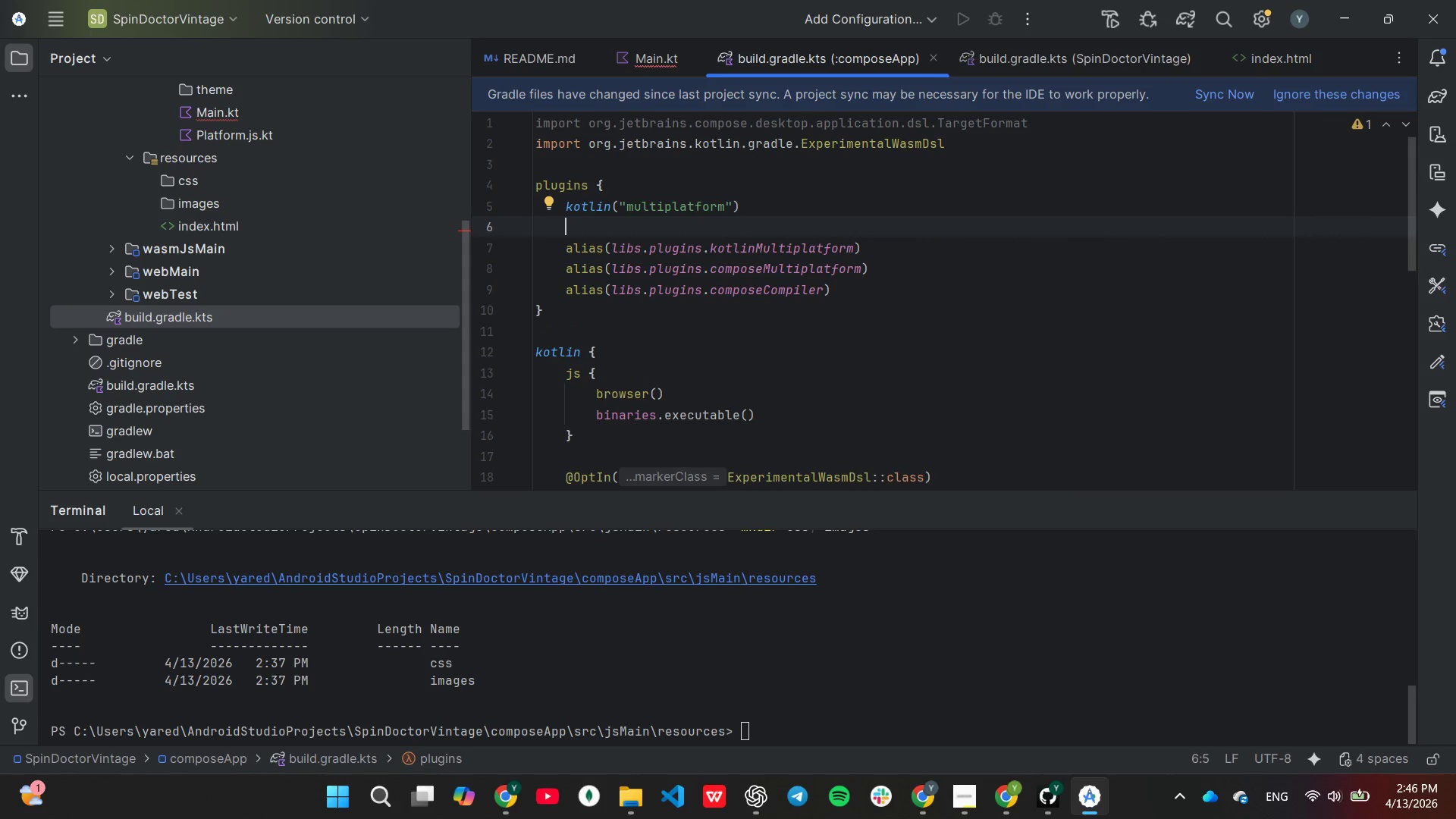 
type(id("org.jetbrains.compose)
 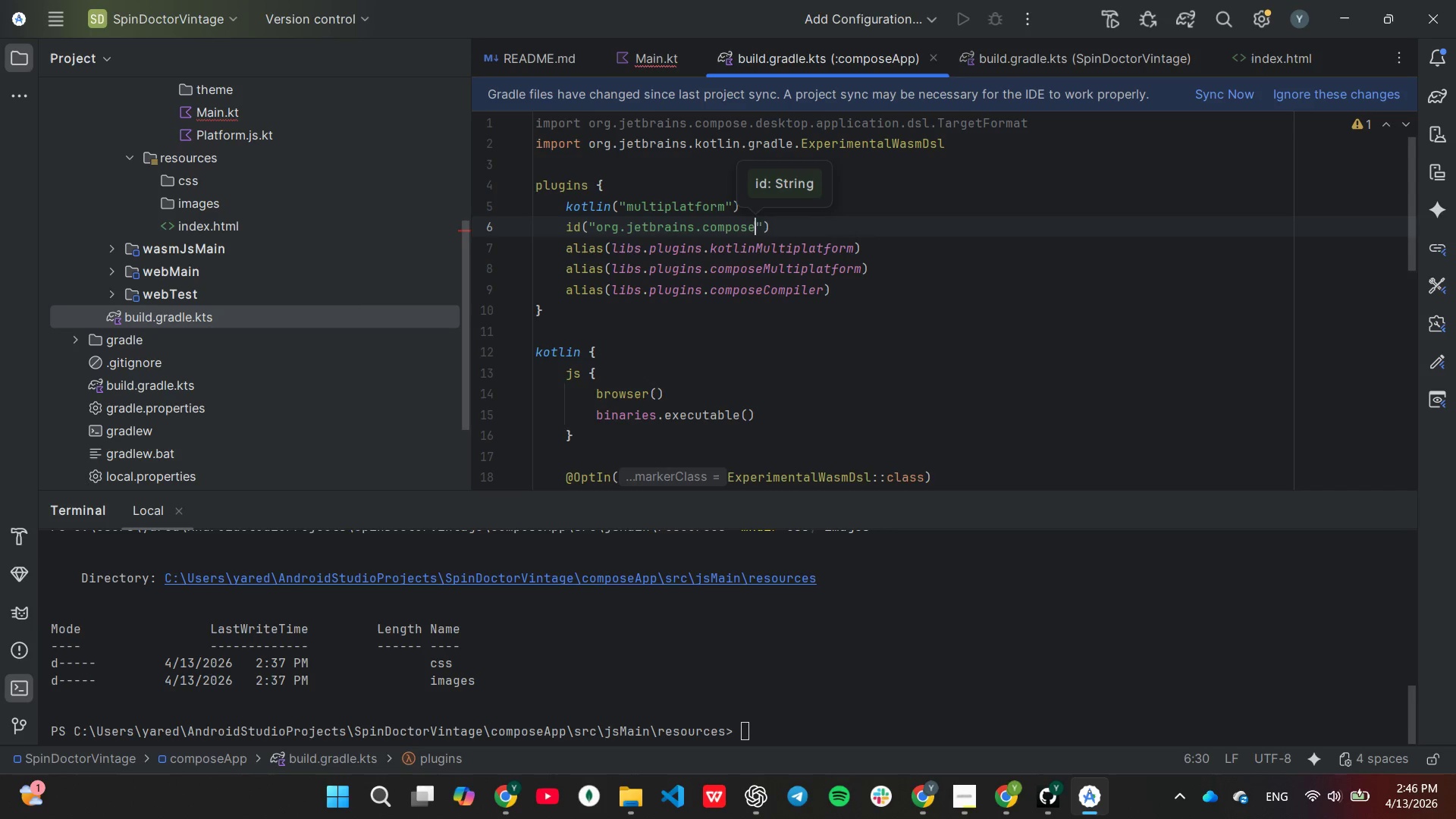 
wait(5.72)
 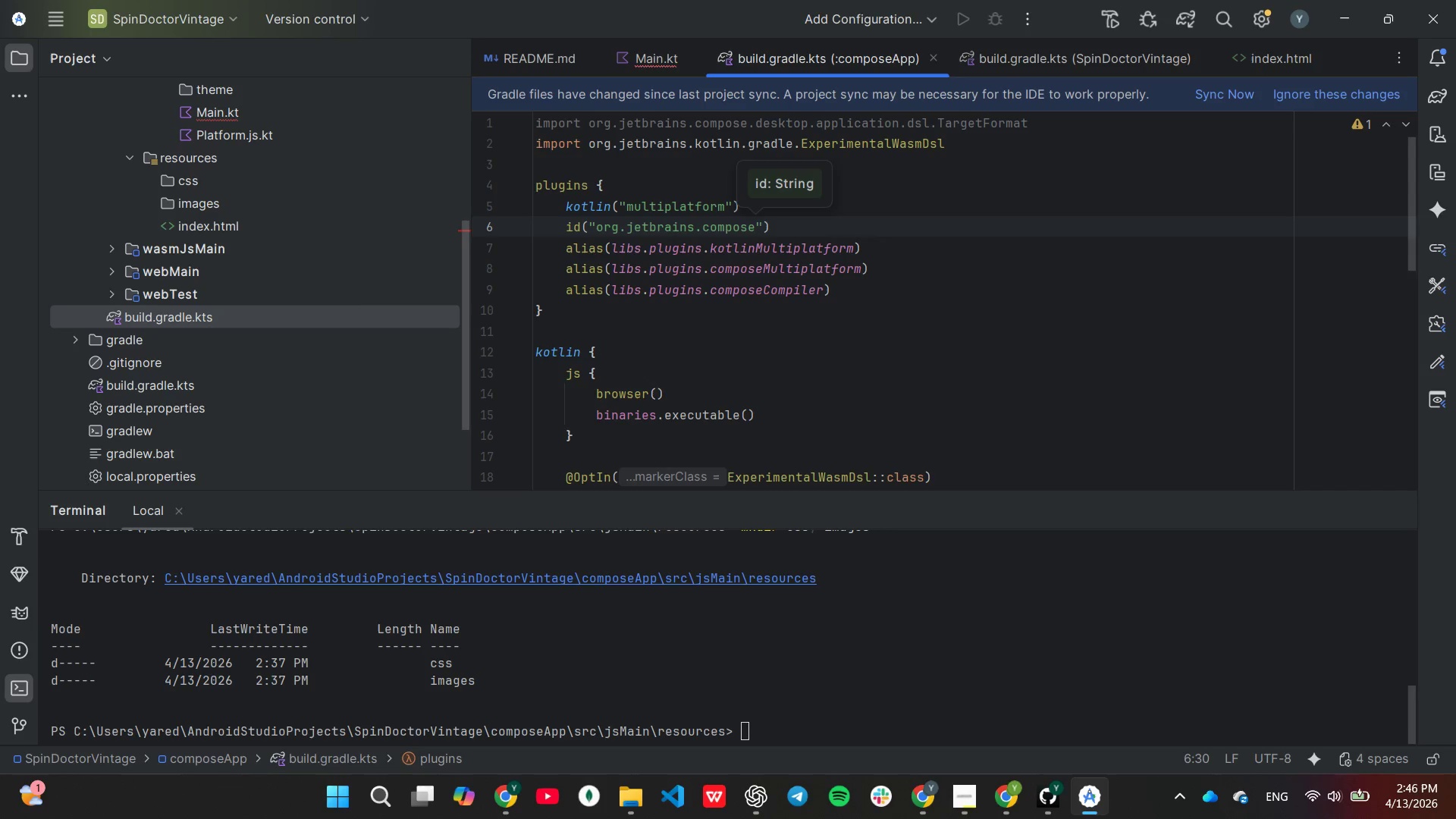 
left_click([1030, 50])
 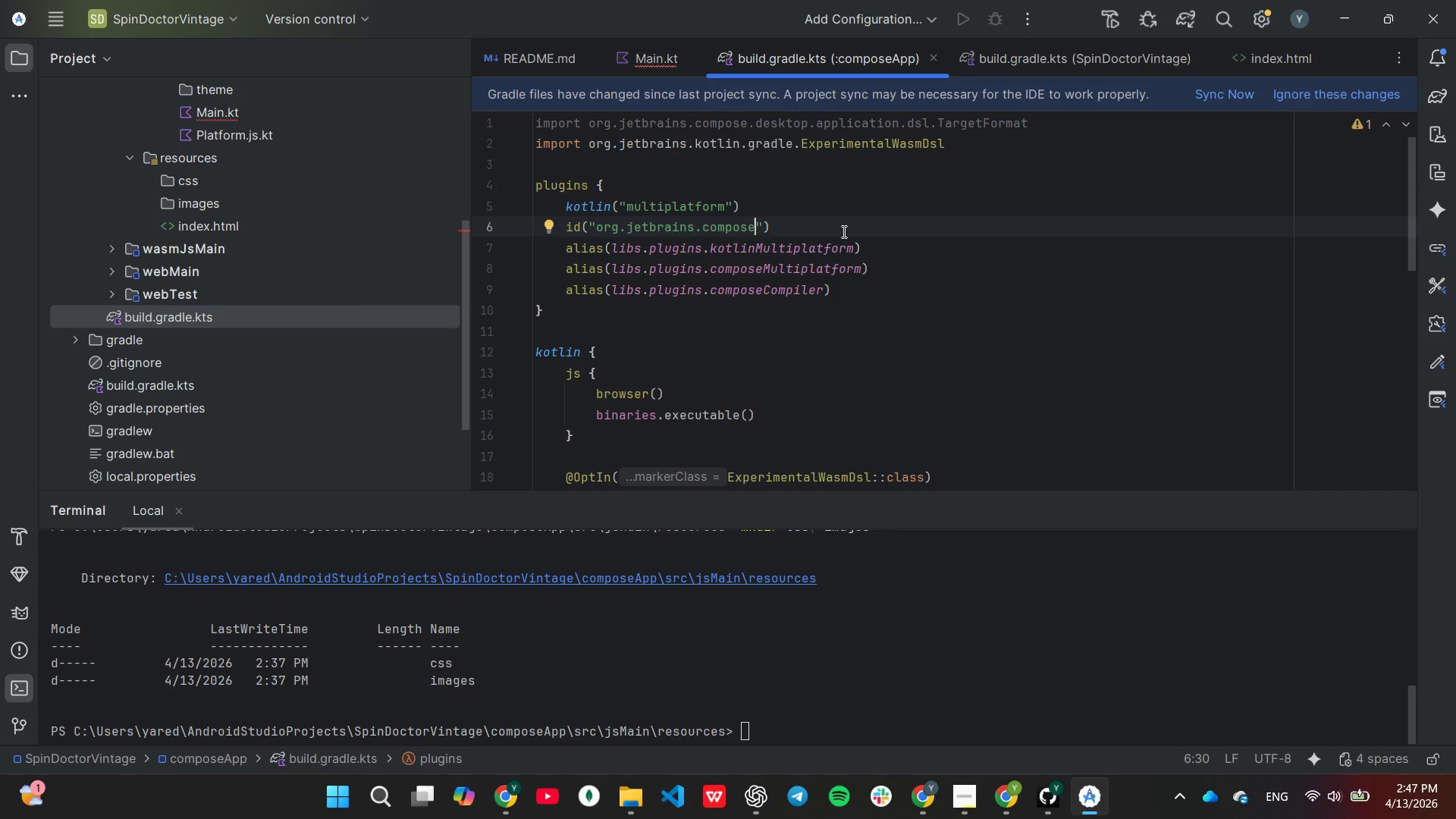 
wait(6.33)
 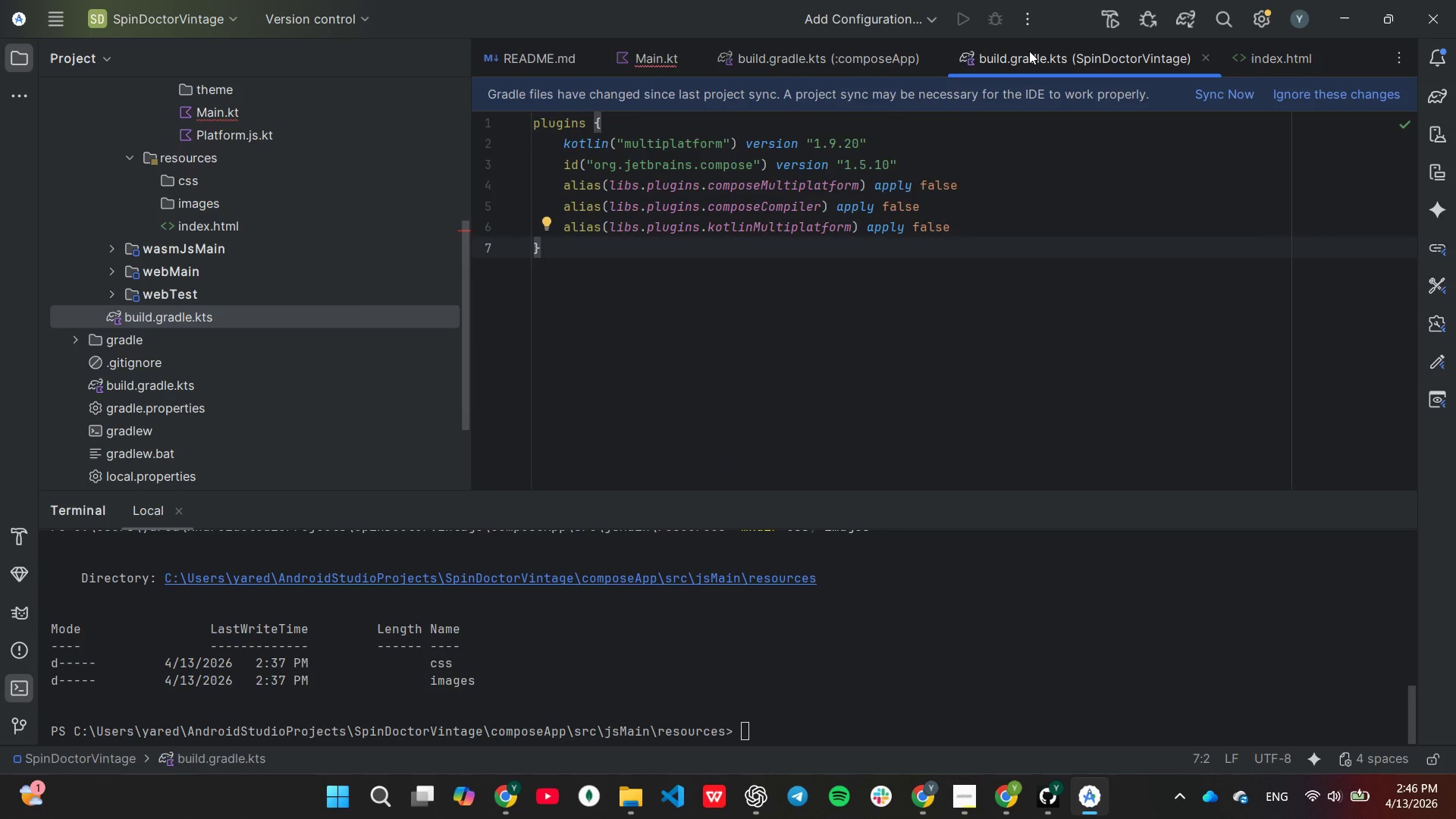 
scroll: coordinate [819, 259], scroll_direction: none, amount: 0.0
 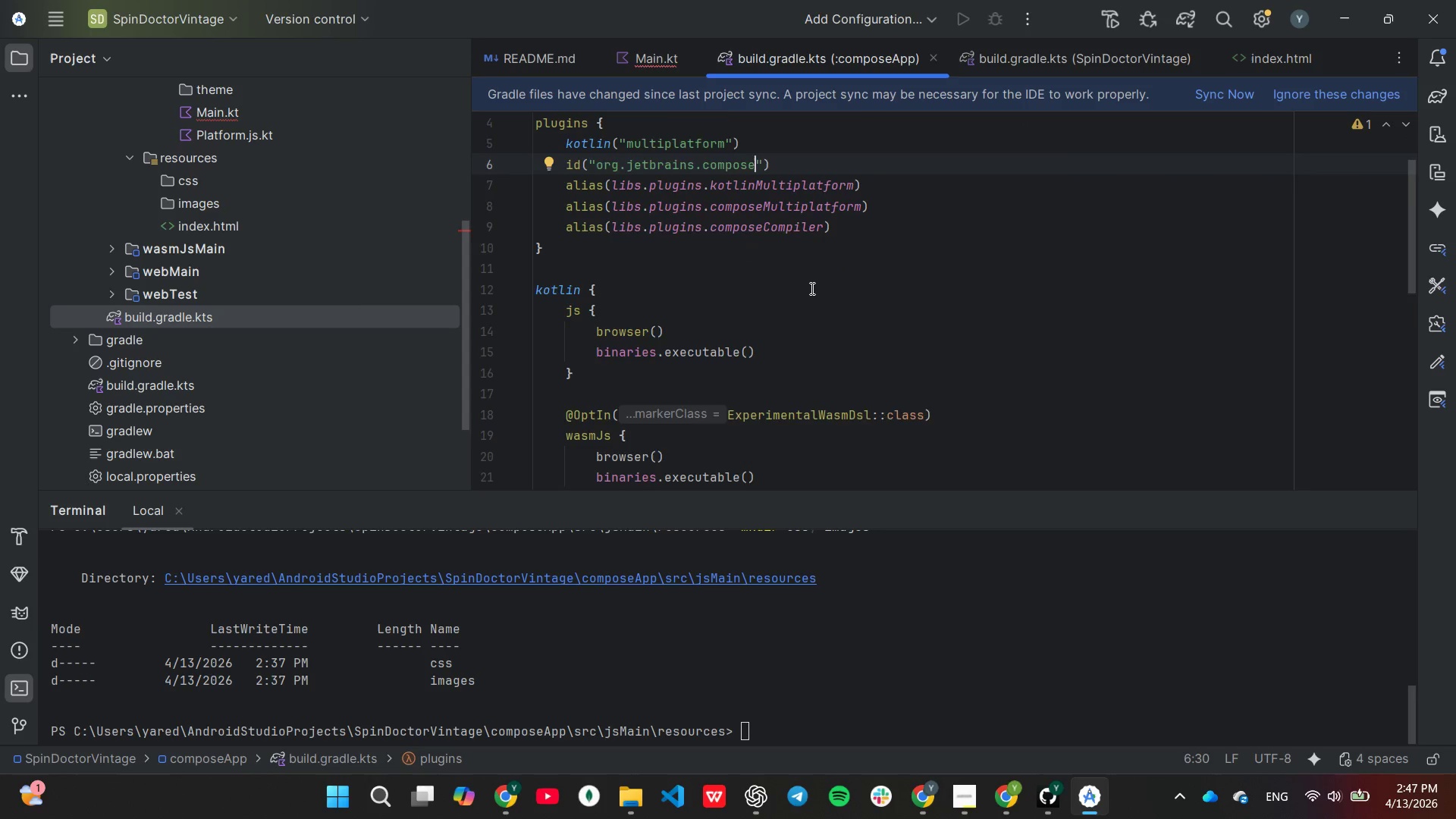 
scroll: coordinate [811, 290], scroll_direction: down, amount: 2.0
 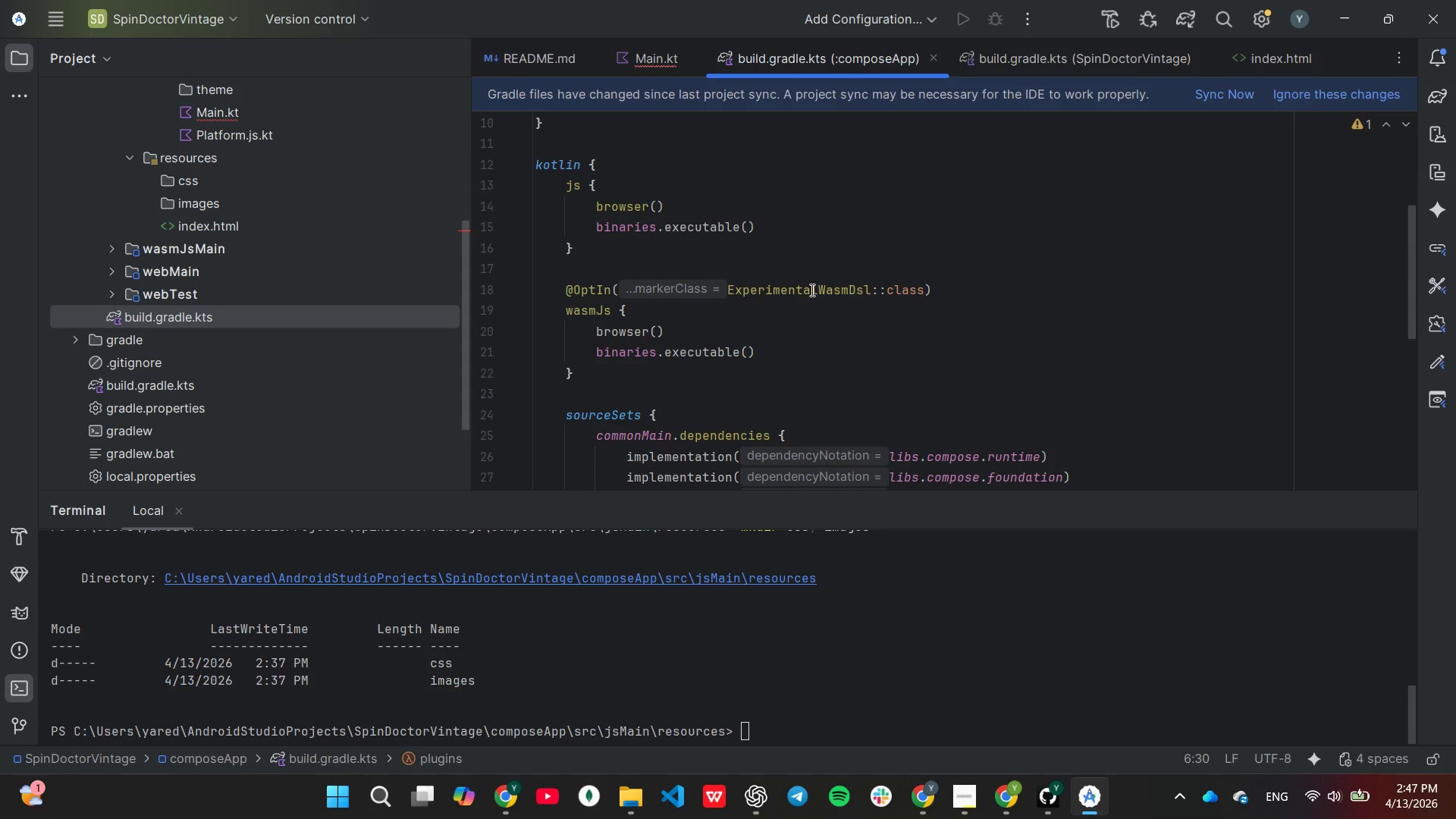 
scroll: coordinate [811, 290], scroll_direction: none, amount: 0.0
 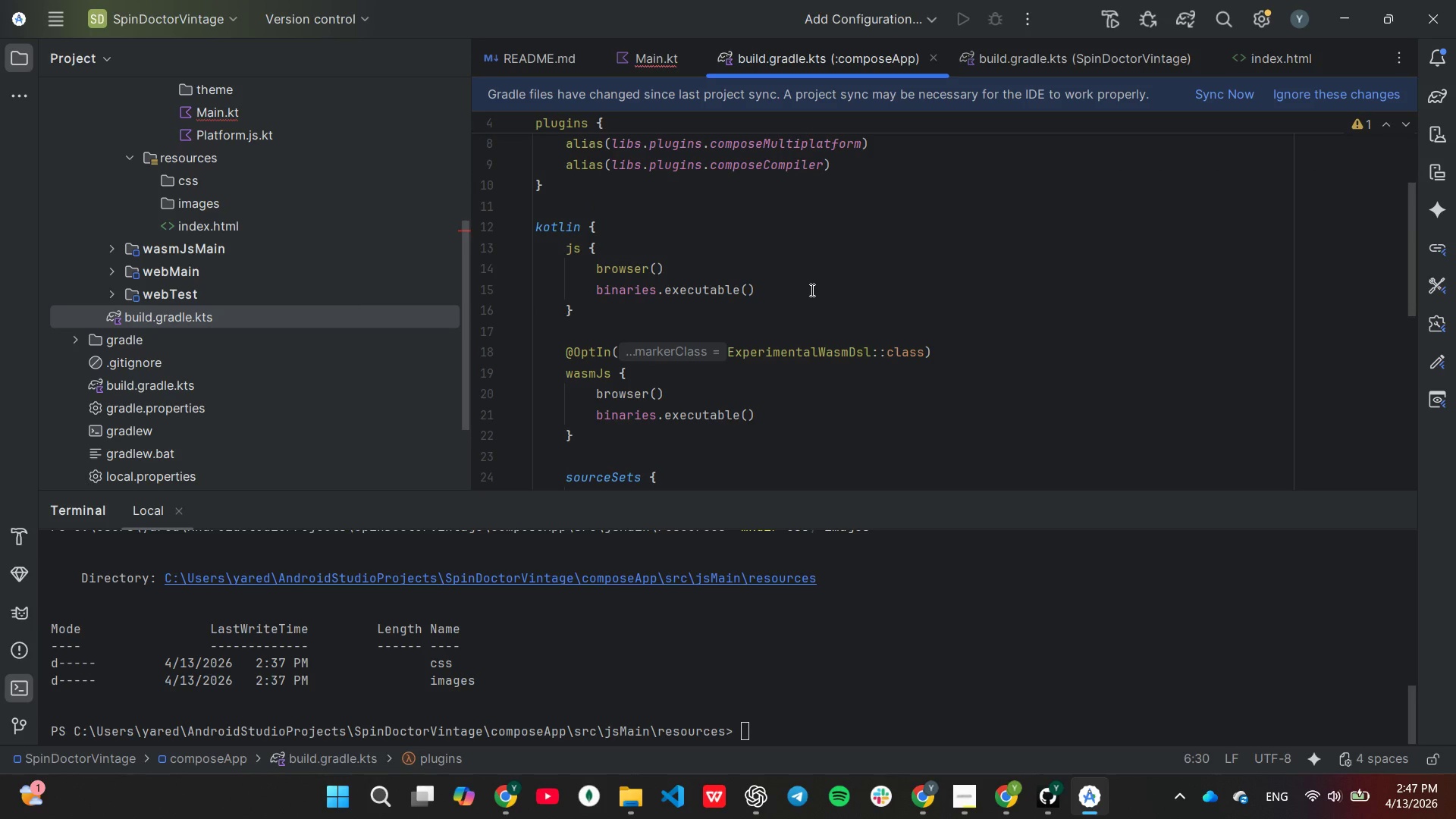 
scroll: coordinate [810, 289], scroll_direction: down, amount: 7.0
 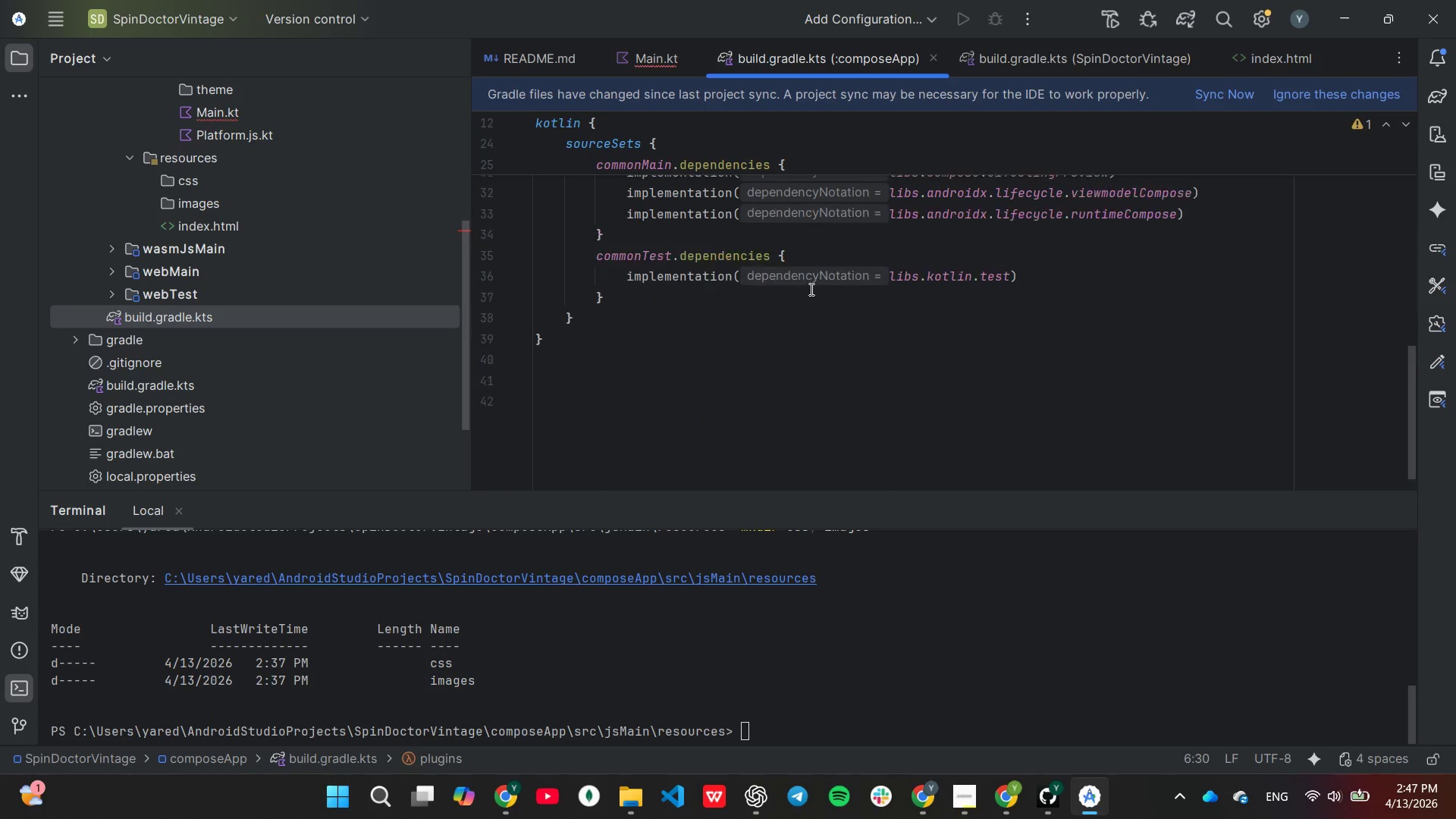 
scroll: coordinate [810, 289], scroll_direction: up, amount: 5.0
 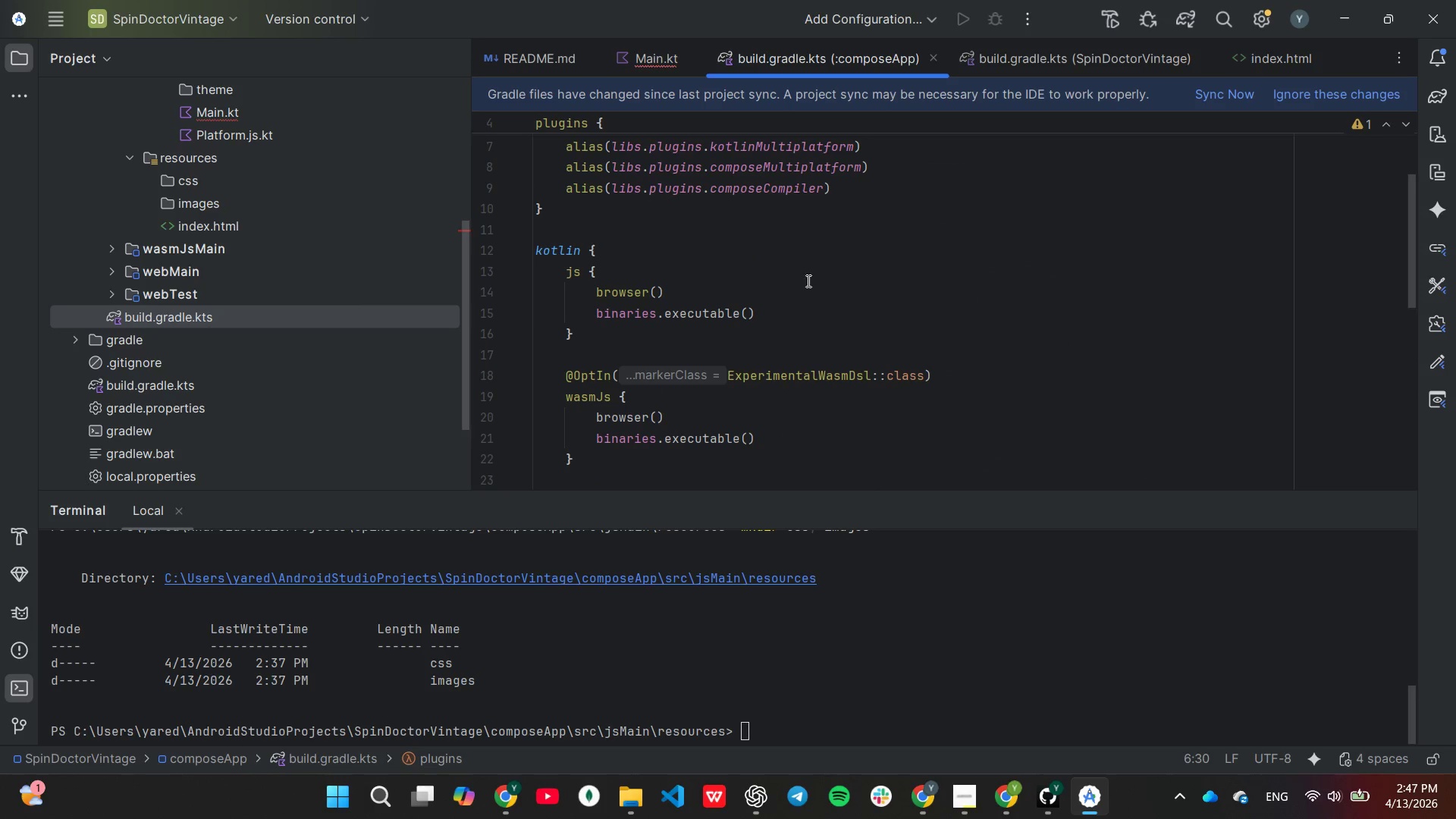 
left_click([585, 275])
 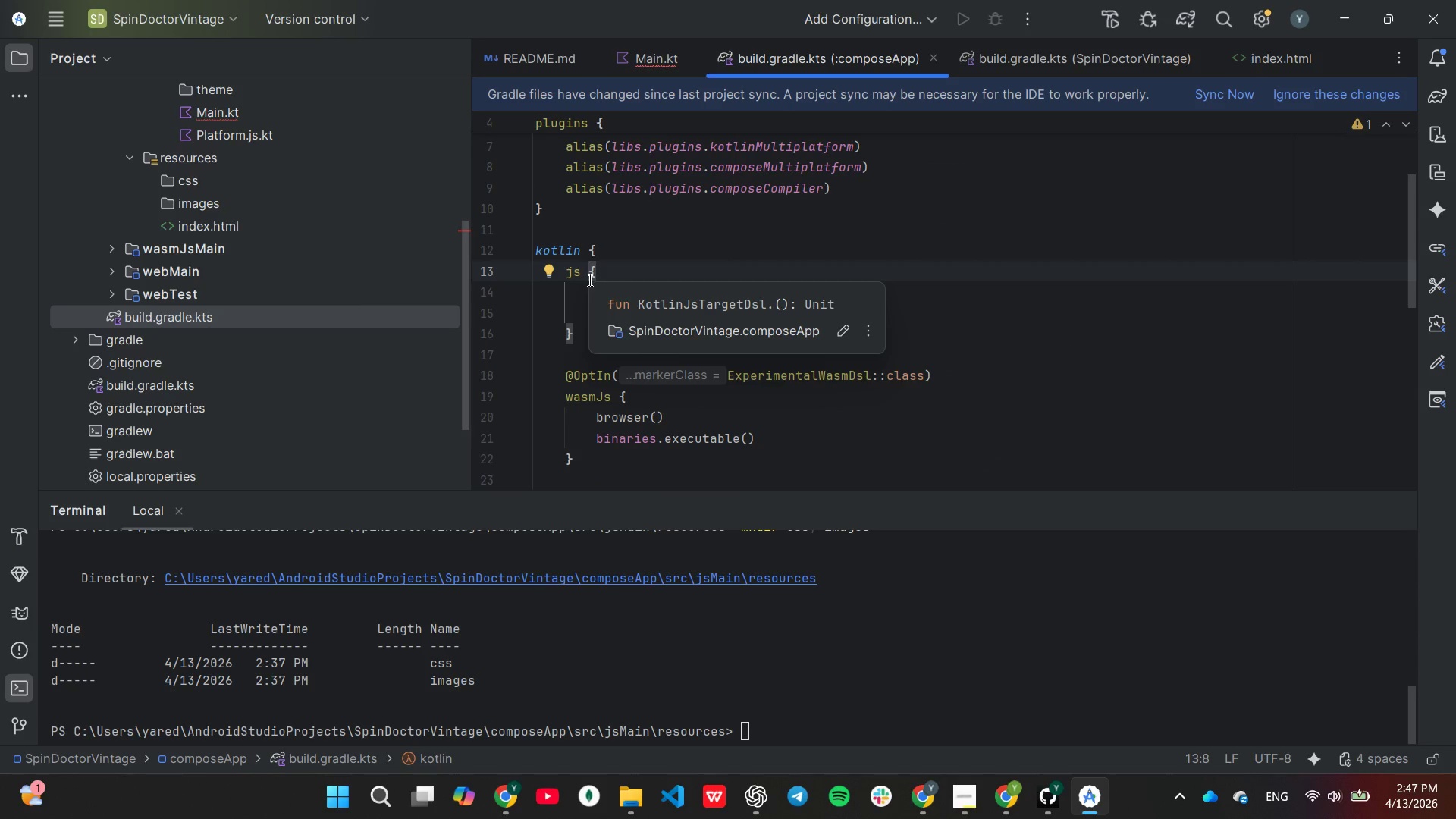 
type((IR))
 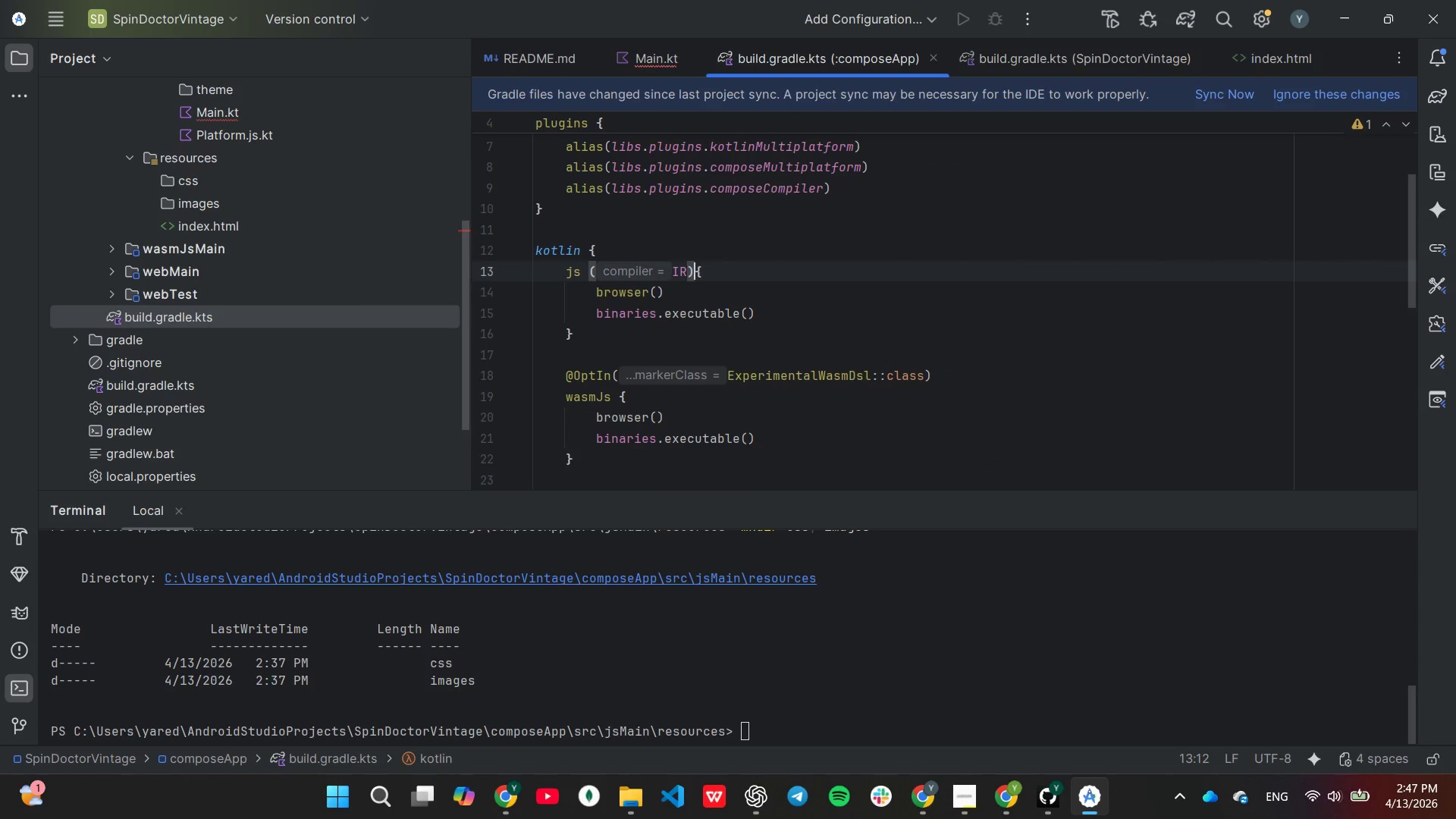 
key(ArrowDown)
 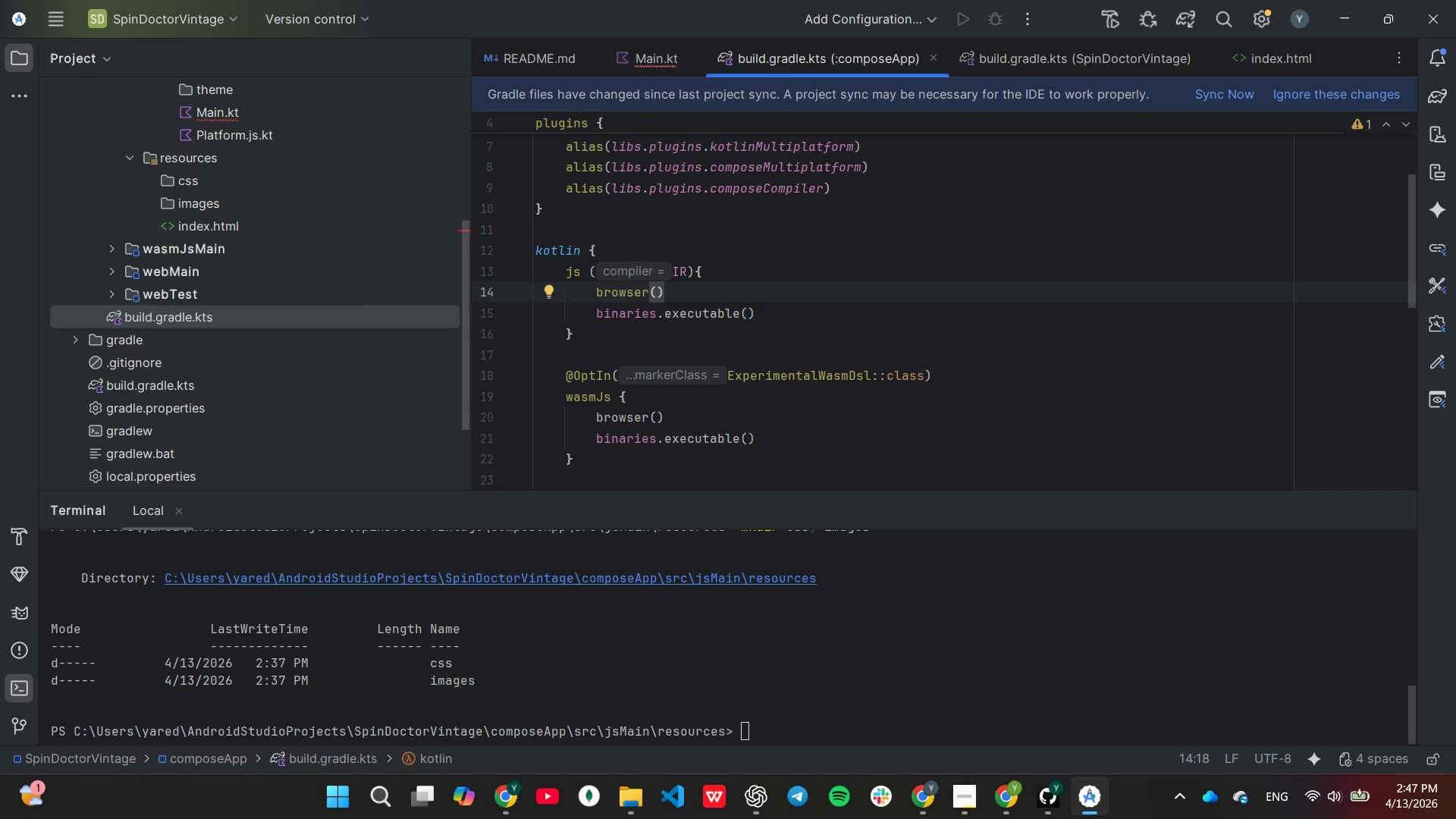 
wait(5.14)
 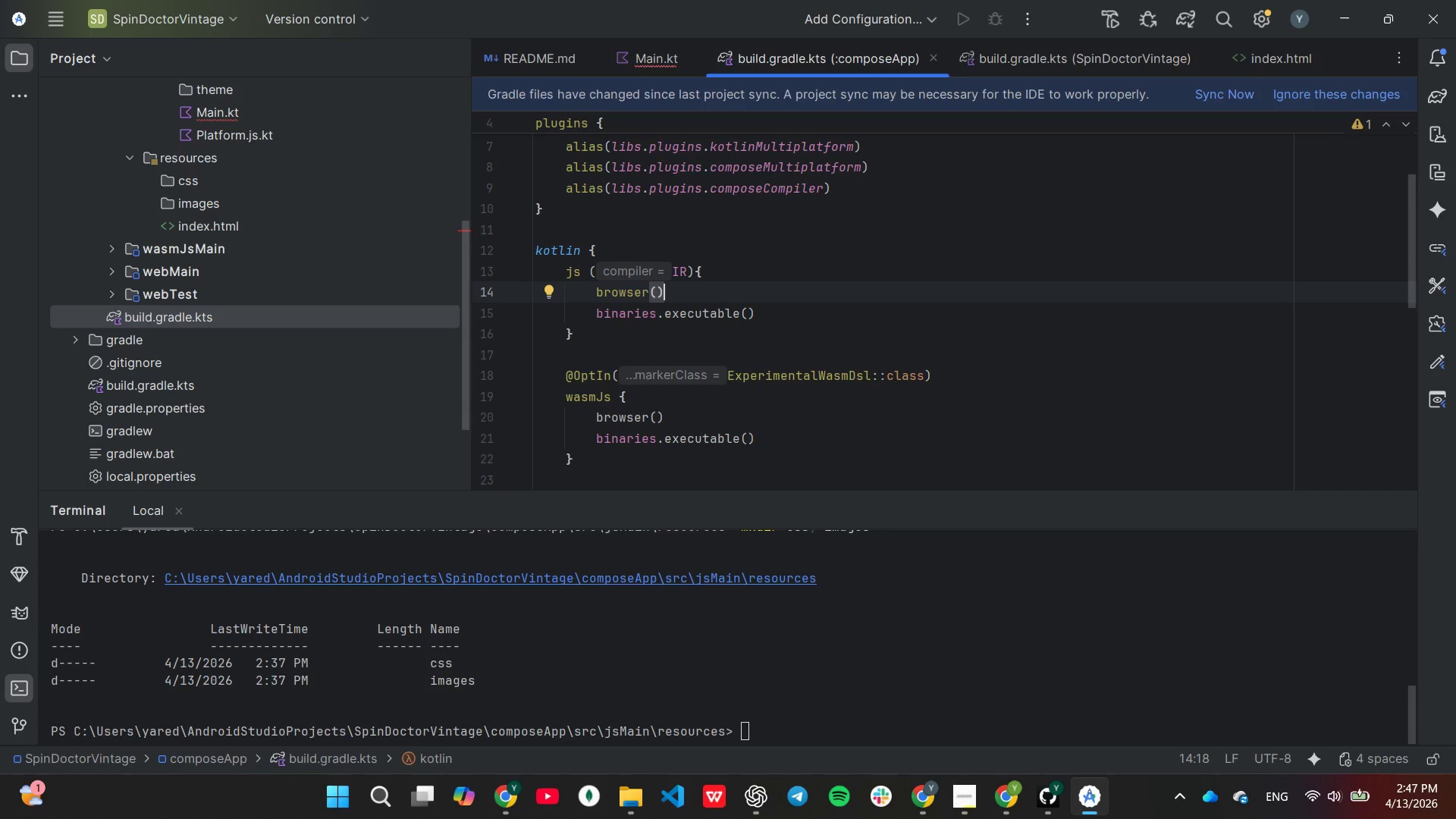 
key(Backspace)
 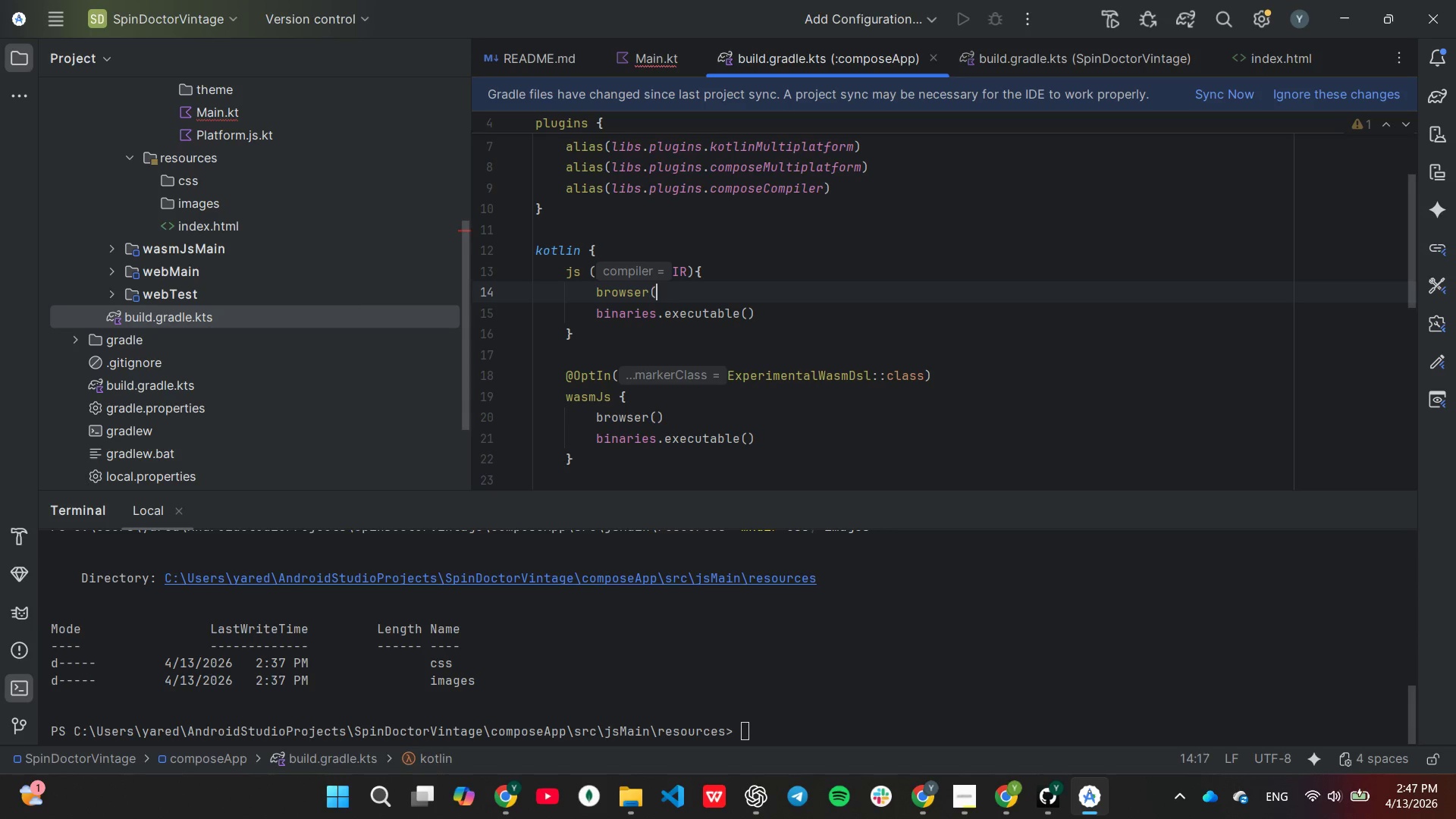 
key(Backspace)
 